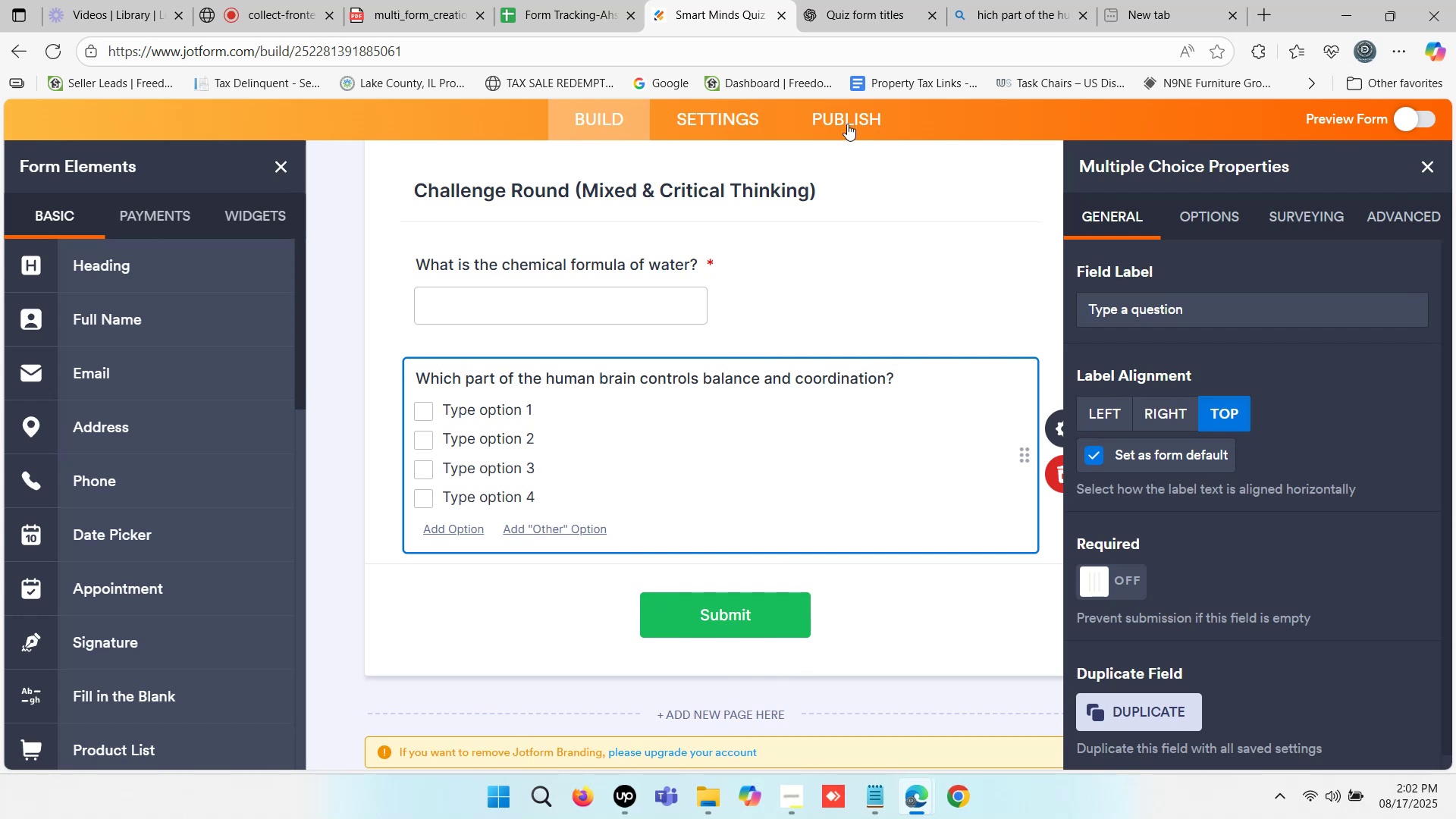 
left_click([984, 0])
 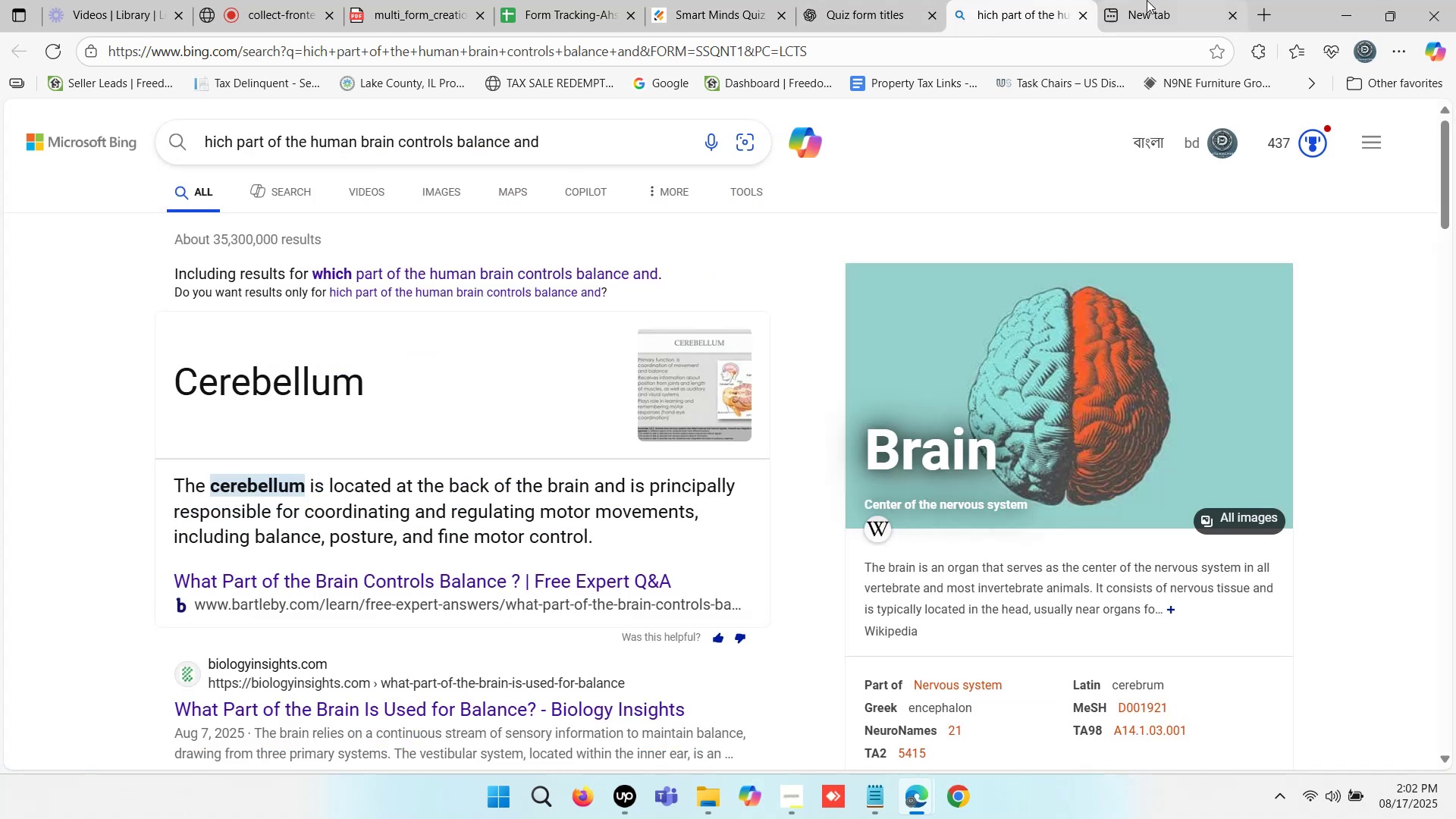 
left_click([1149, 0])
 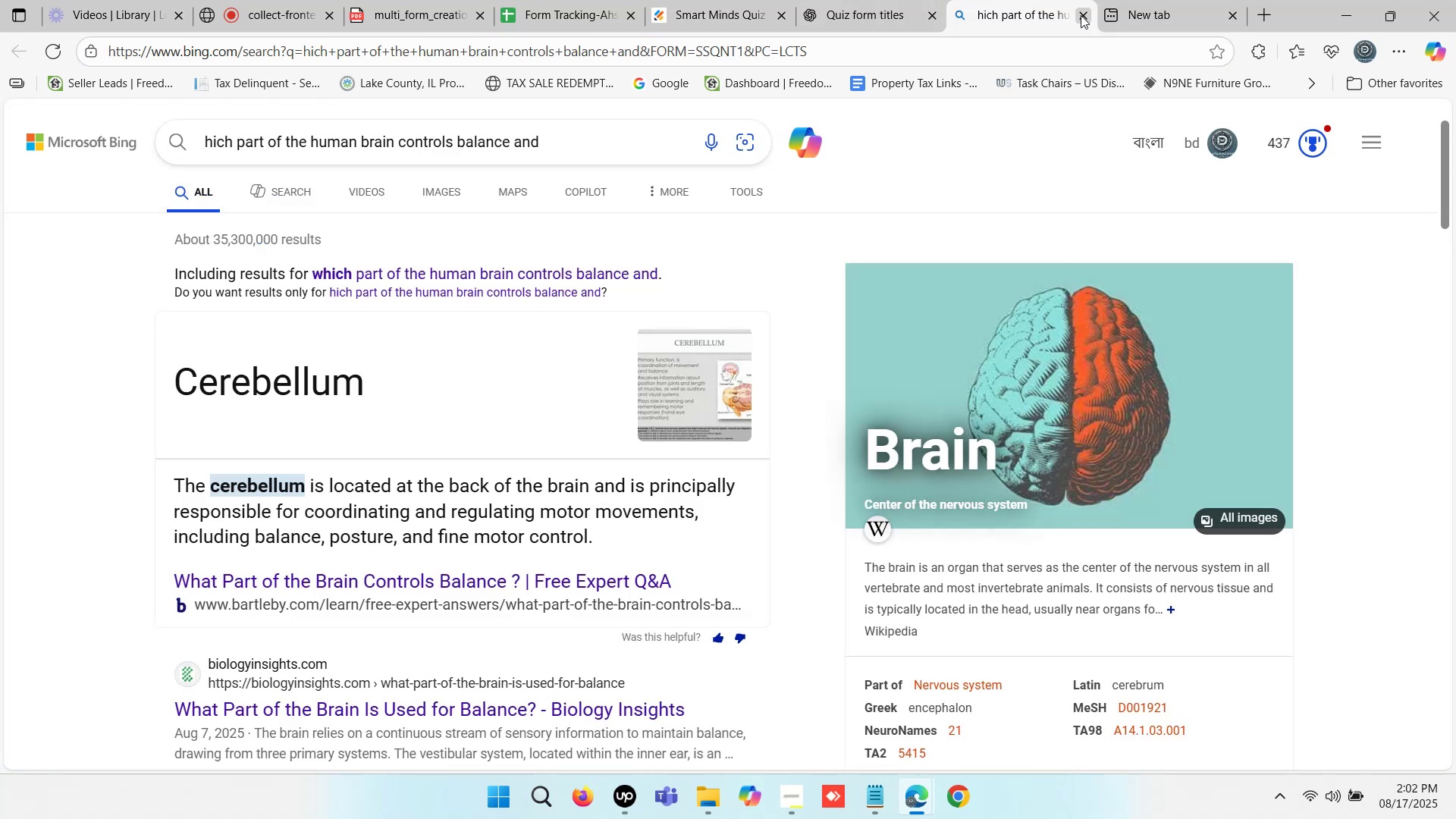 
left_click([1081, 15])
 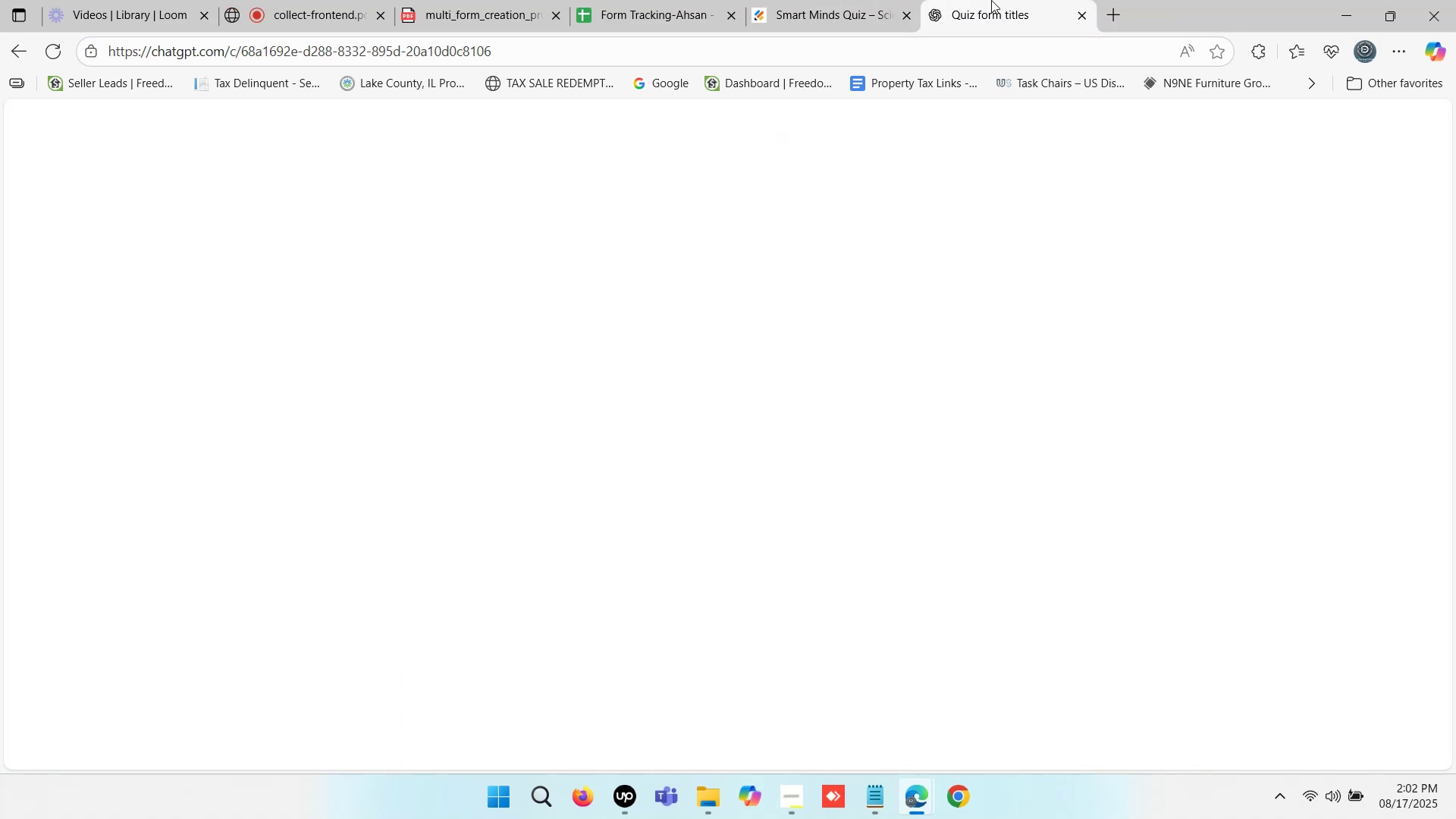 
left_click([991, 0])
 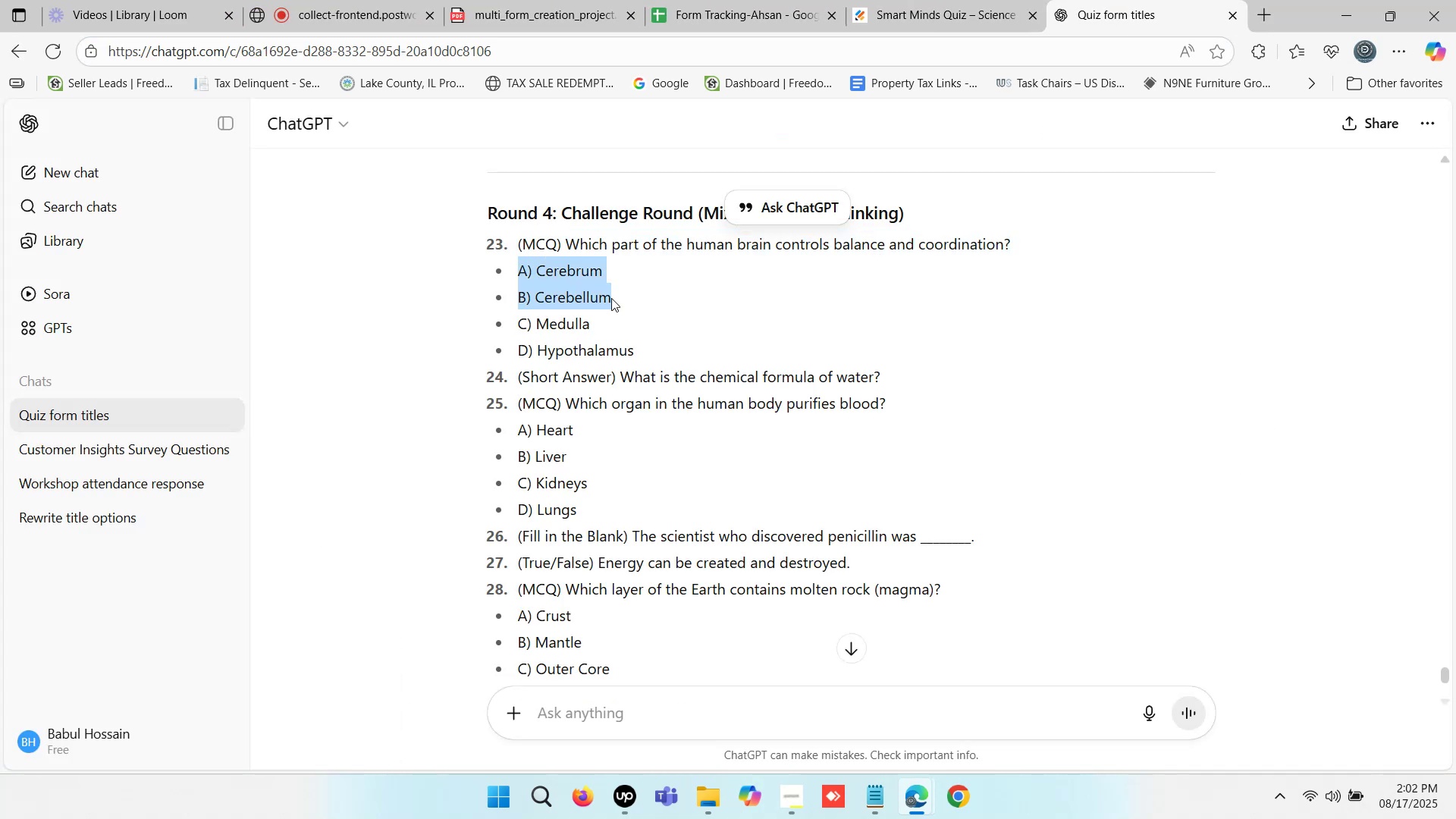 
wait(5.33)
 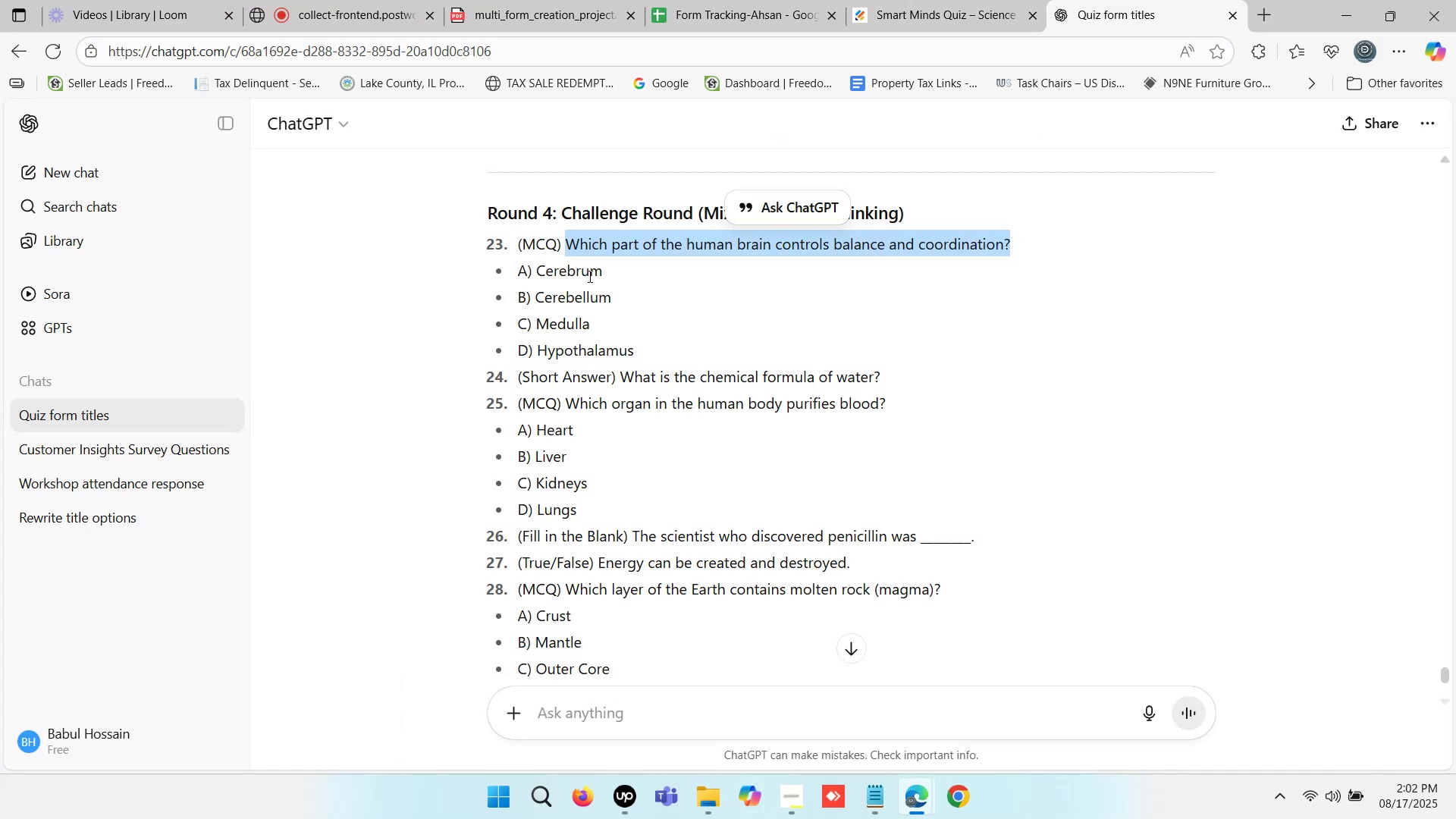 
key(Control+C)
 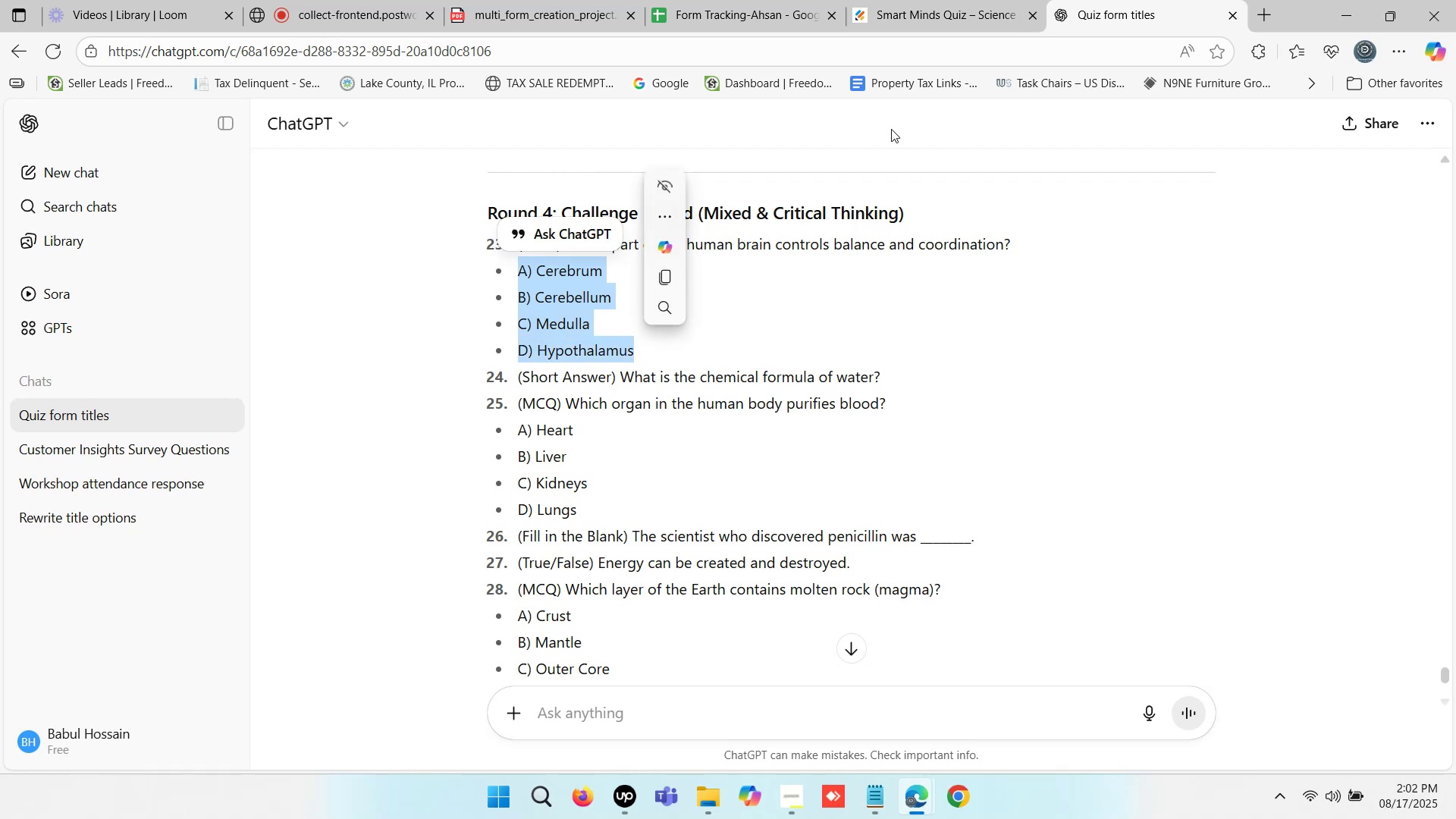 
left_click([967, 0])
 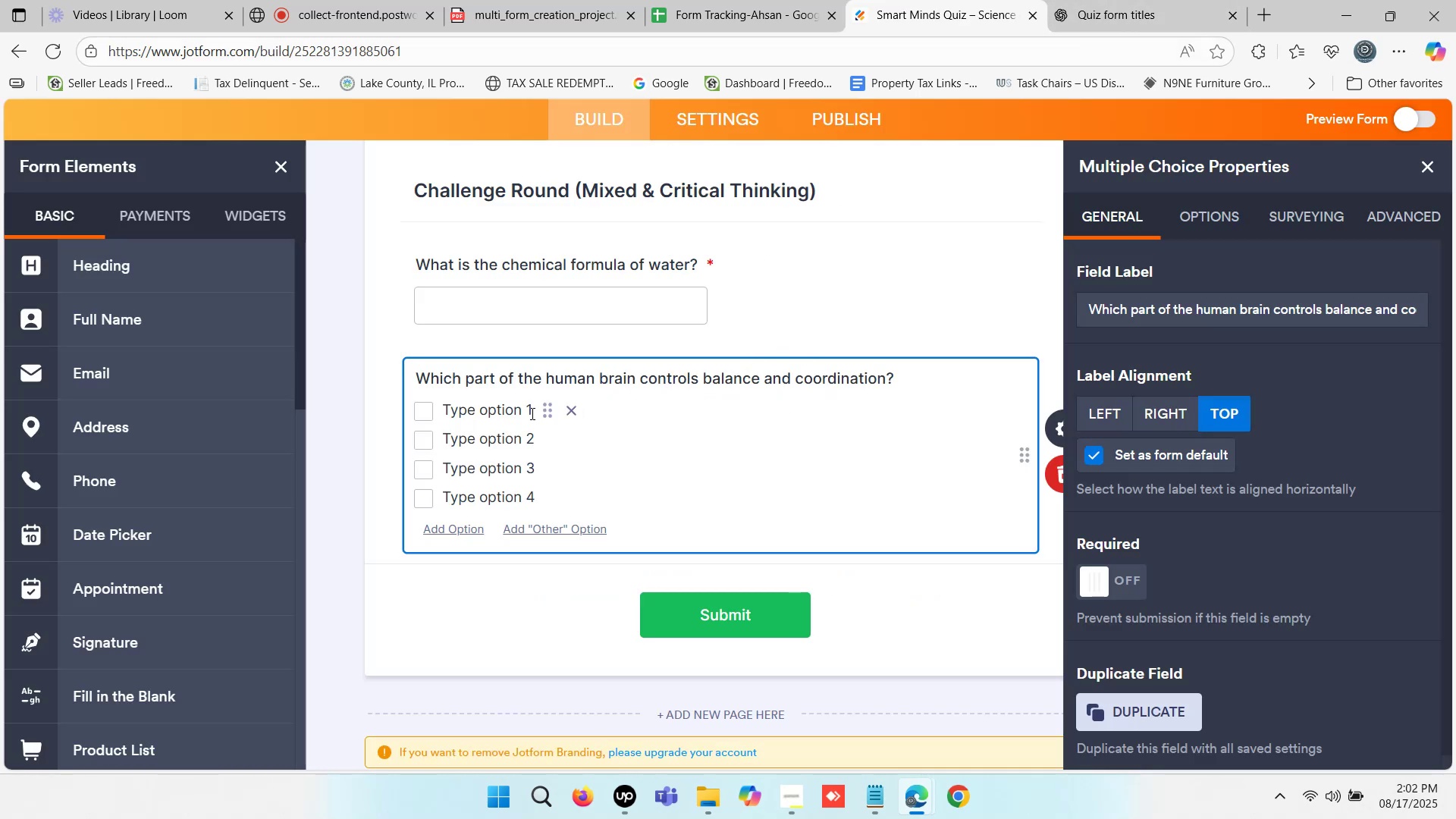 
double_click([463, 410])
 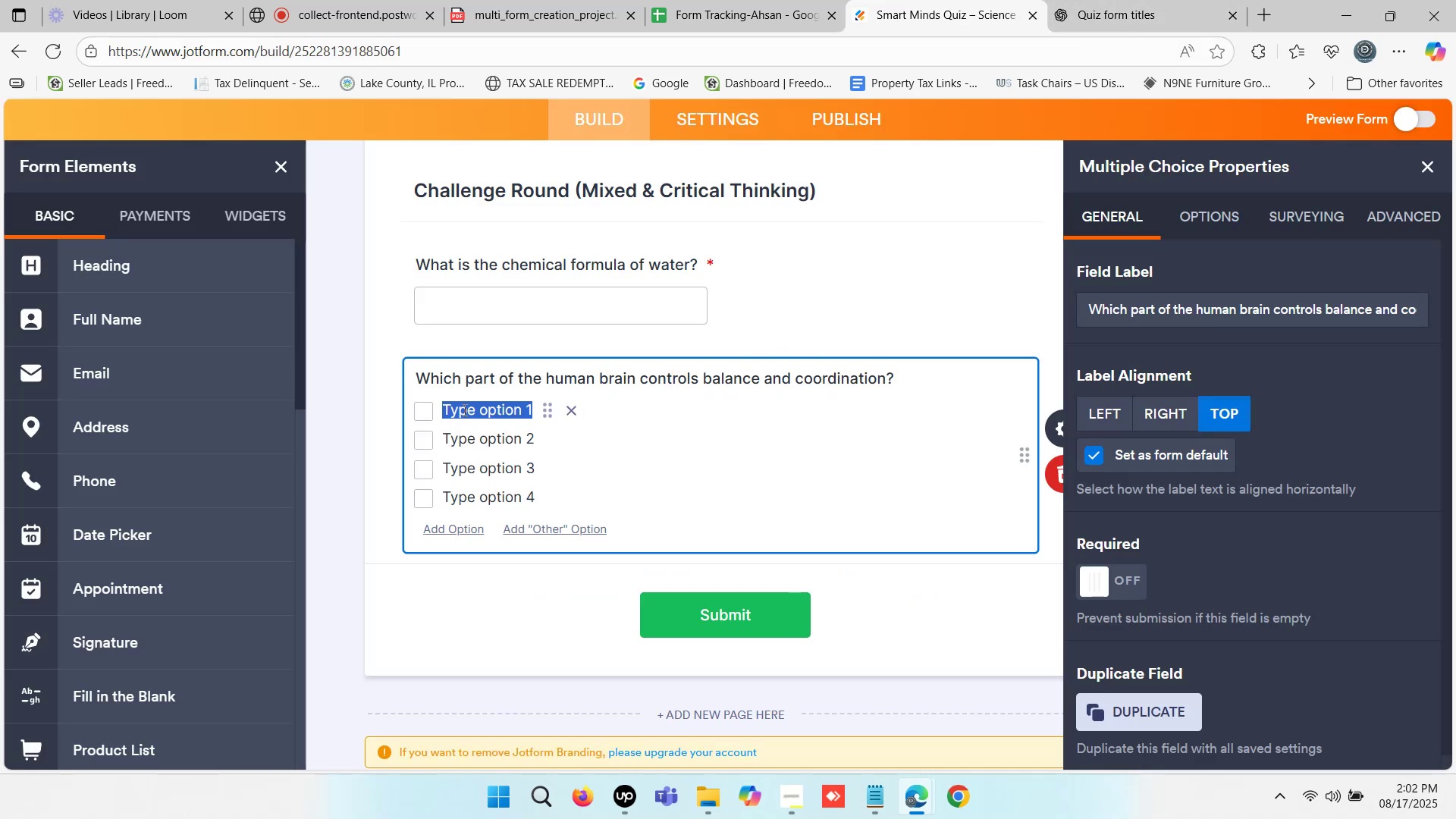 
key(Control+V)
 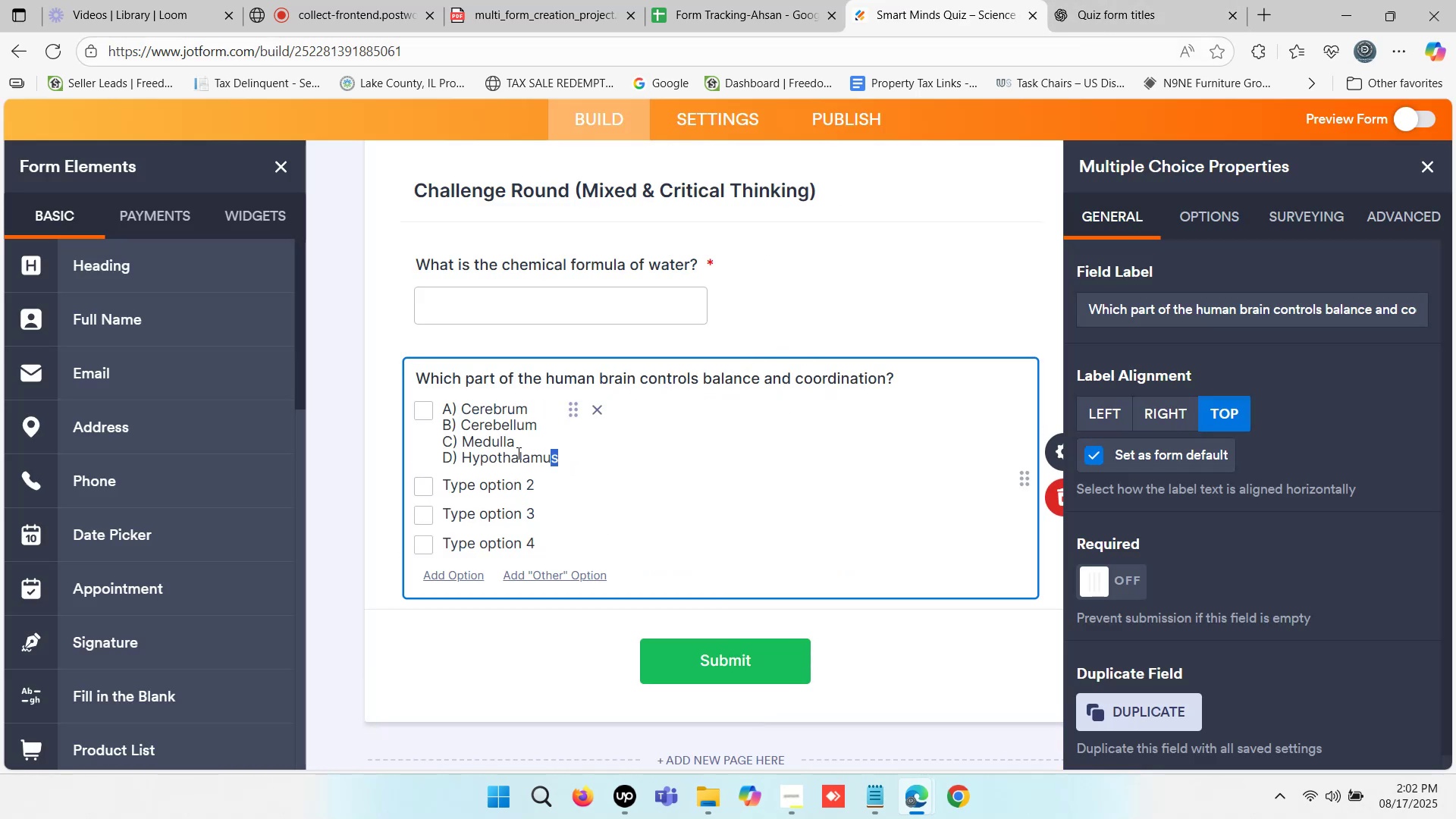 
key(Control+ControlLeft)
 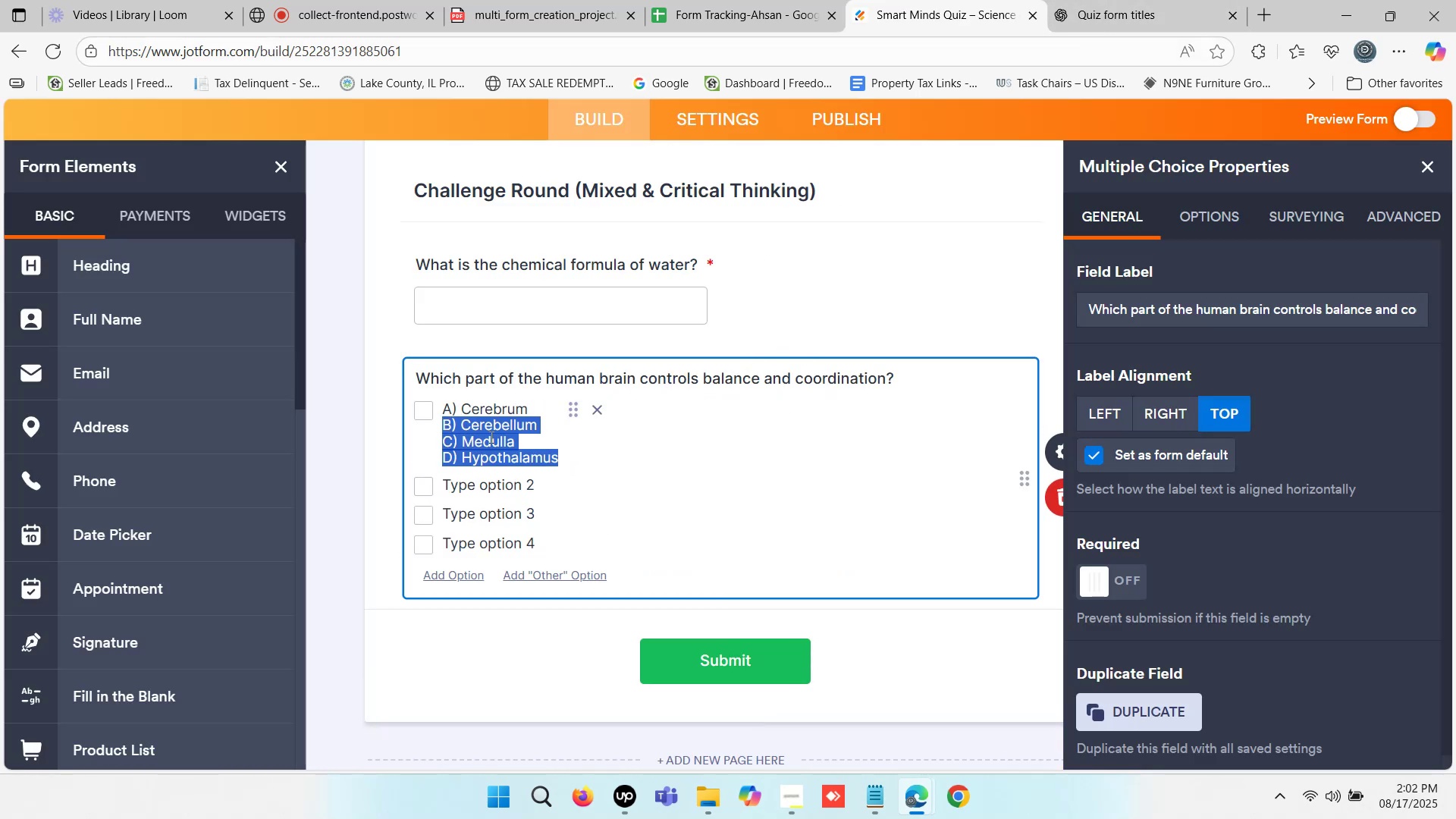 
key(Control+X)
 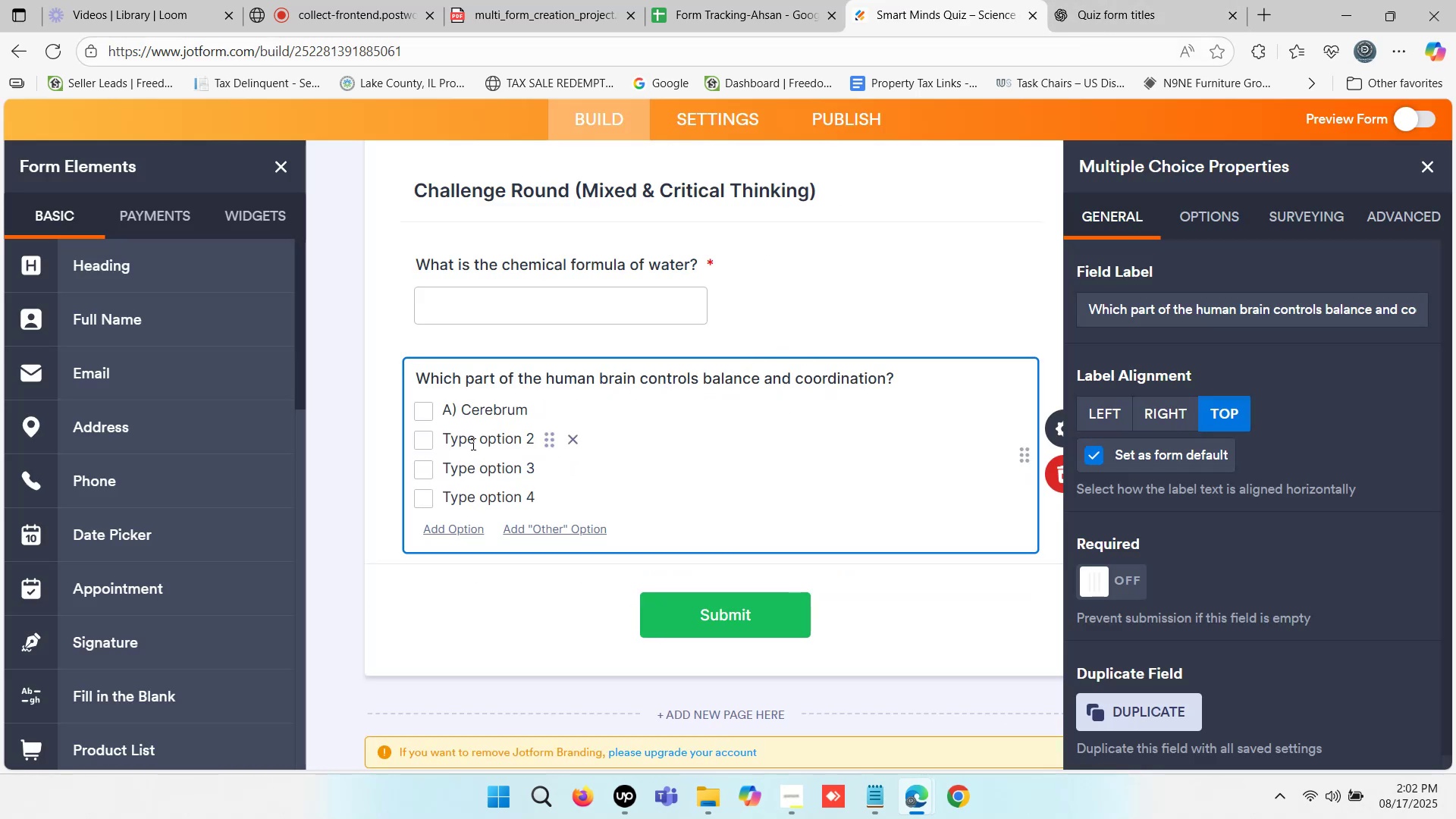 
left_click([472, 442])
 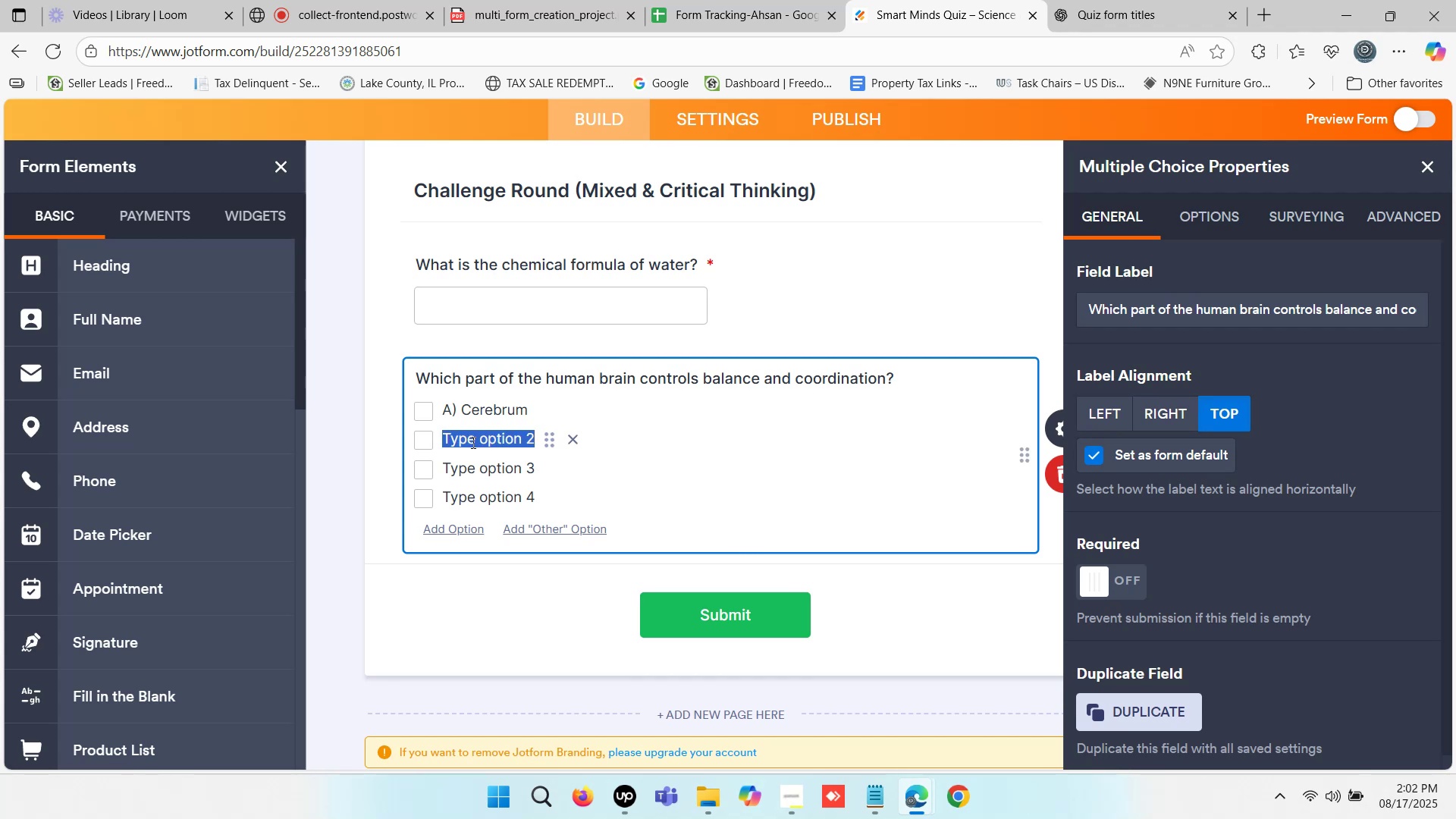 
key(Control+V)
 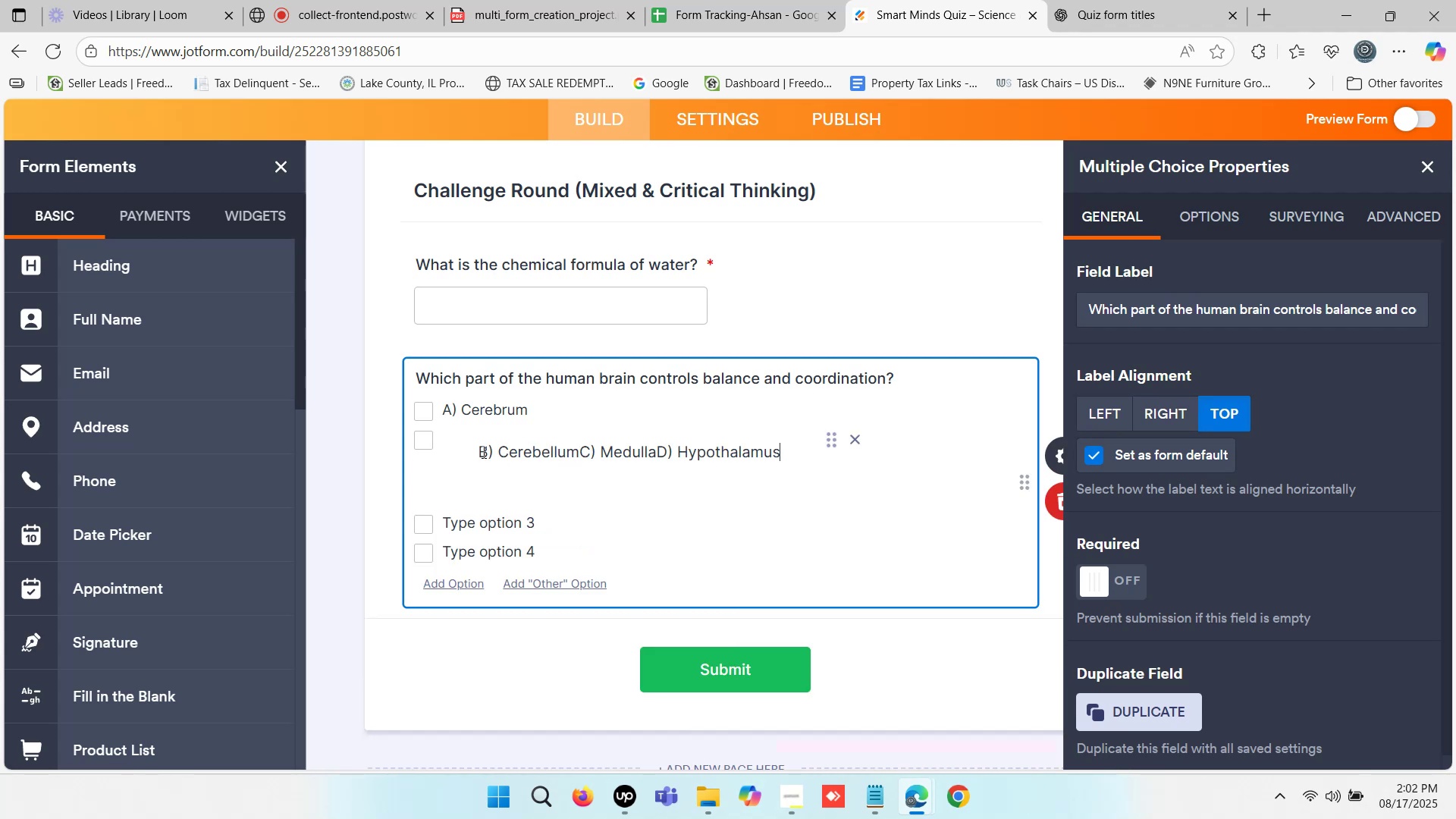 
left_click([479, 447])
 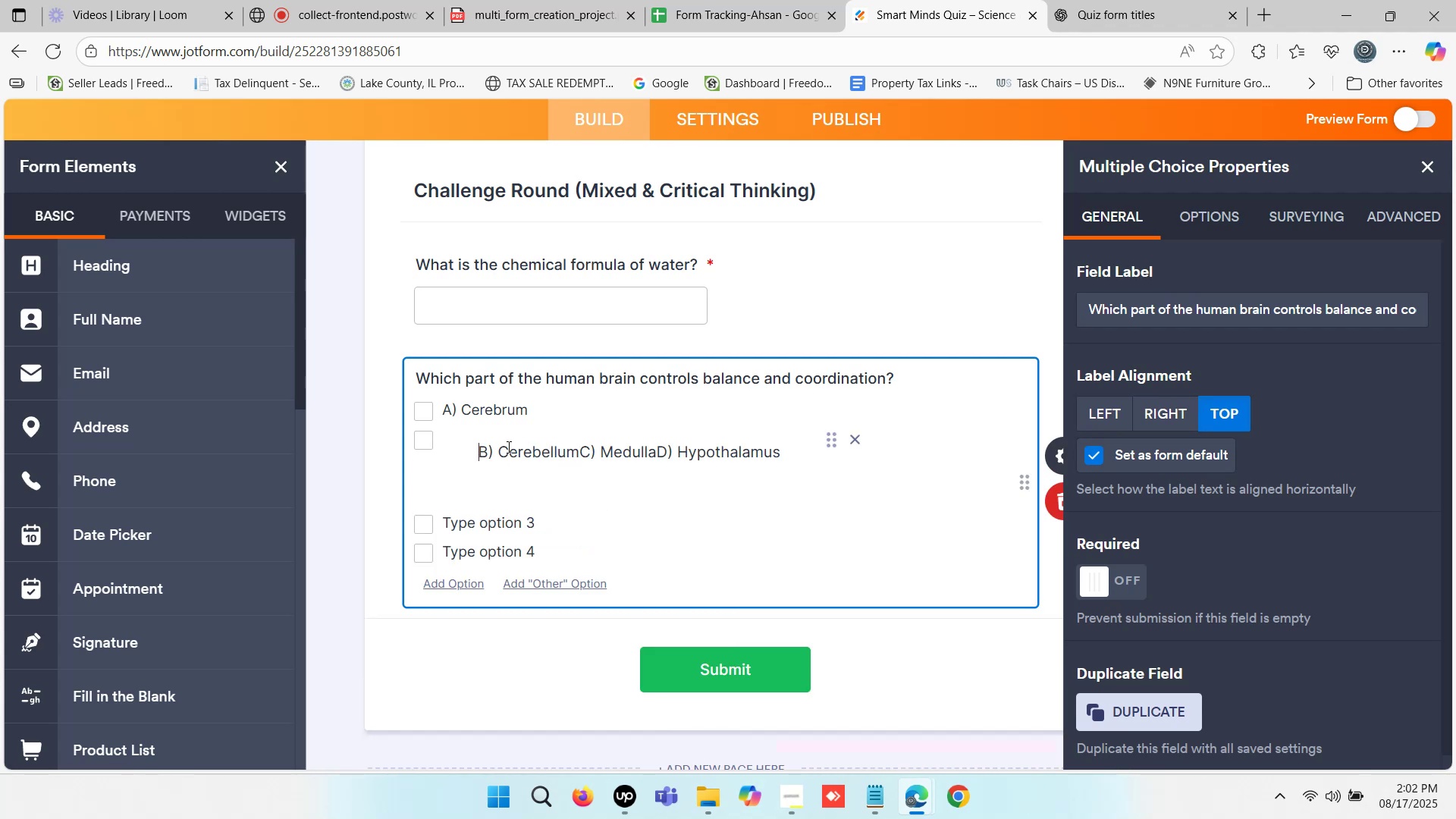 
key(Backspace)
 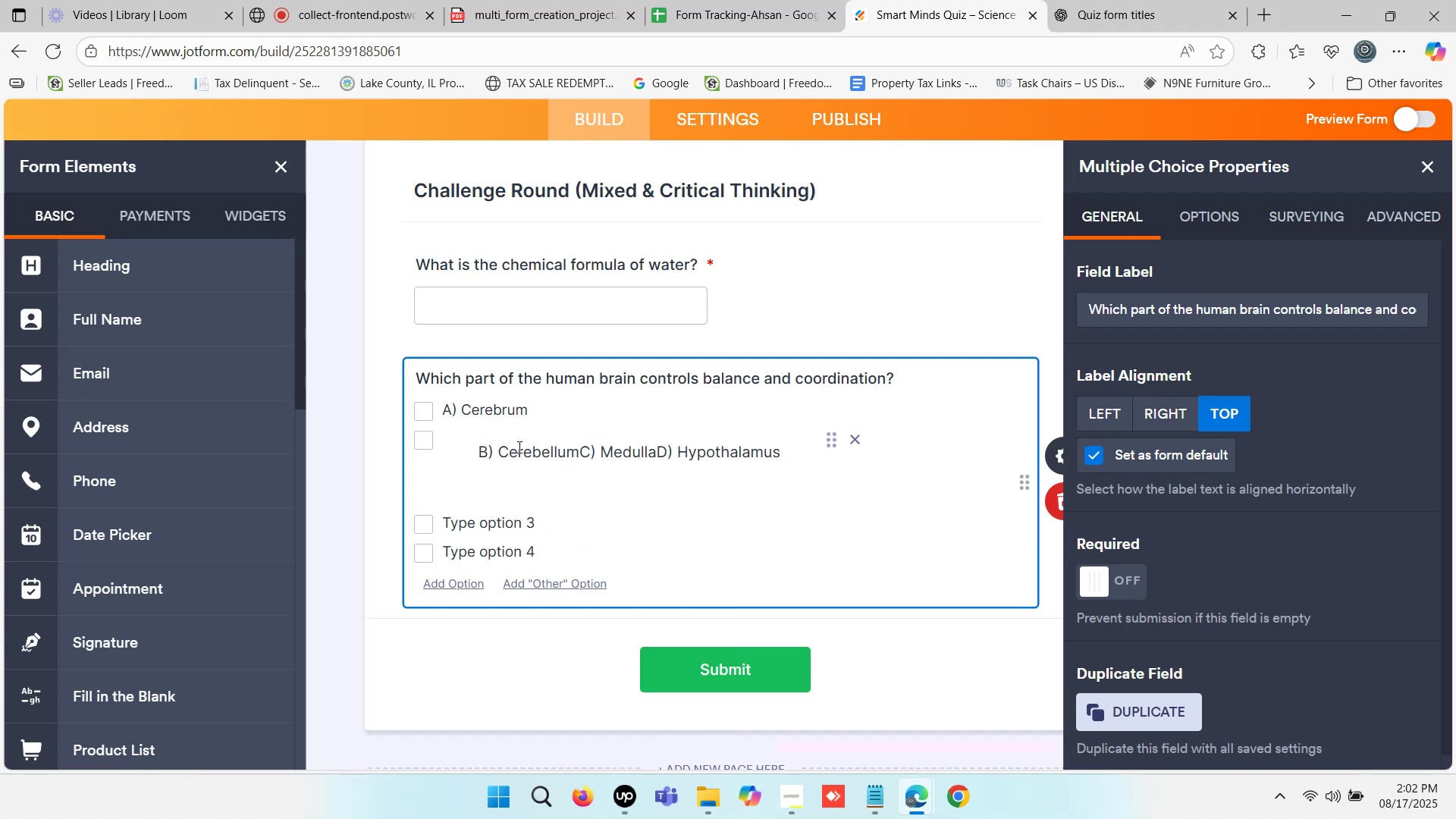 
key(Backspace)
 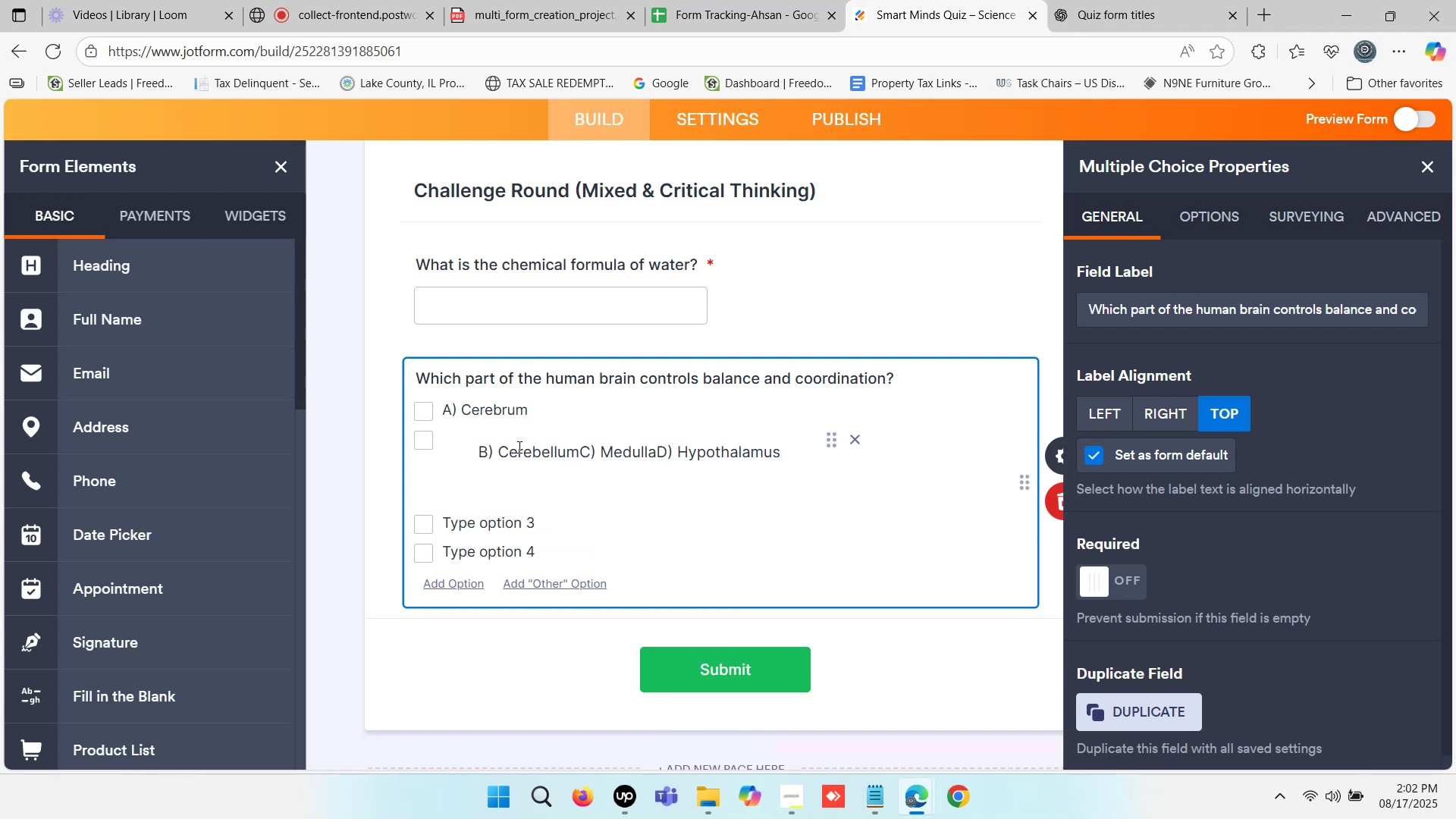 
key(Backspace)
 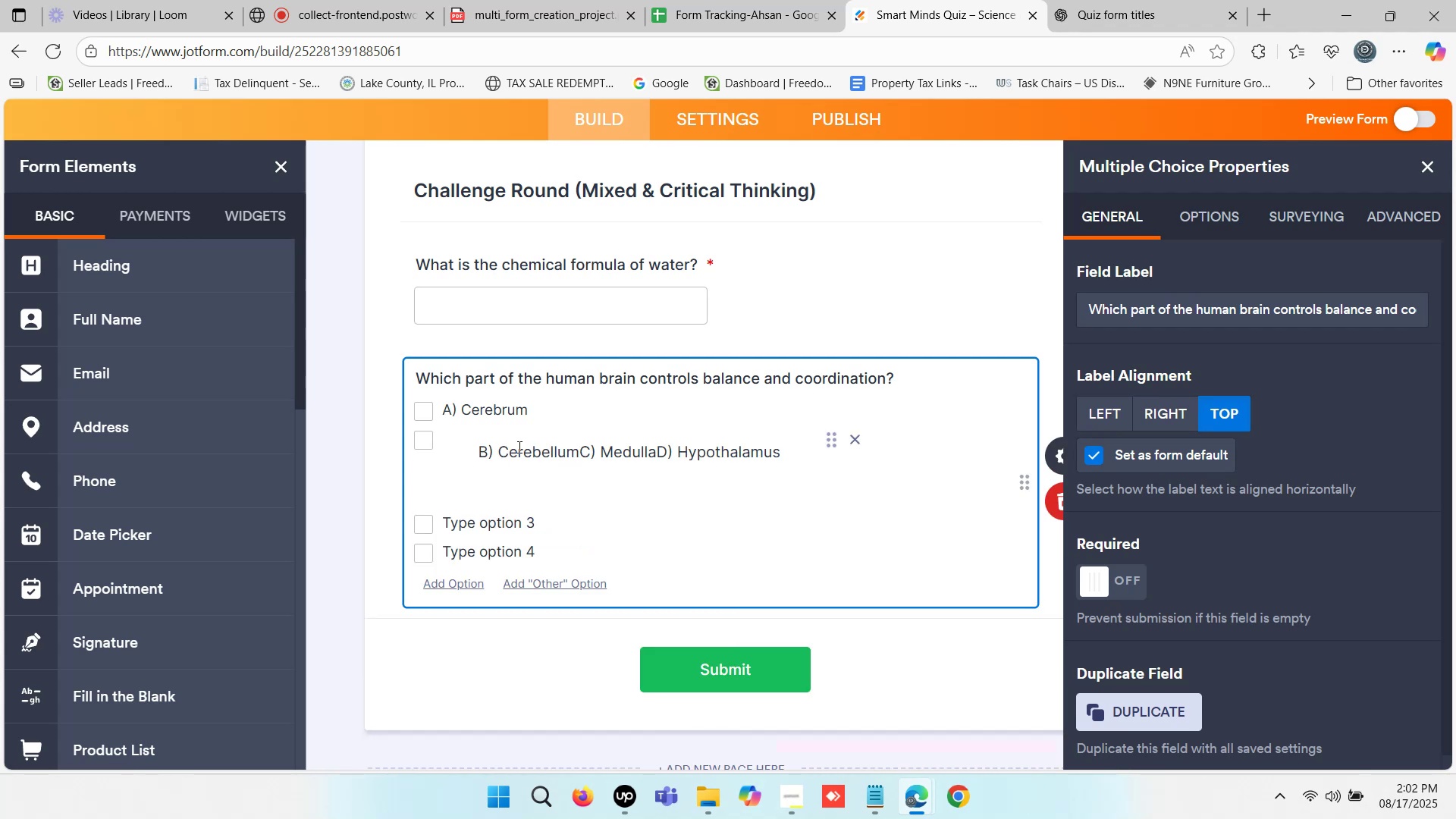 
key(Backspace)
 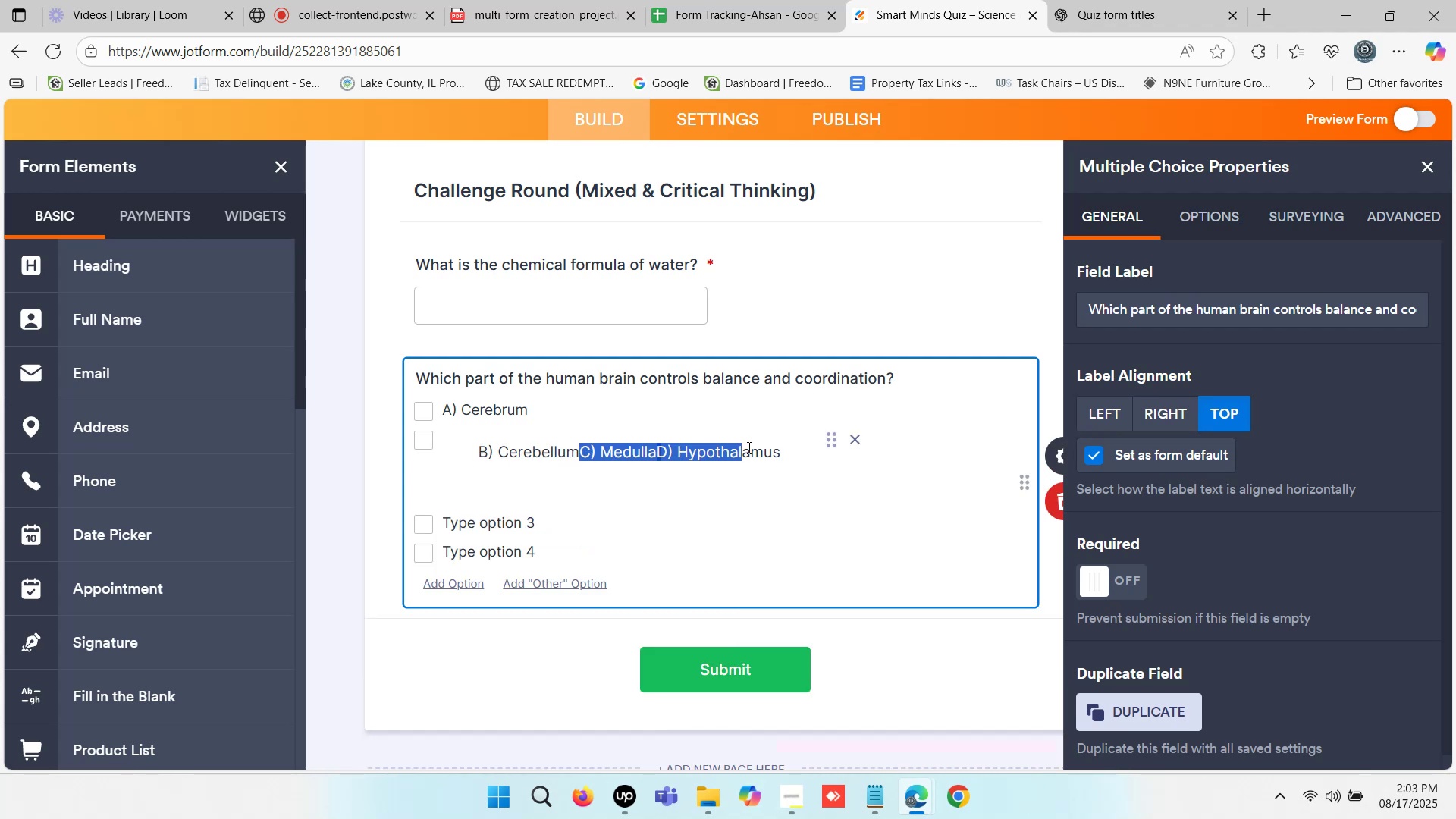 
hold_key(key=ControlLeft, duration=0.44)
 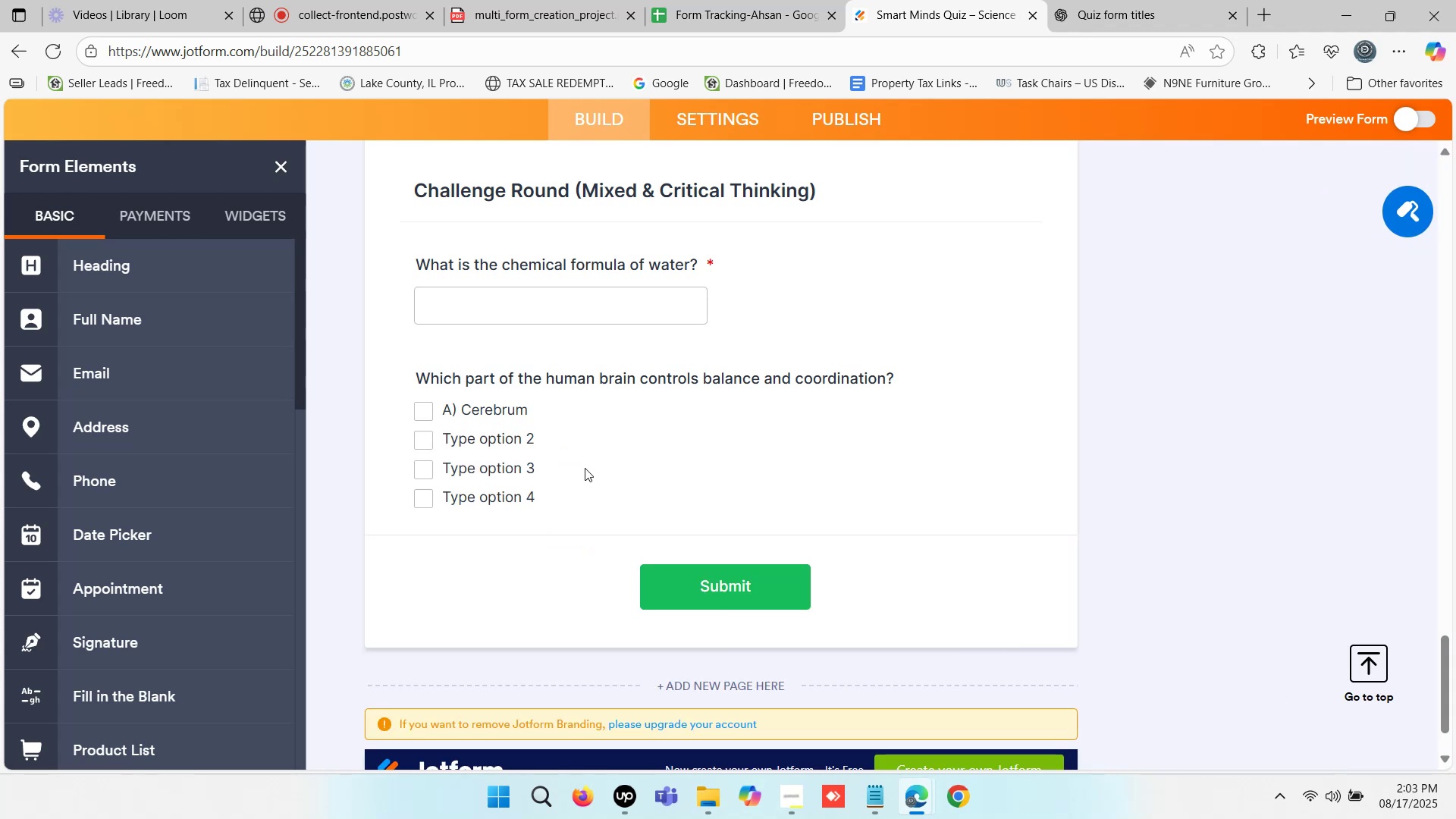 
hold_key(key=X, duration=0.33)
 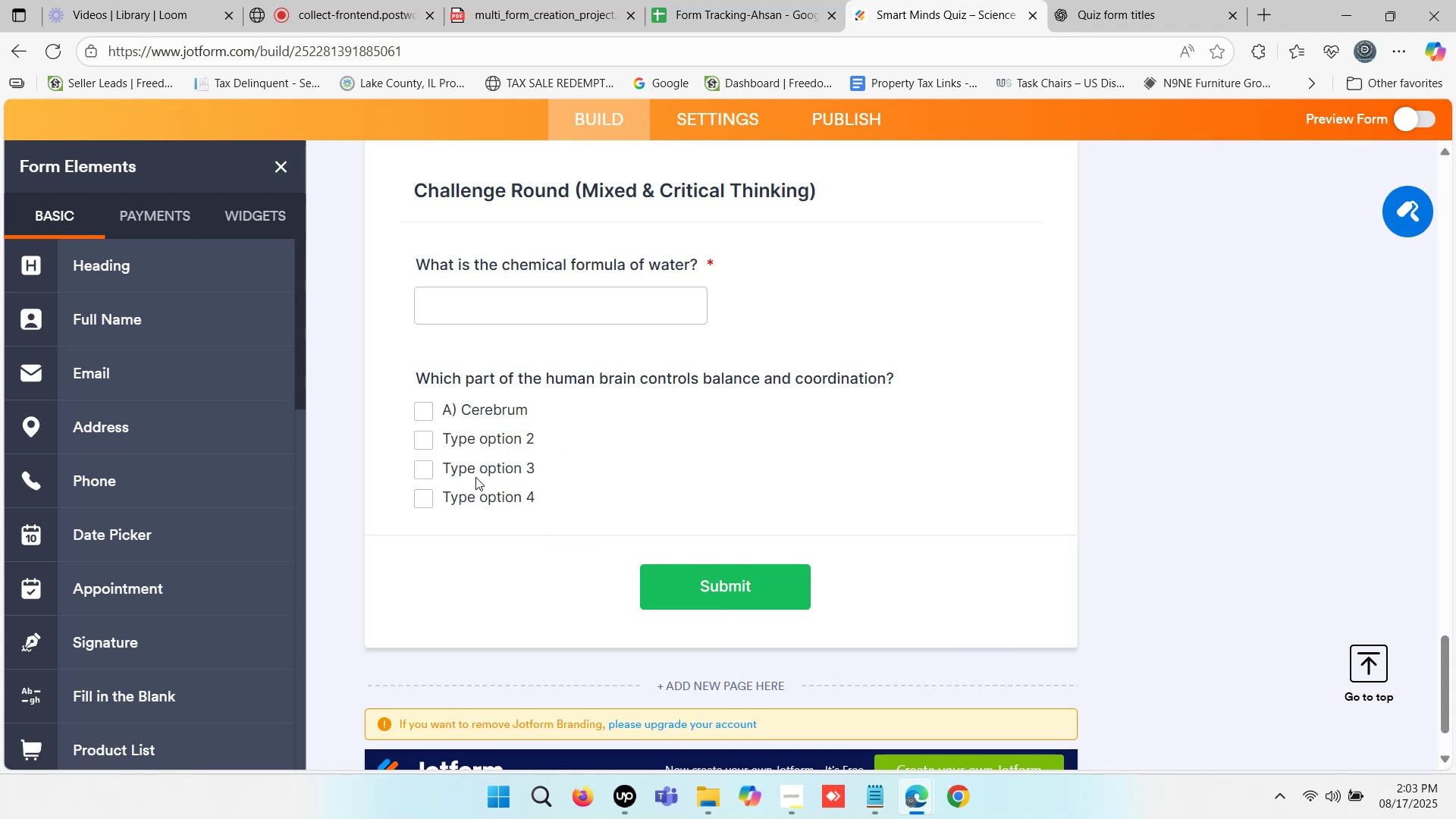 
left_click([478, 469])
 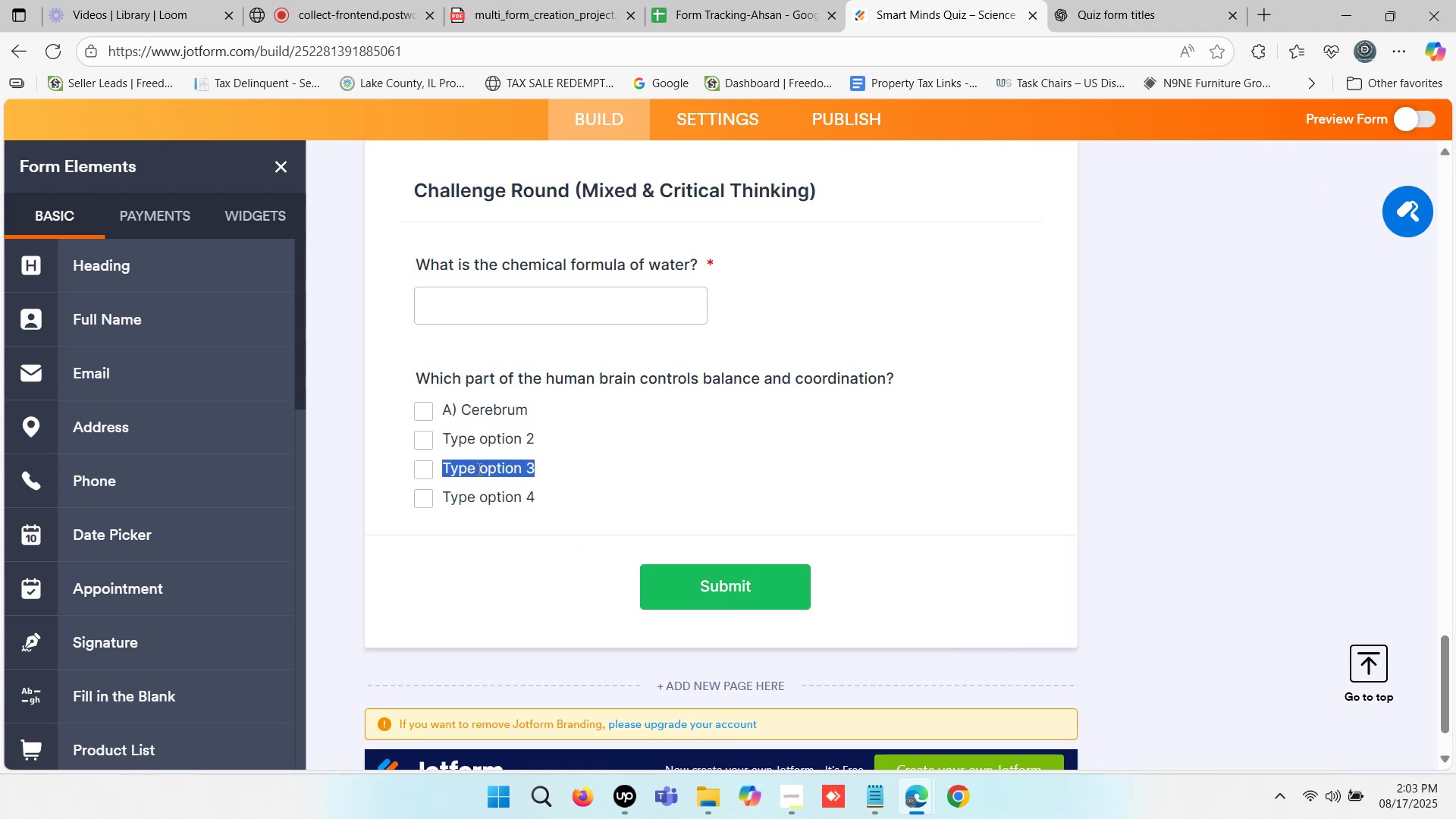 
key(Control+V)
 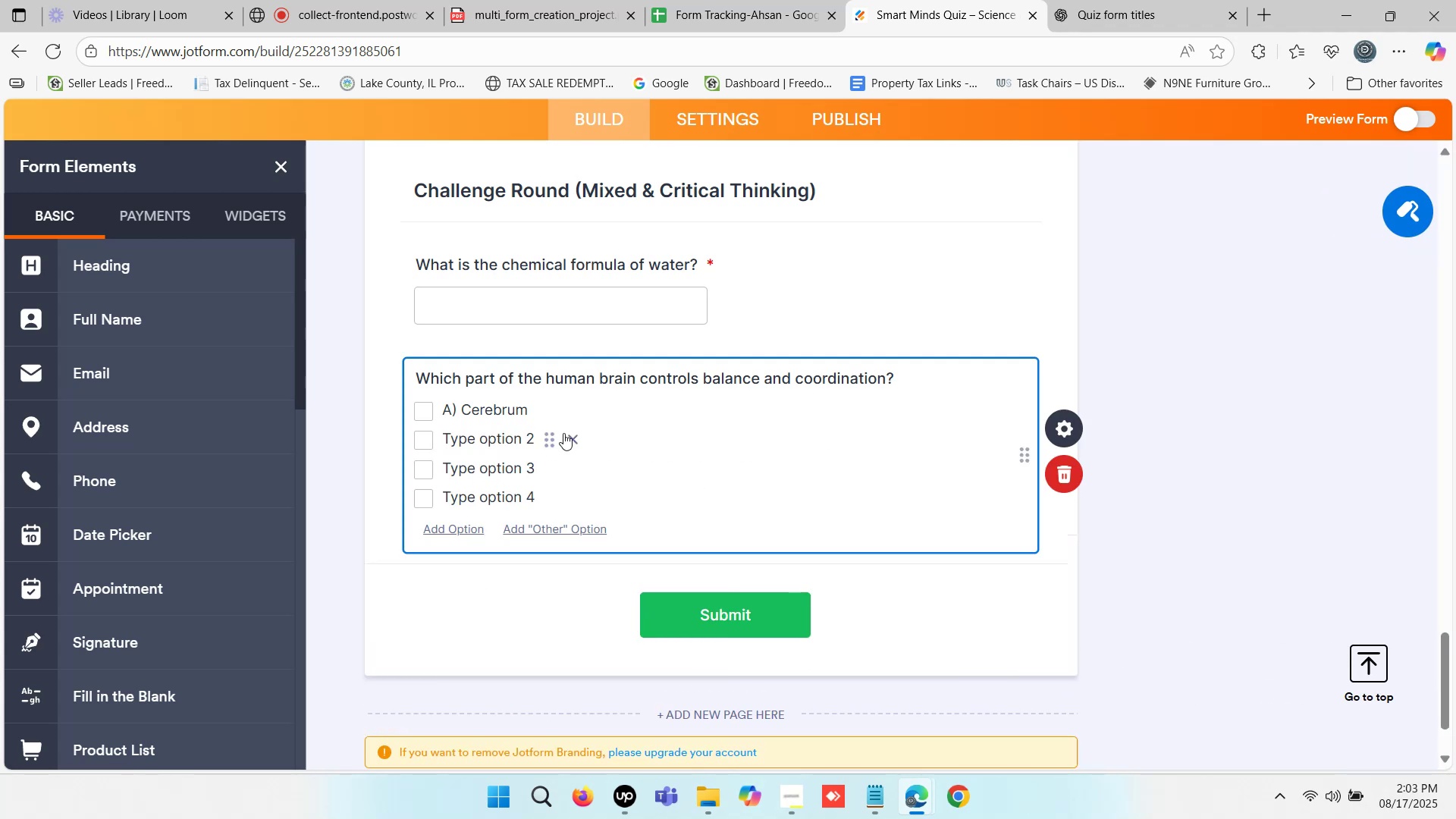 
left_click([905, 0])
 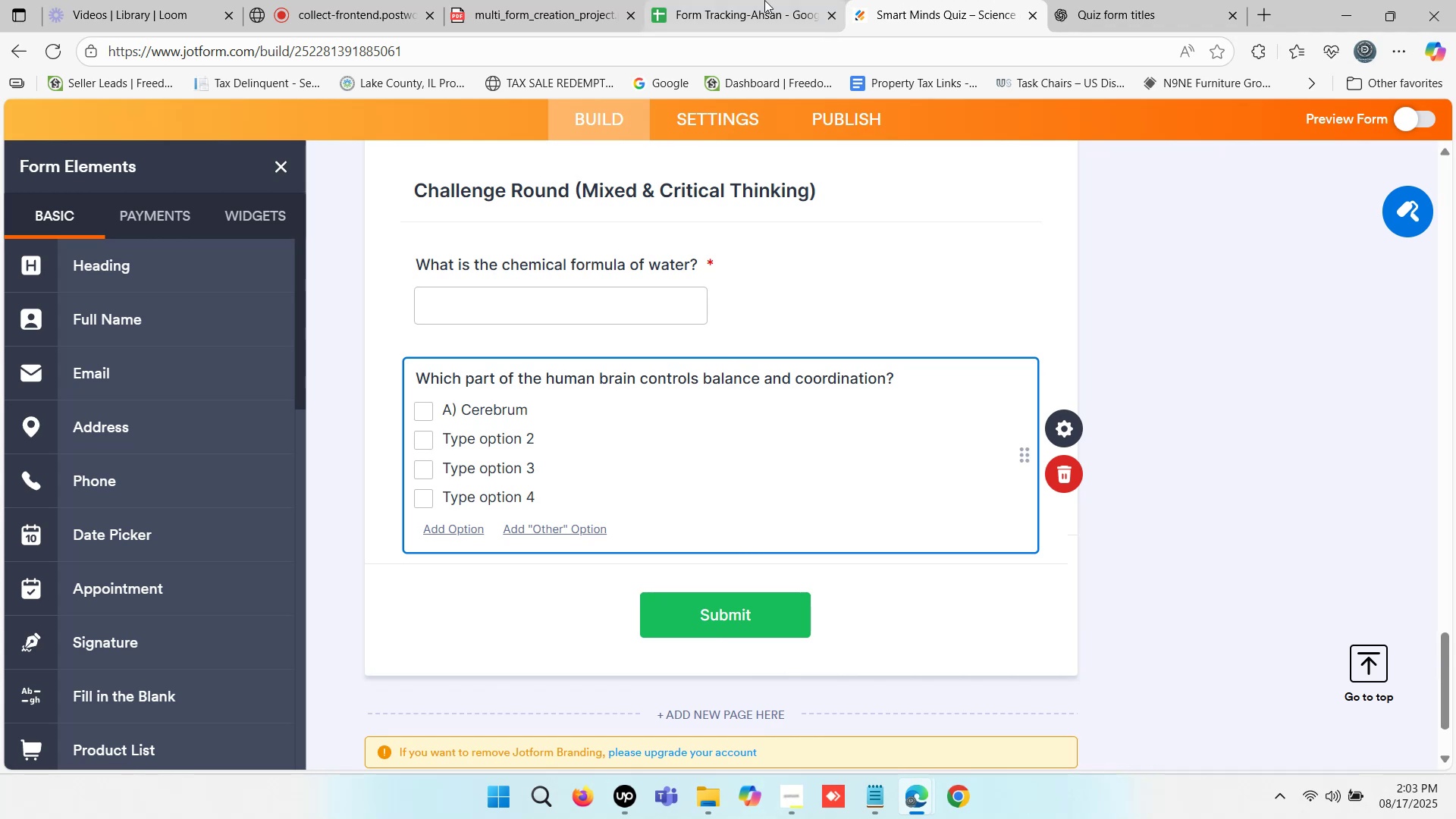 
left_click([764, 0])
 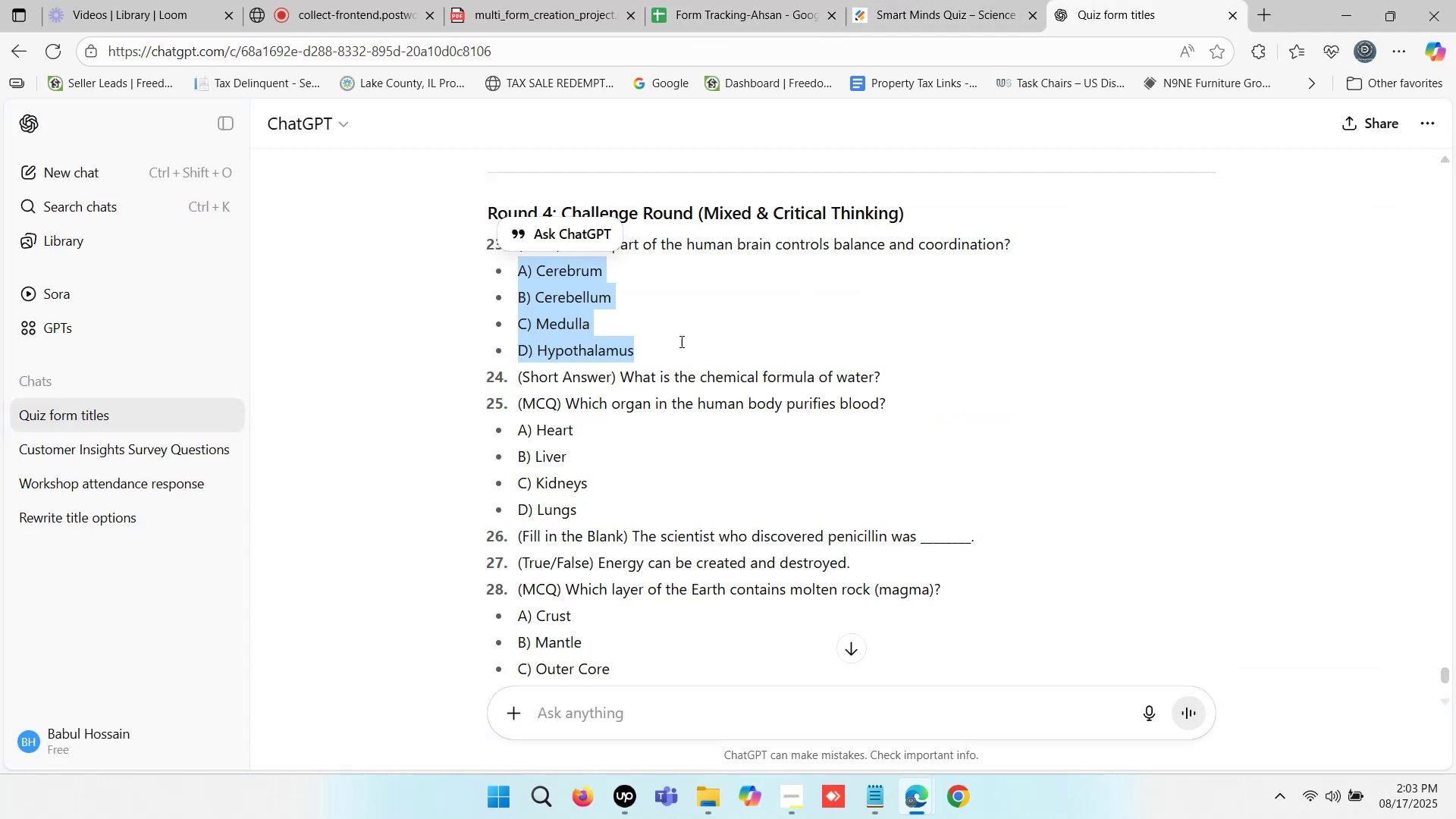 
left_click([579, 315])
 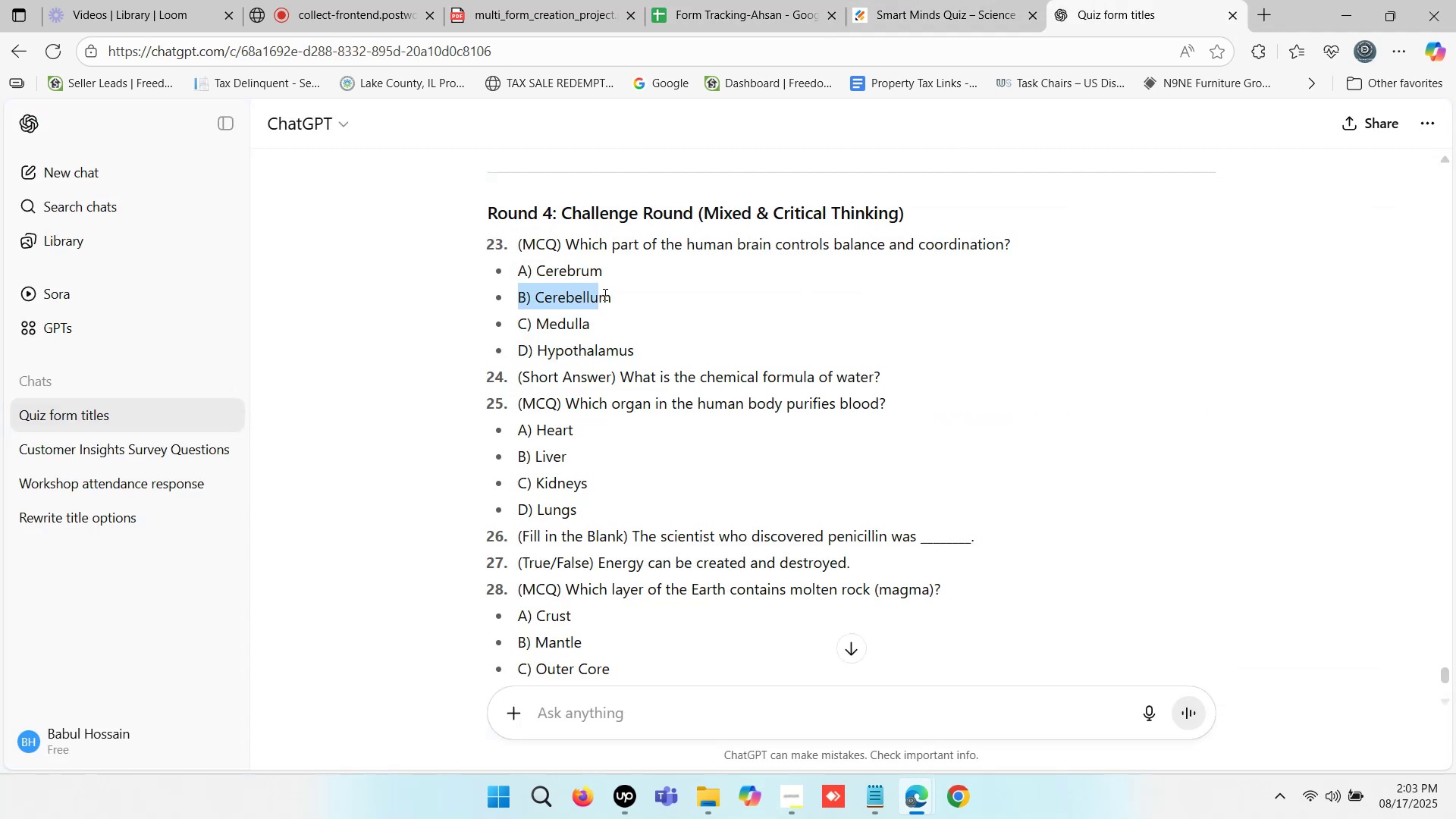 
key(Control+ControlLeft)
 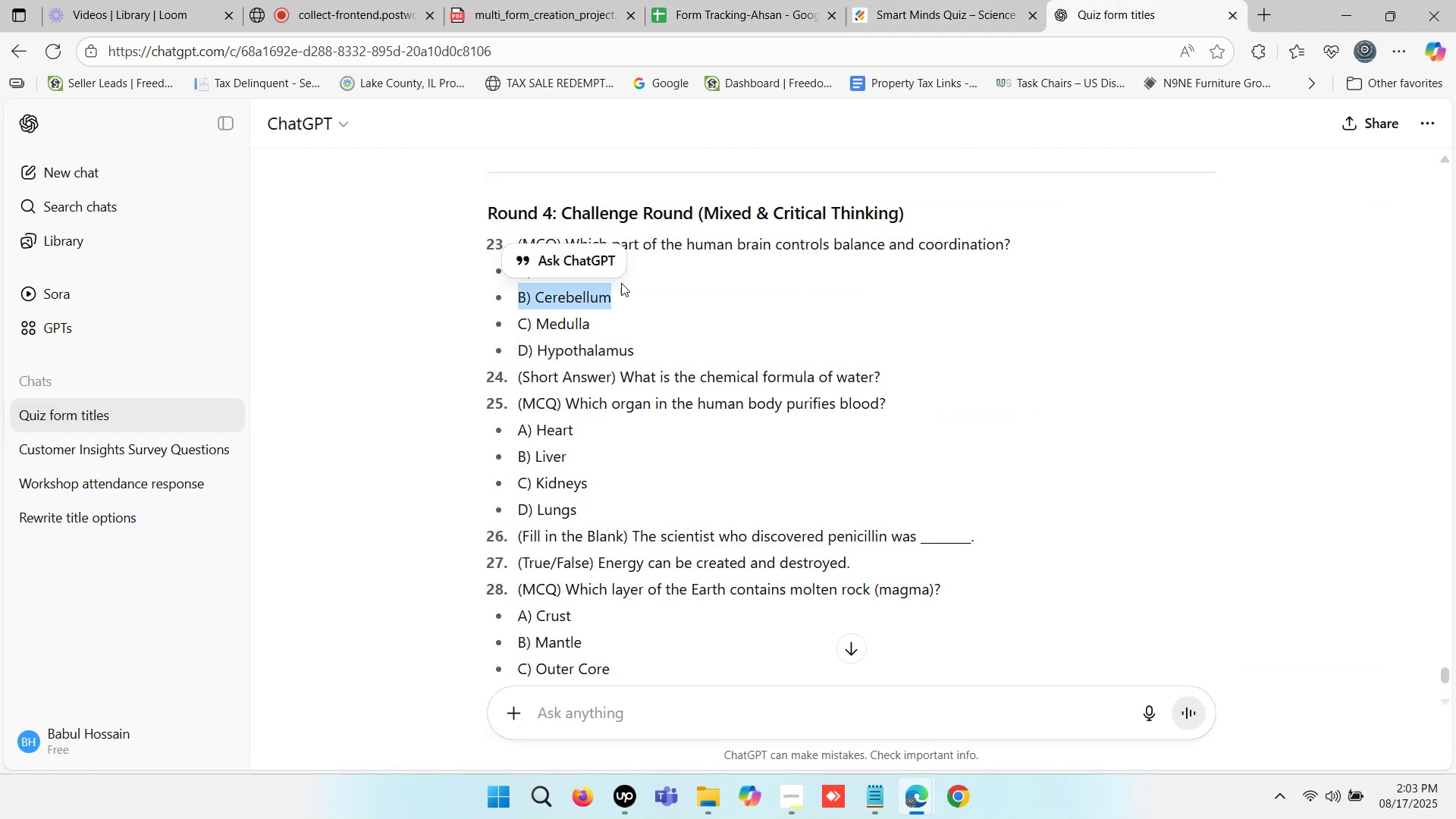 
key(Control+C)
 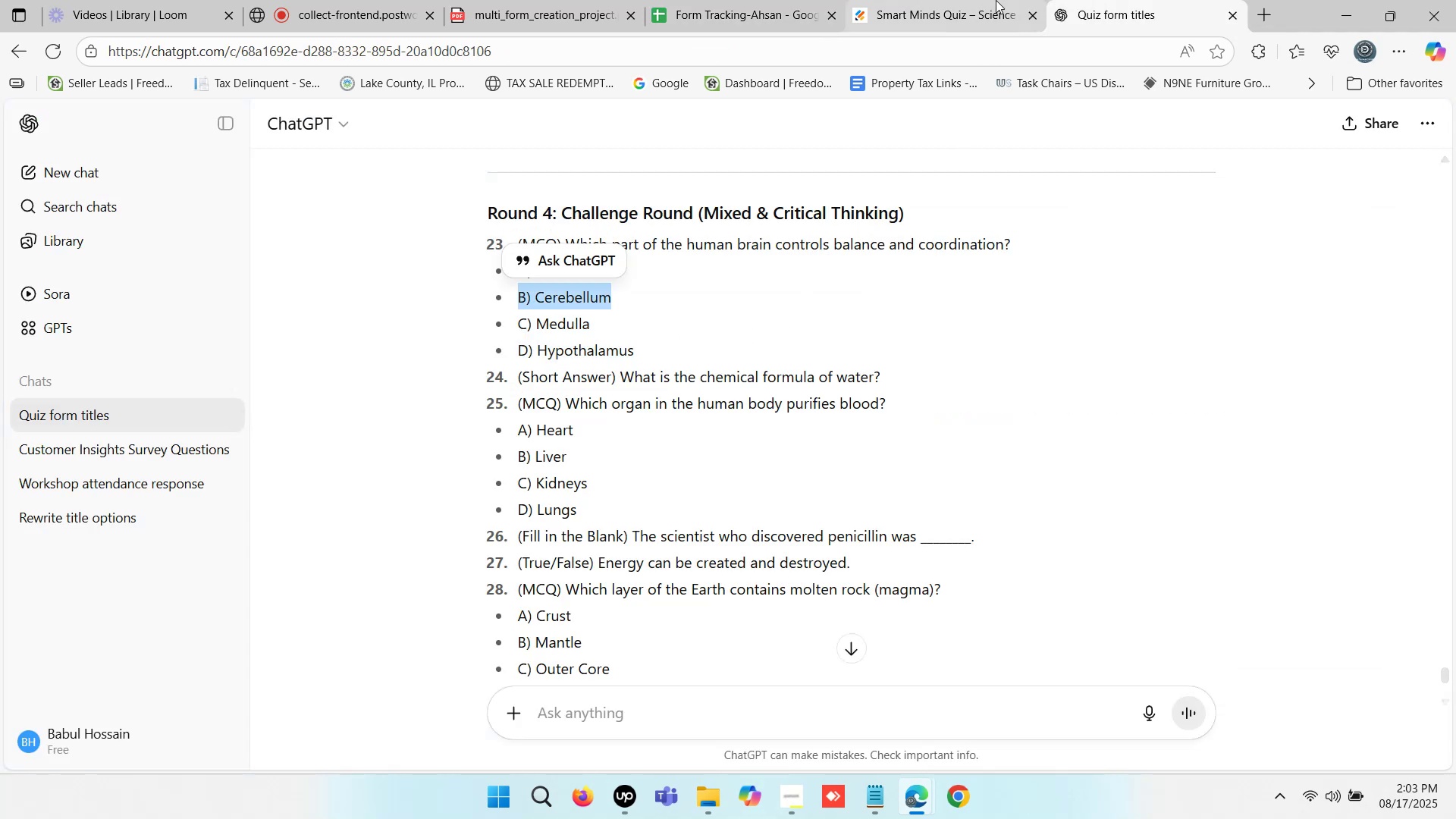 
left_click([996, 0])
 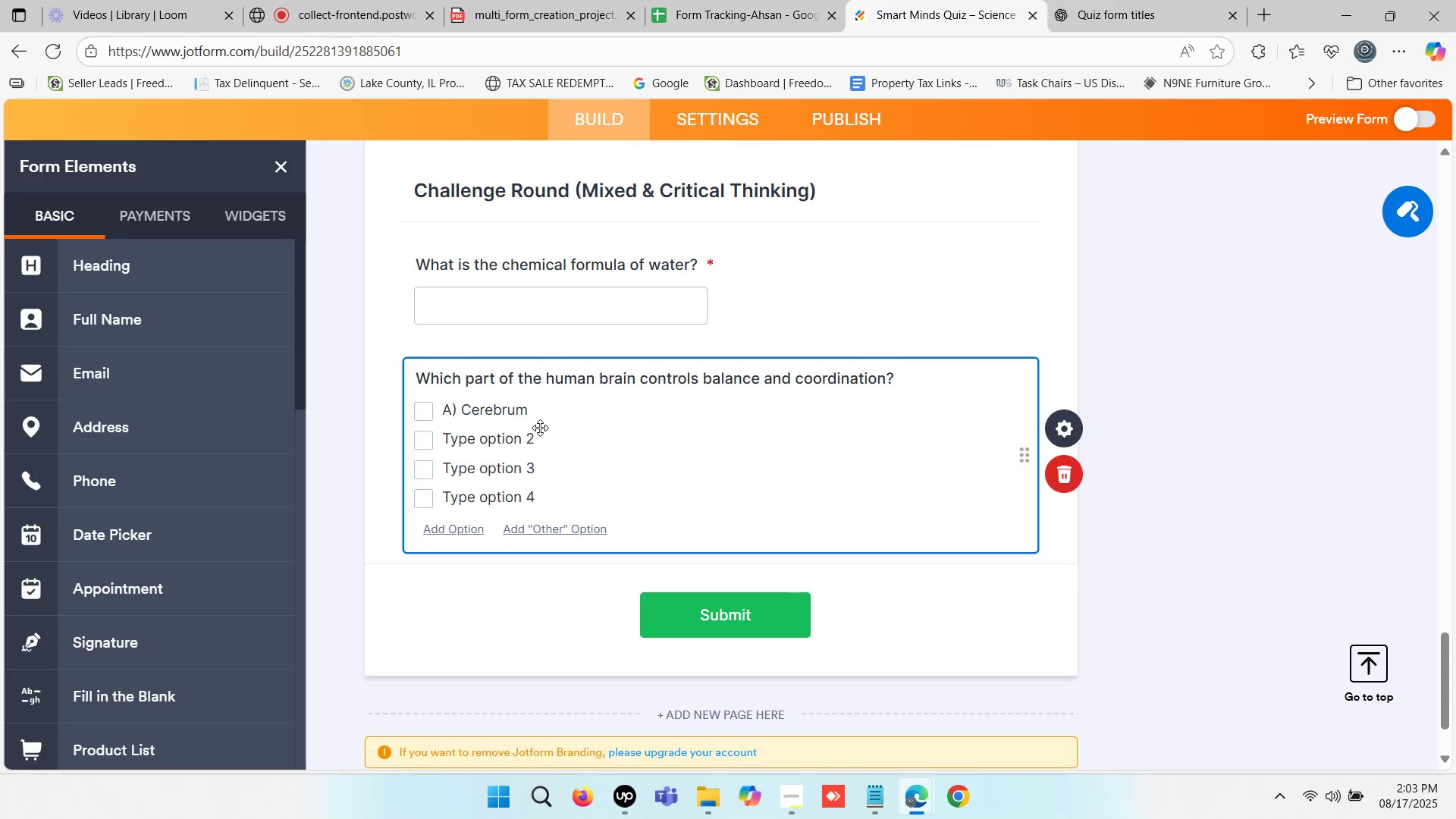 
left_click([491, 437])
 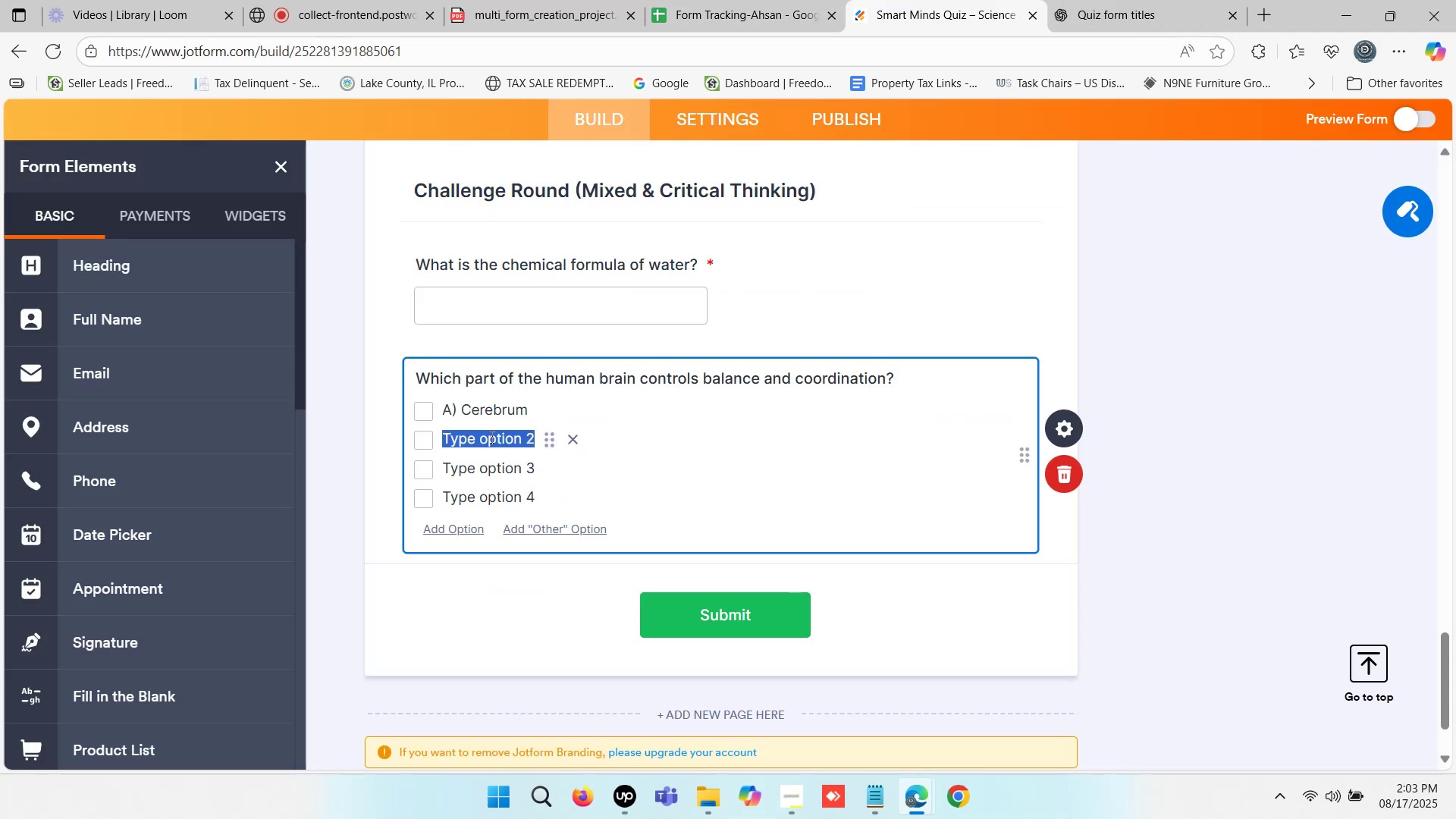 
key(Control+V)
 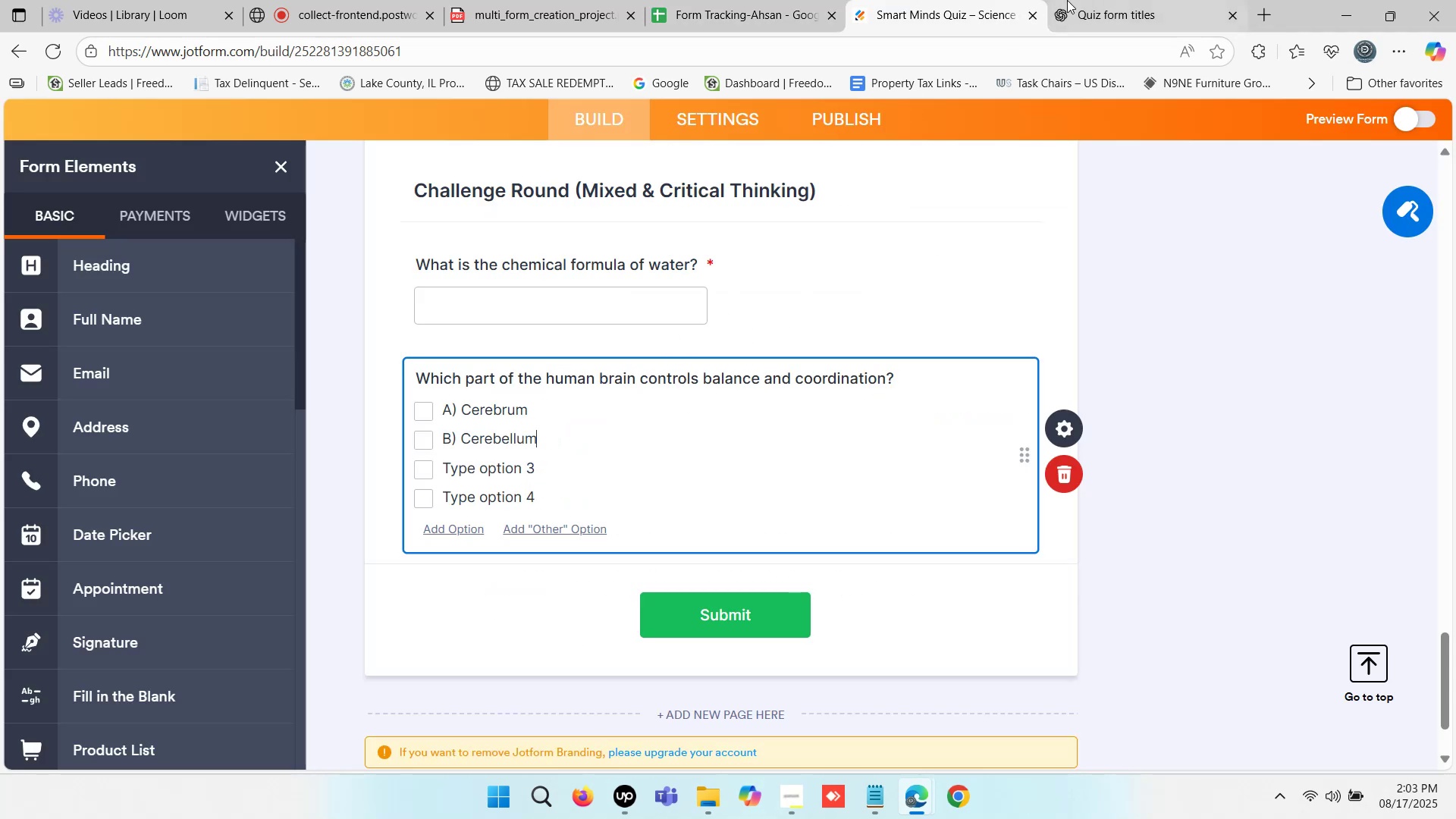 
left_click([1069, 0])
 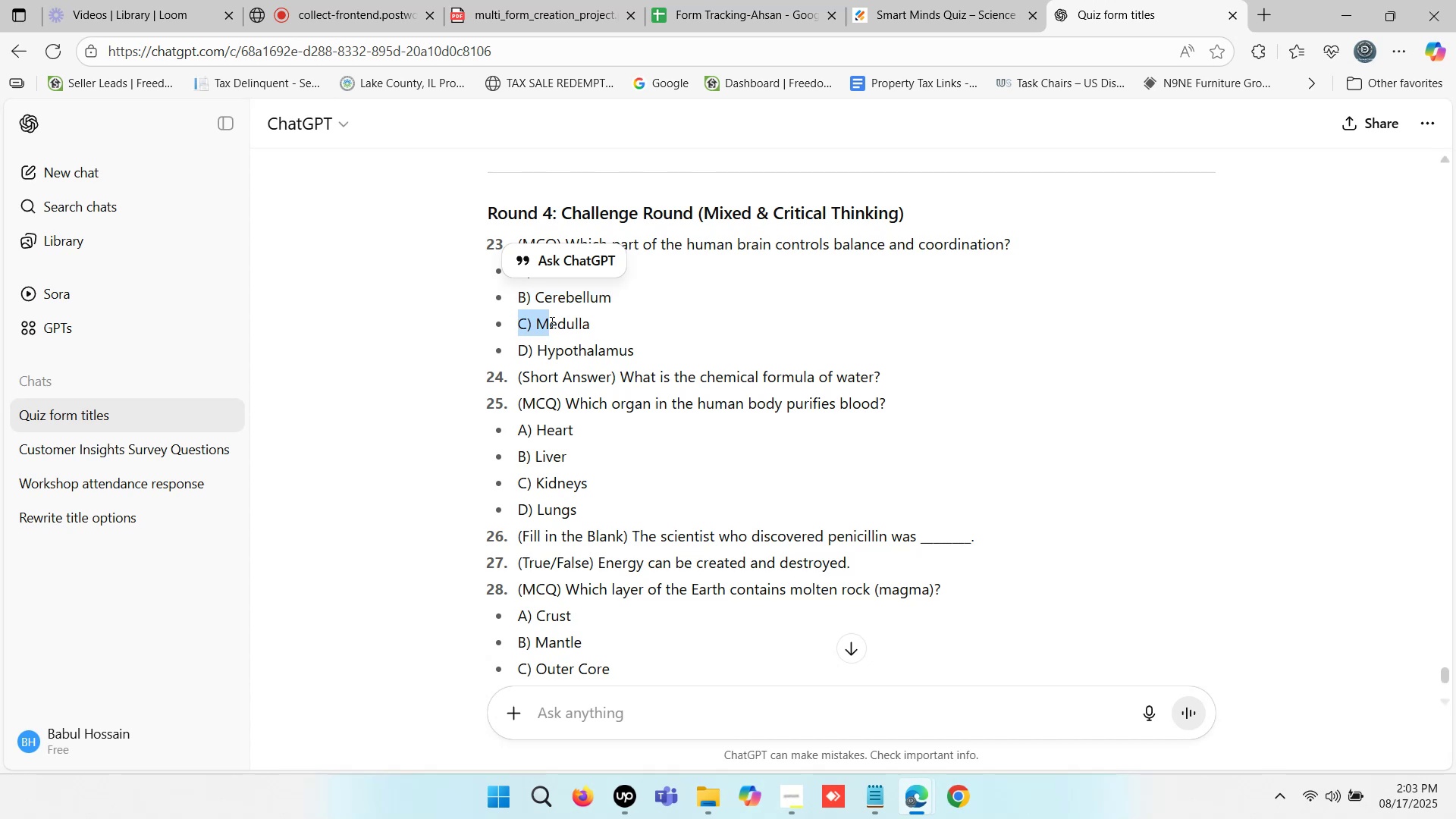 
key(Control+ControlLeft)
 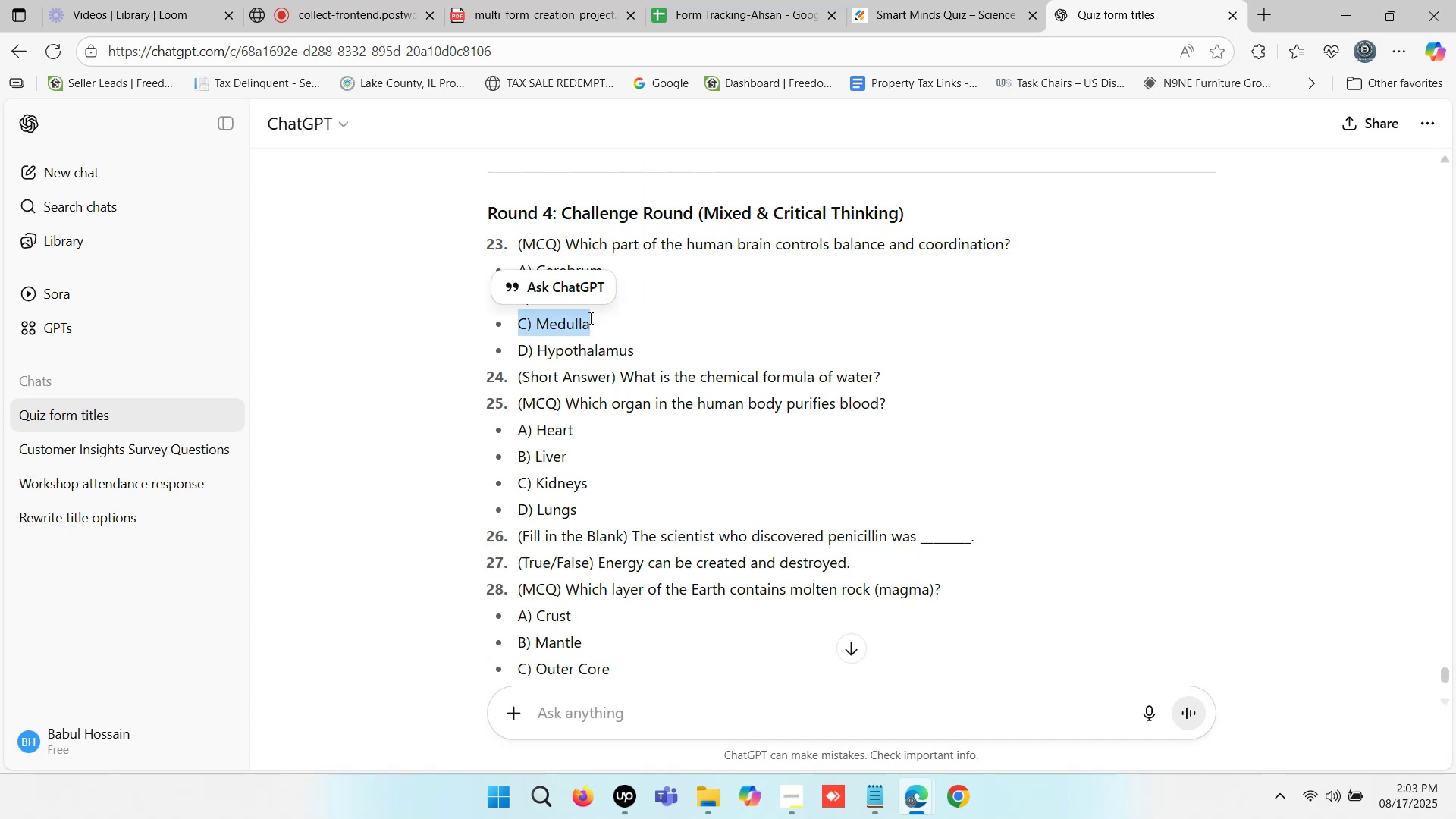 
key(Control+C)
 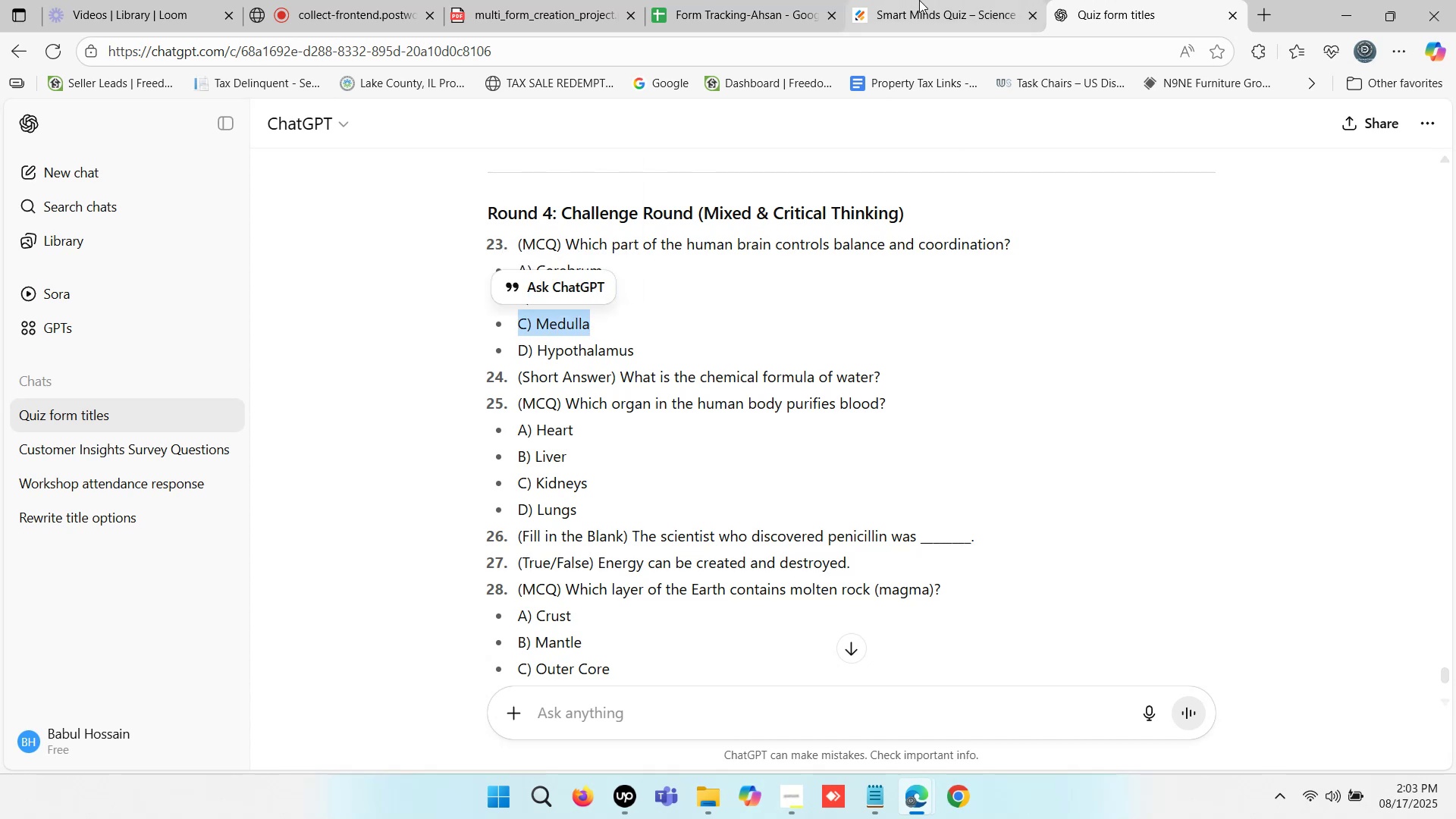 
left_click([921, 0])
 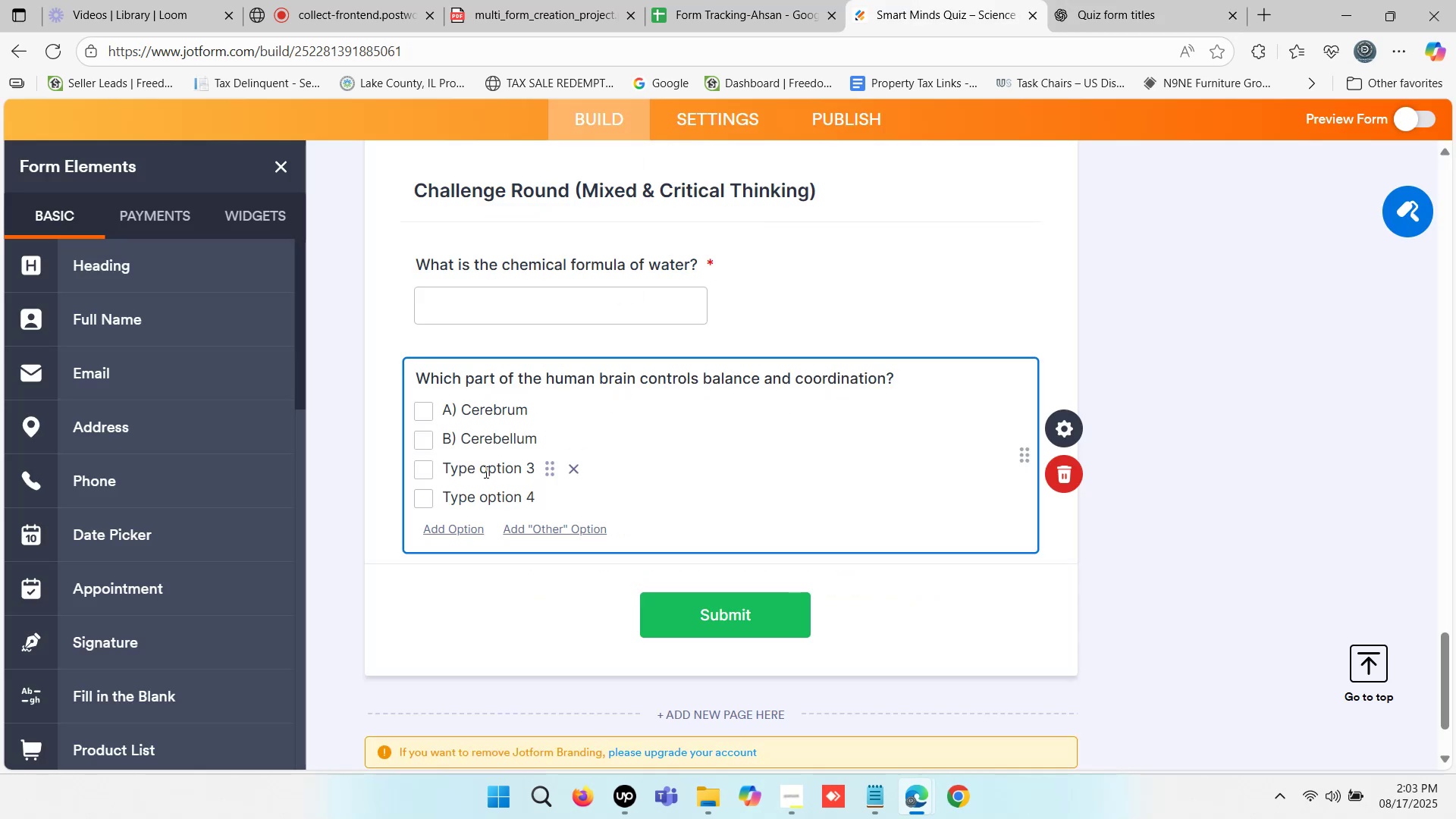 
left_click([475, 469])
 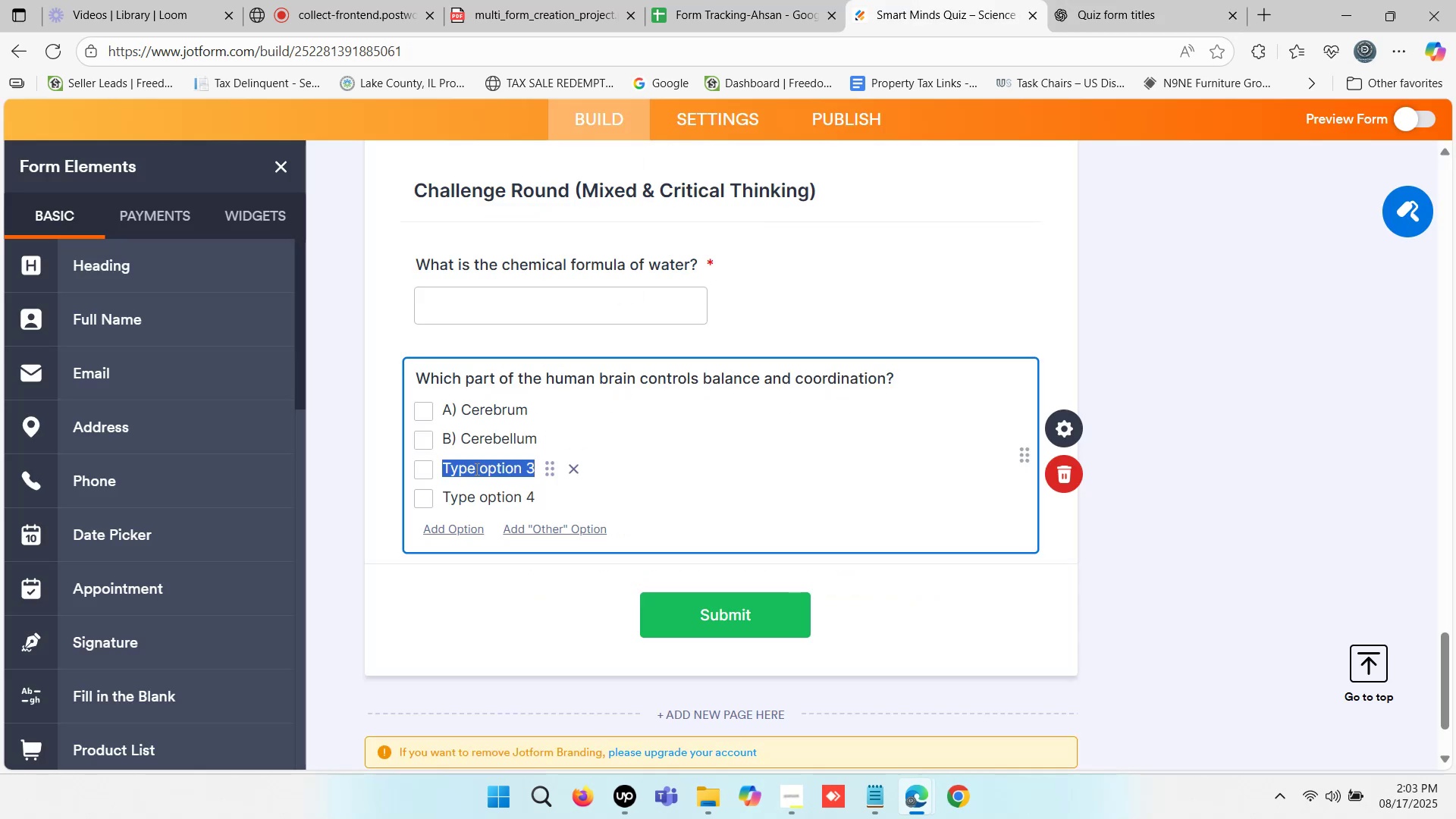 
key(Control+V)
 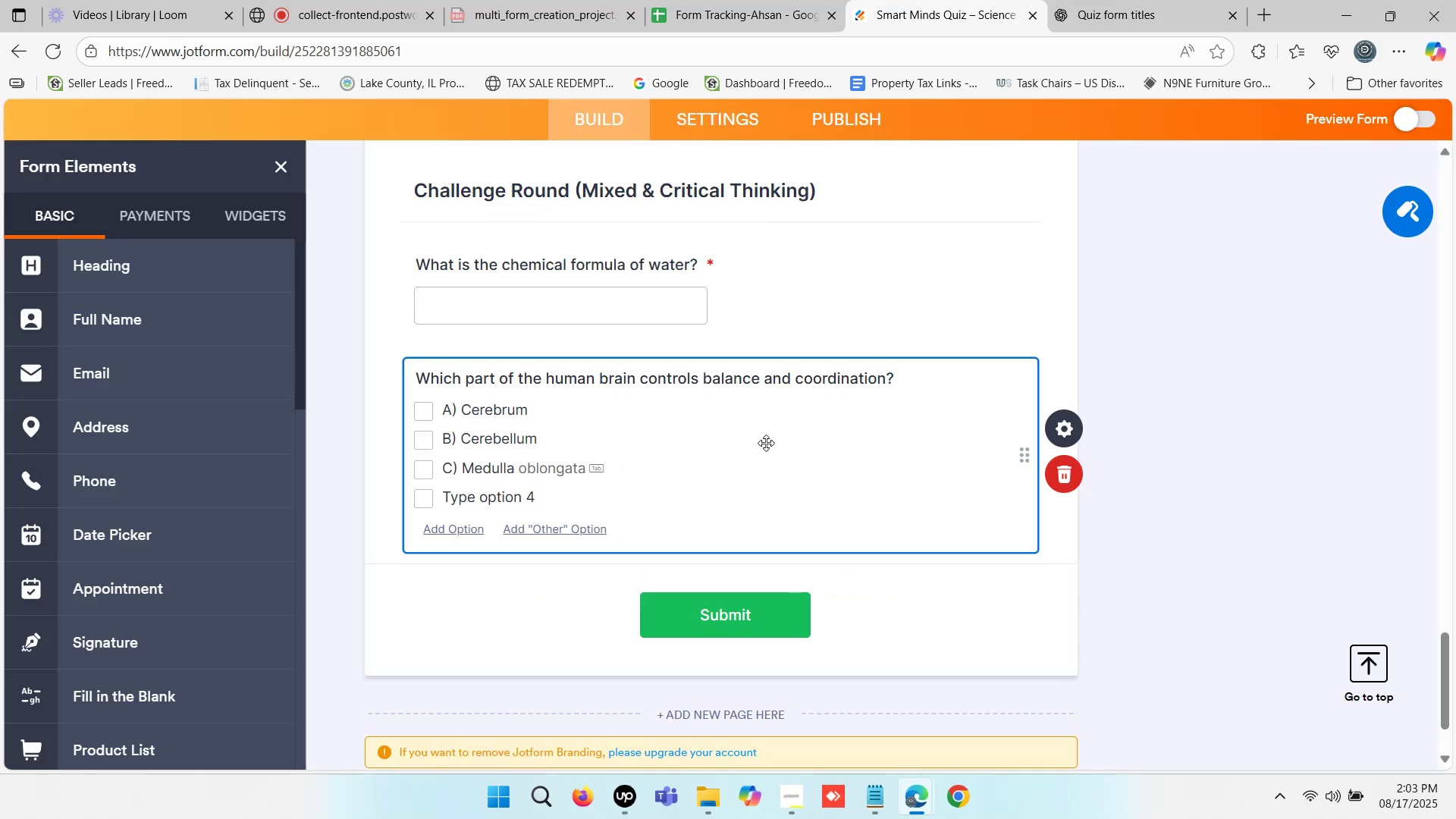 
left_click([1097, 0])
 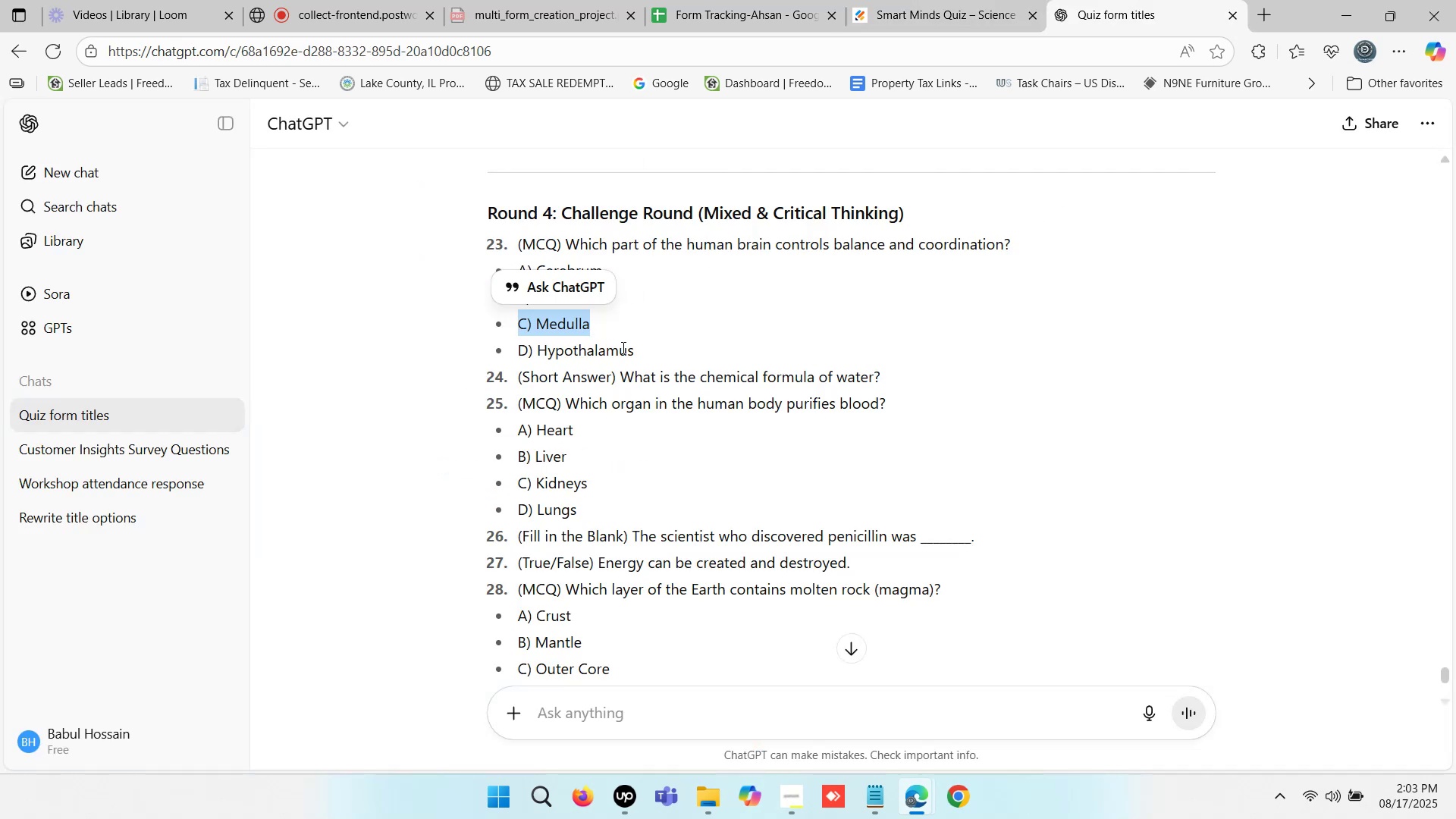 
key(Control+C)
 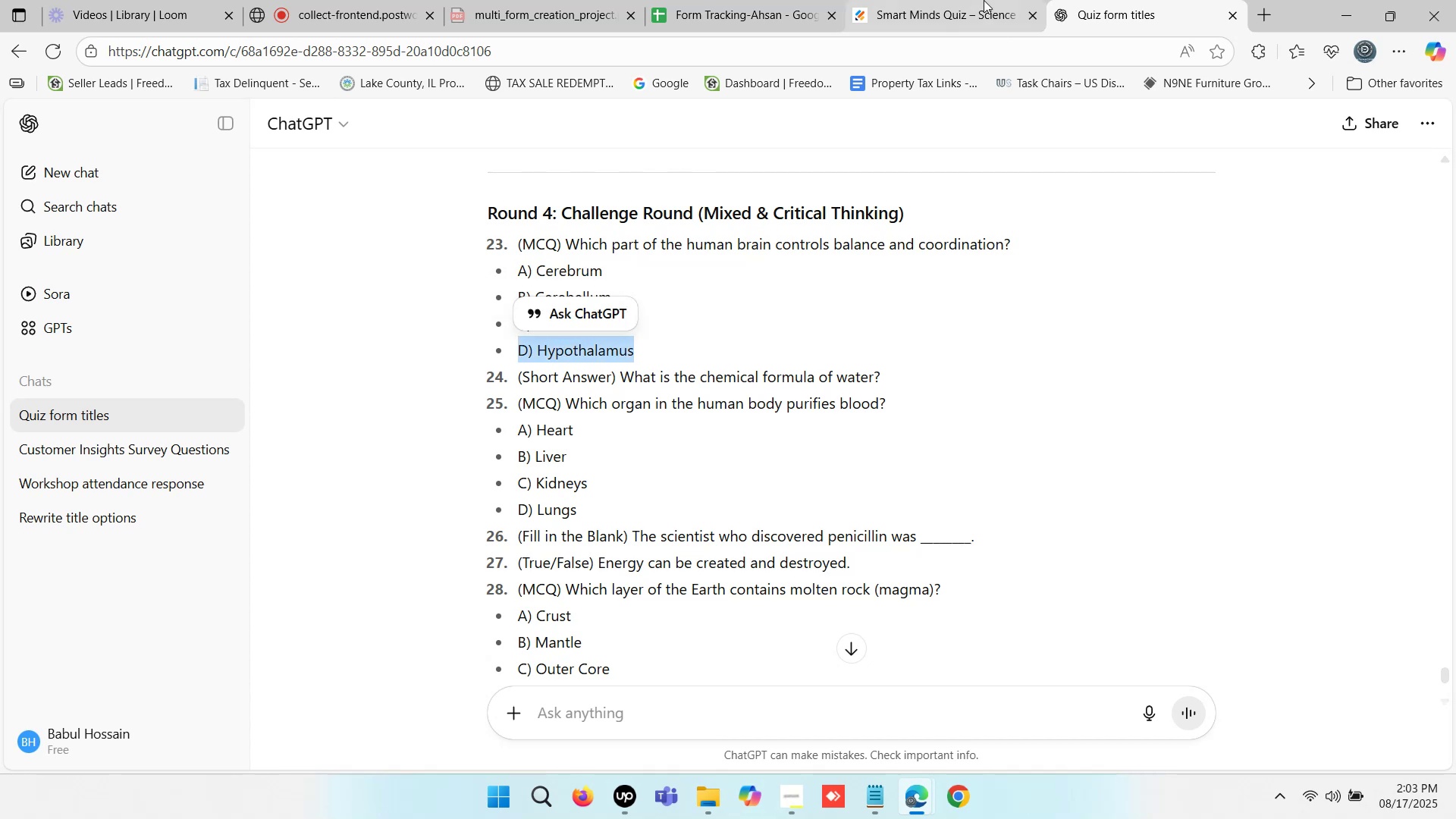 
left_click([984, 0])
 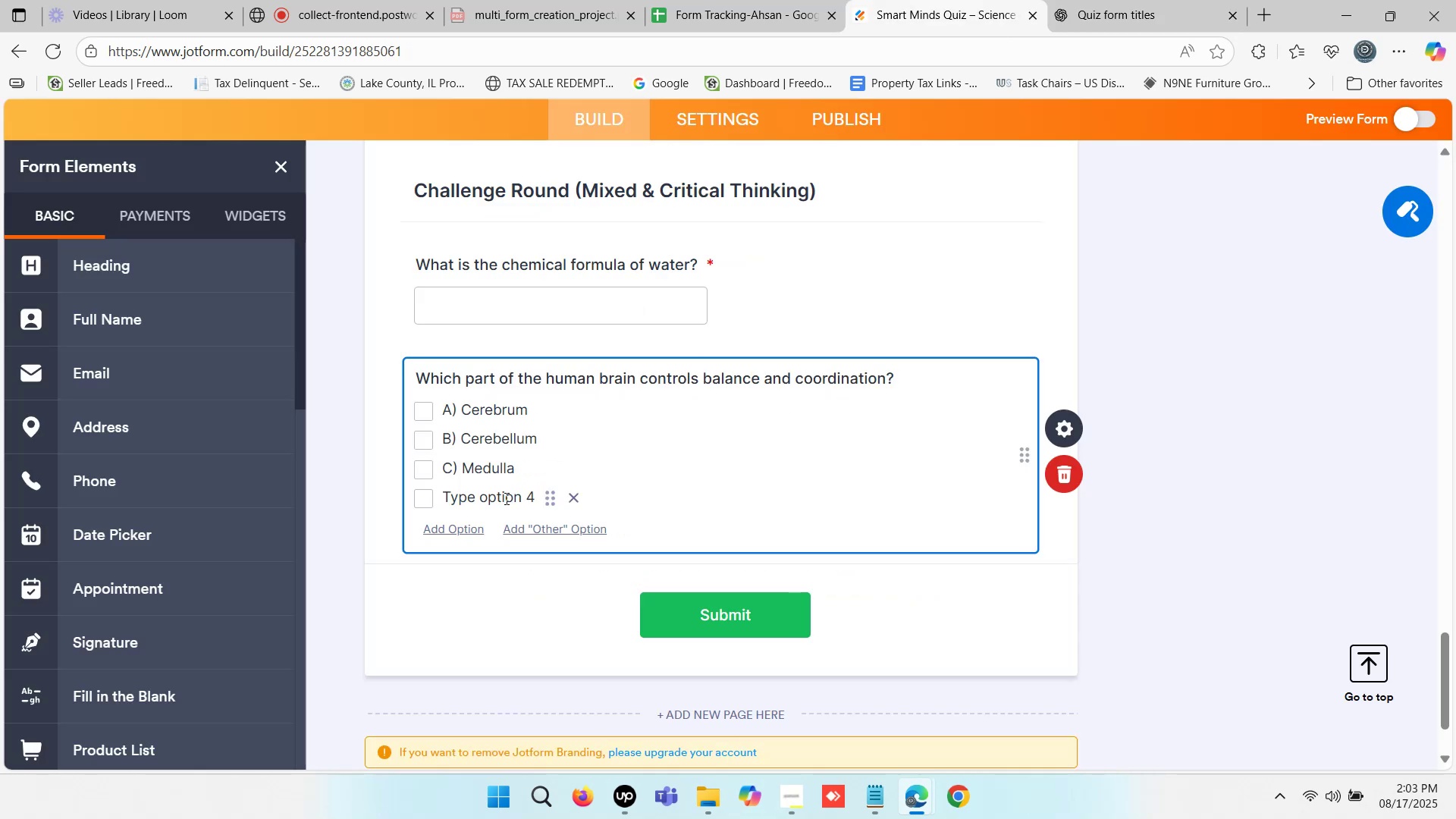 
left_click([501, 500])
 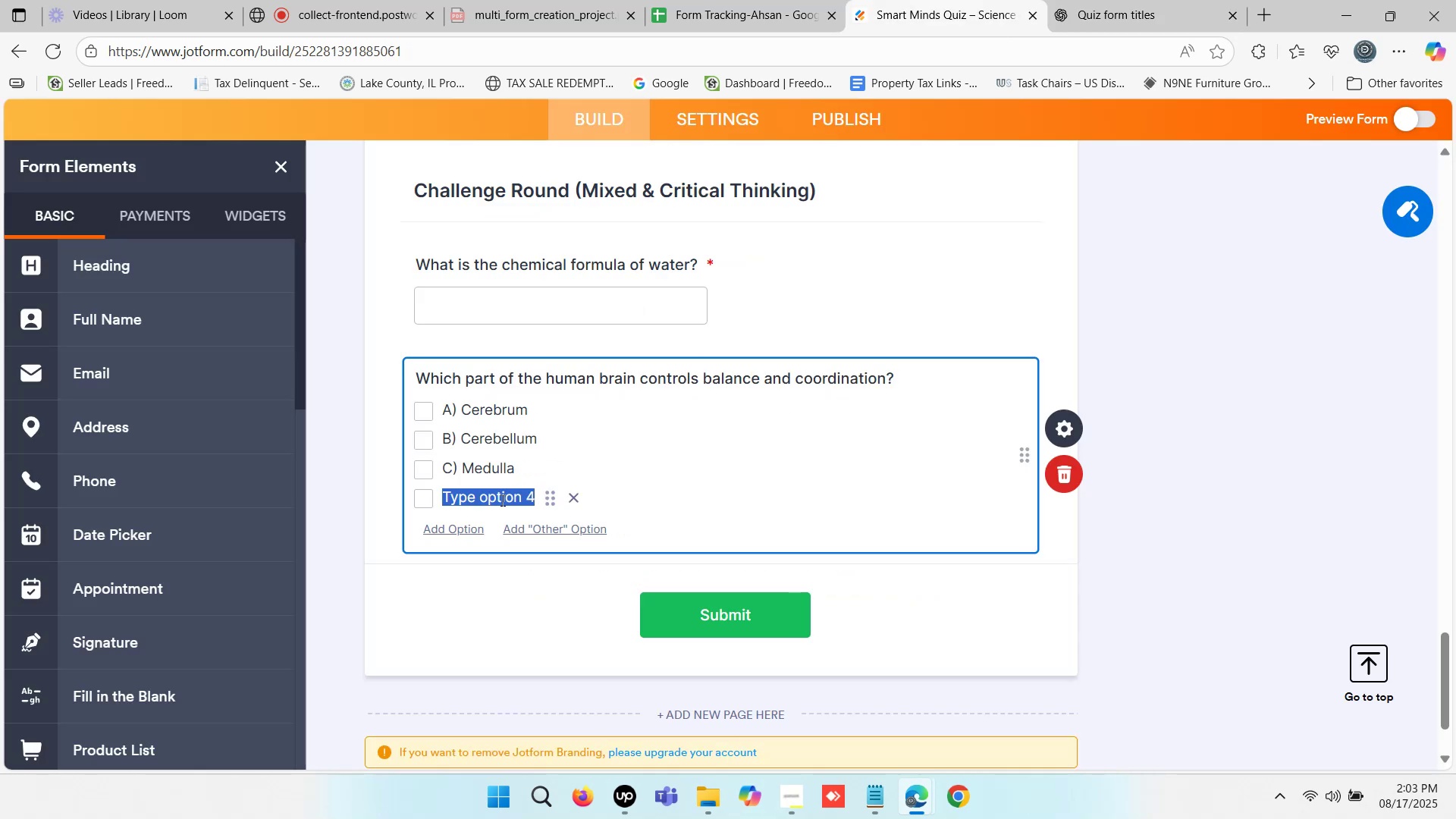 
key(Control+ControlLeft)
 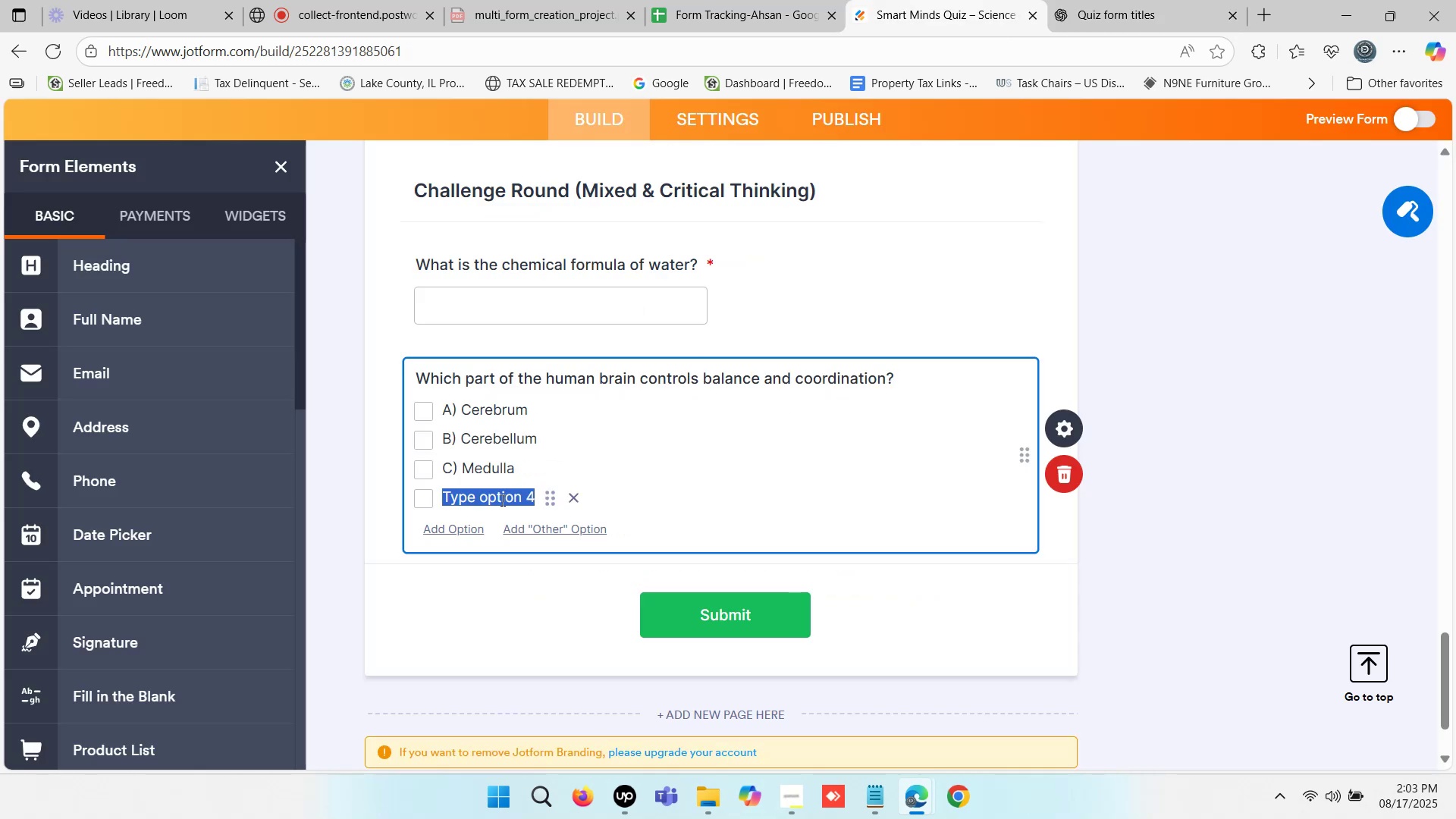 
key(Control+V)
 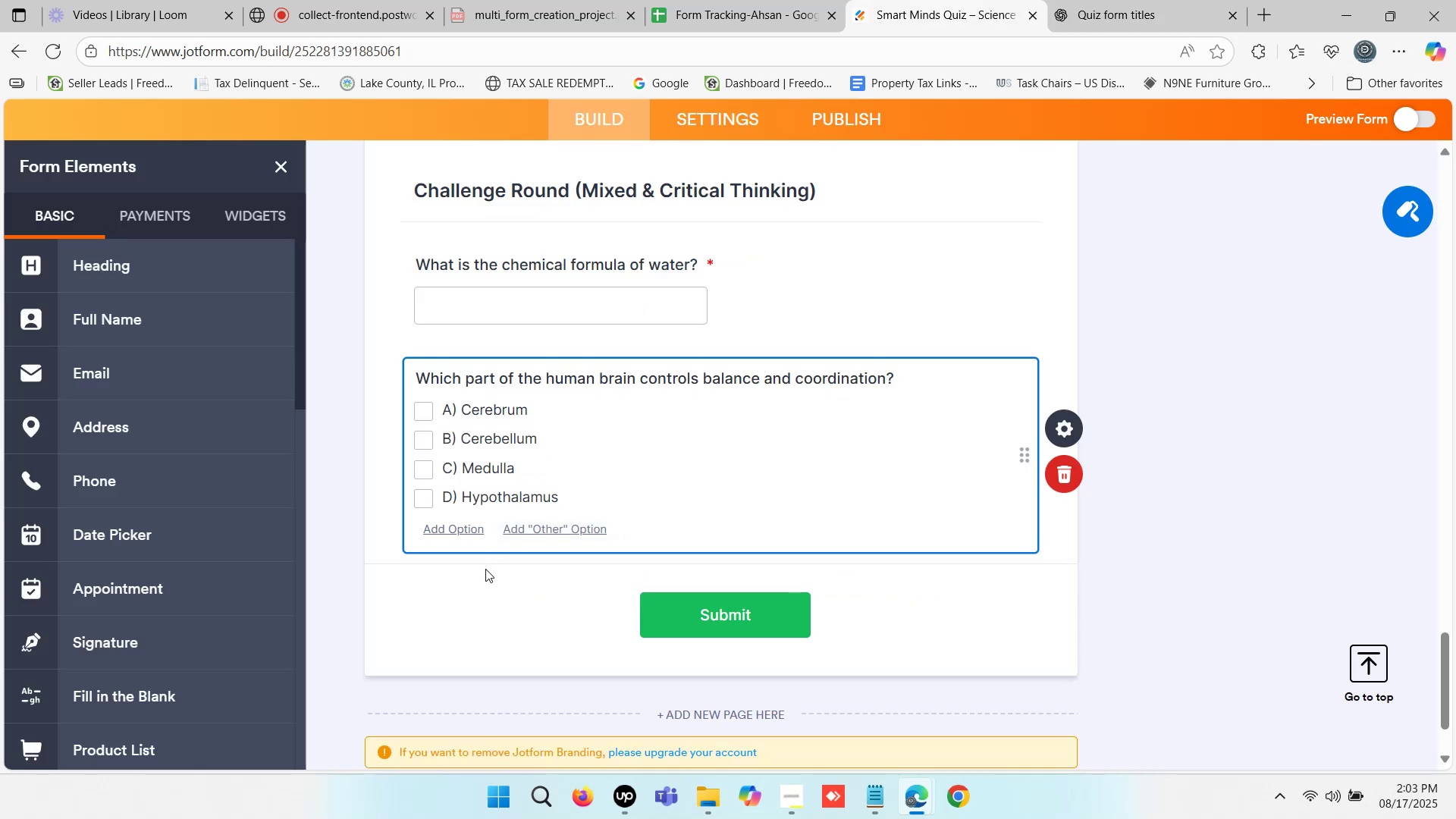 
left_click([522, 598])
 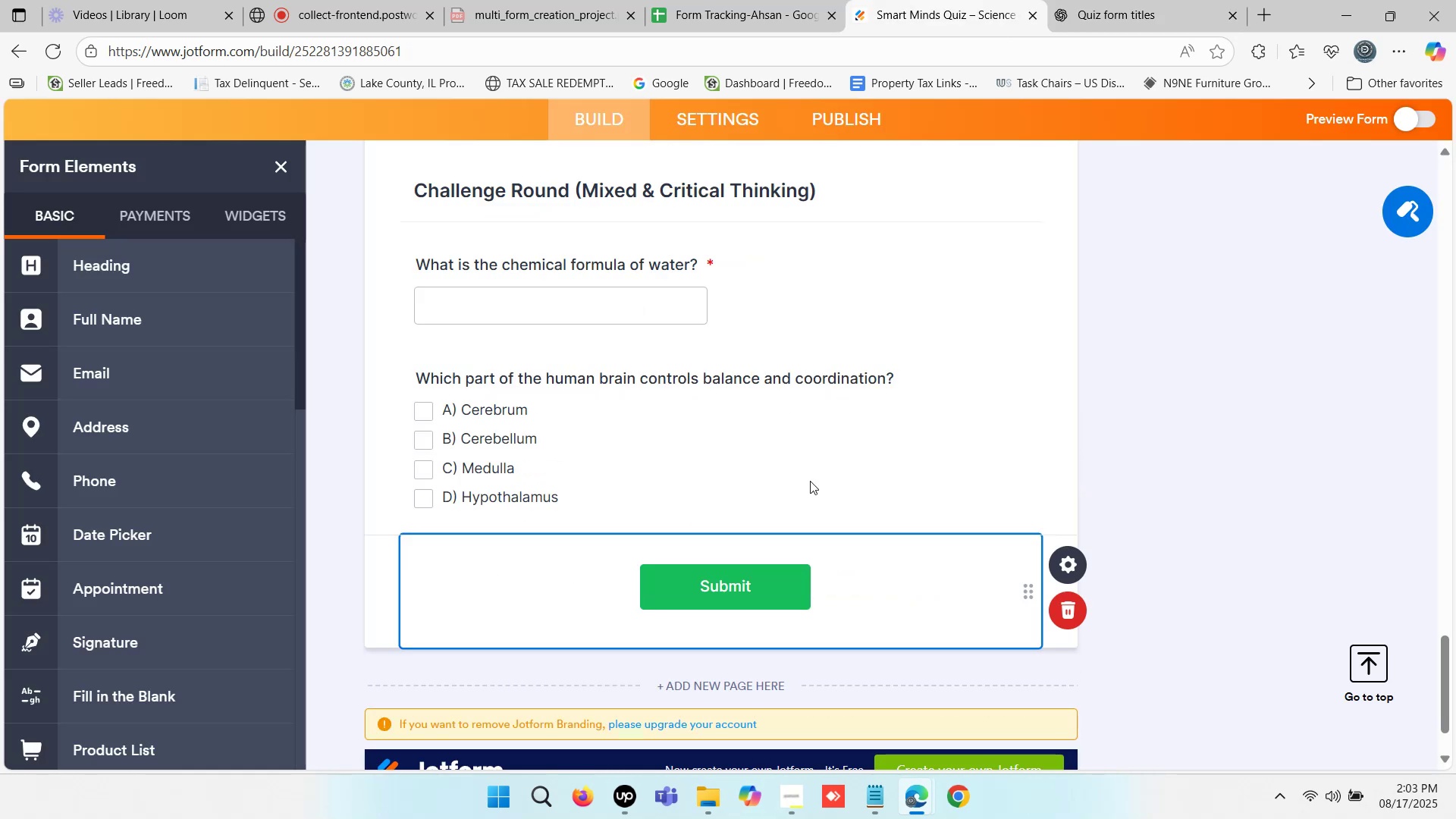 
left_click([747, 423])
 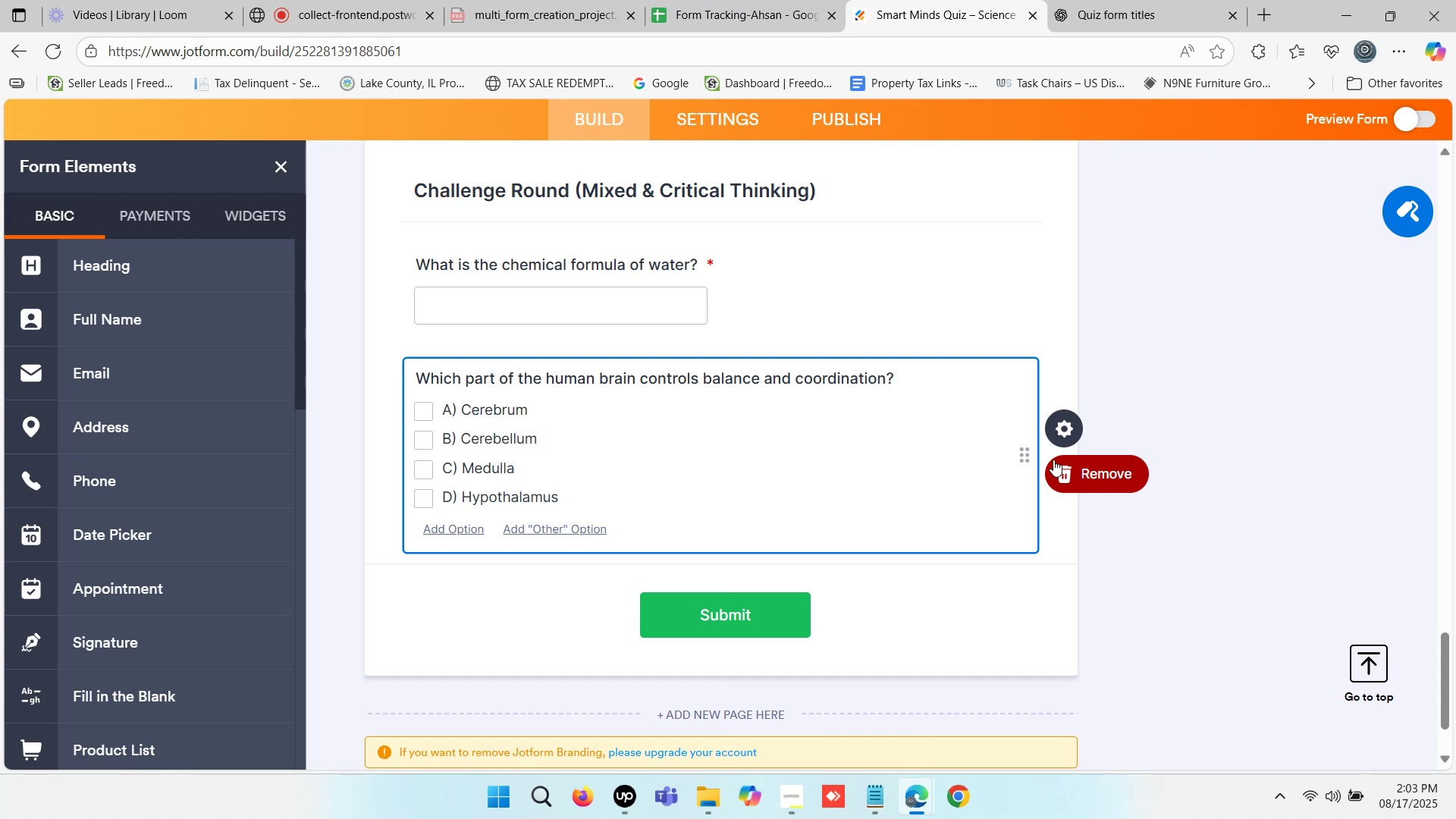 
left_click([1066, 431])
 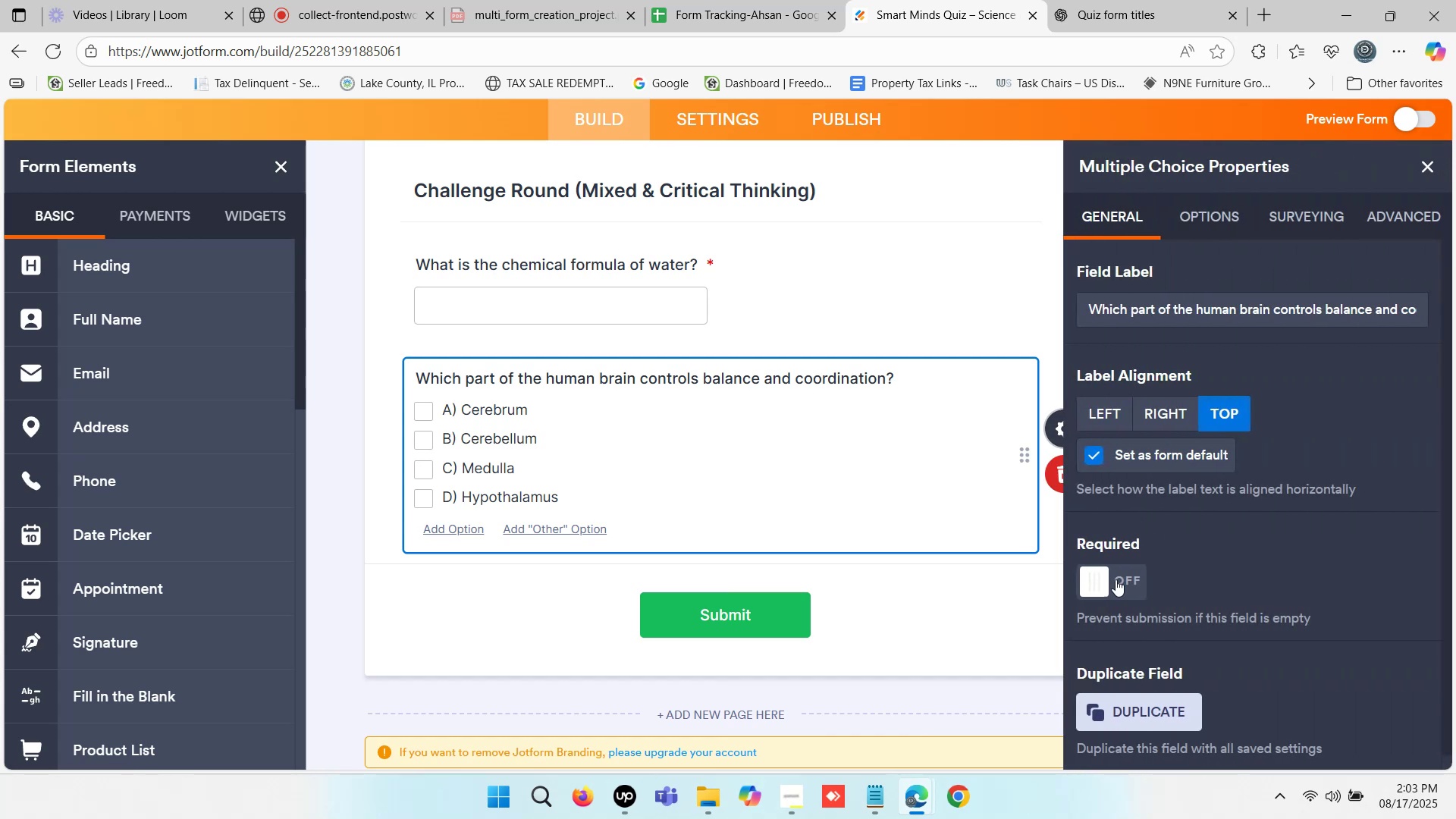 
left_click([1109, 580])
 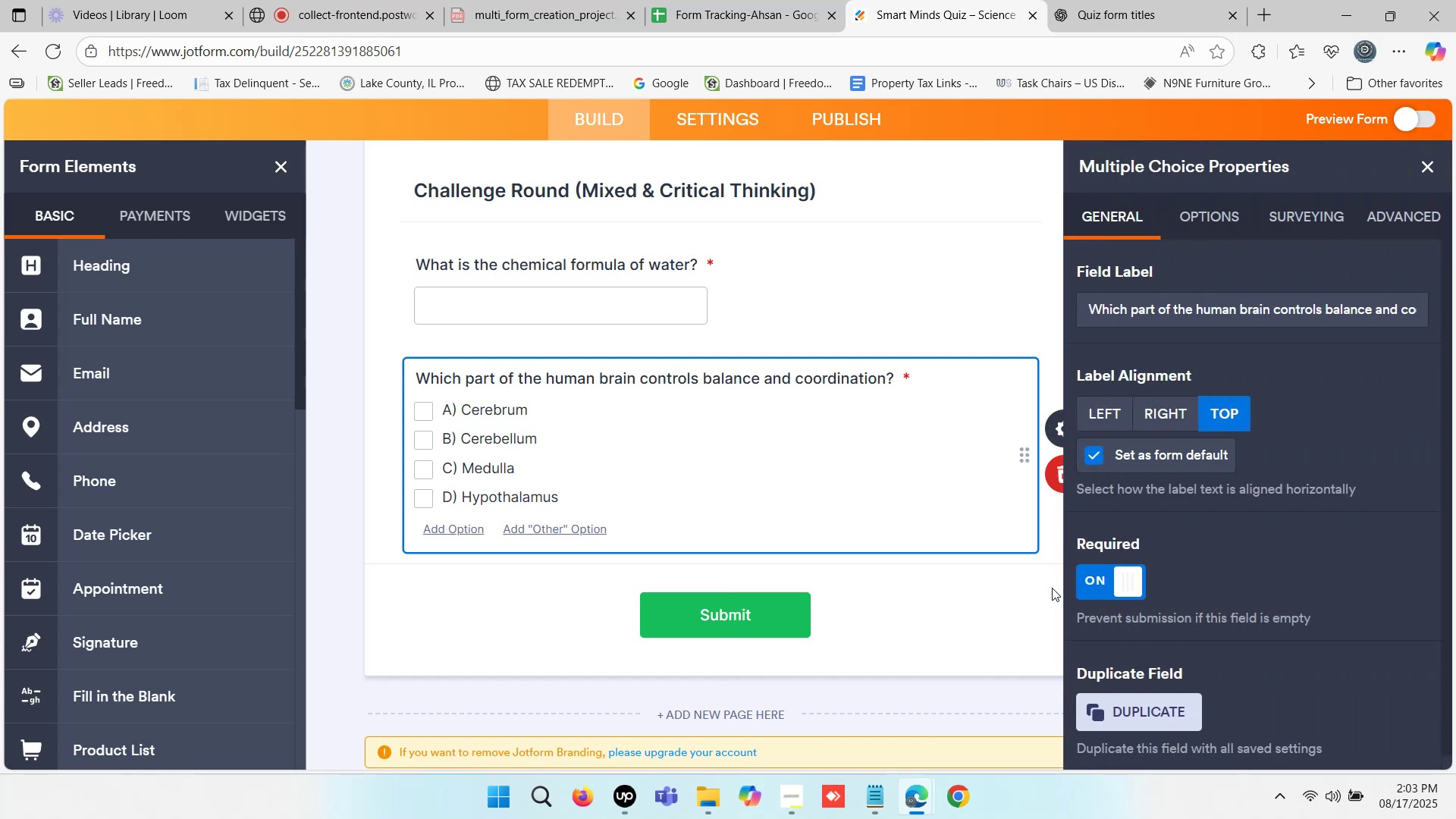 
left_click([1042, 582])
 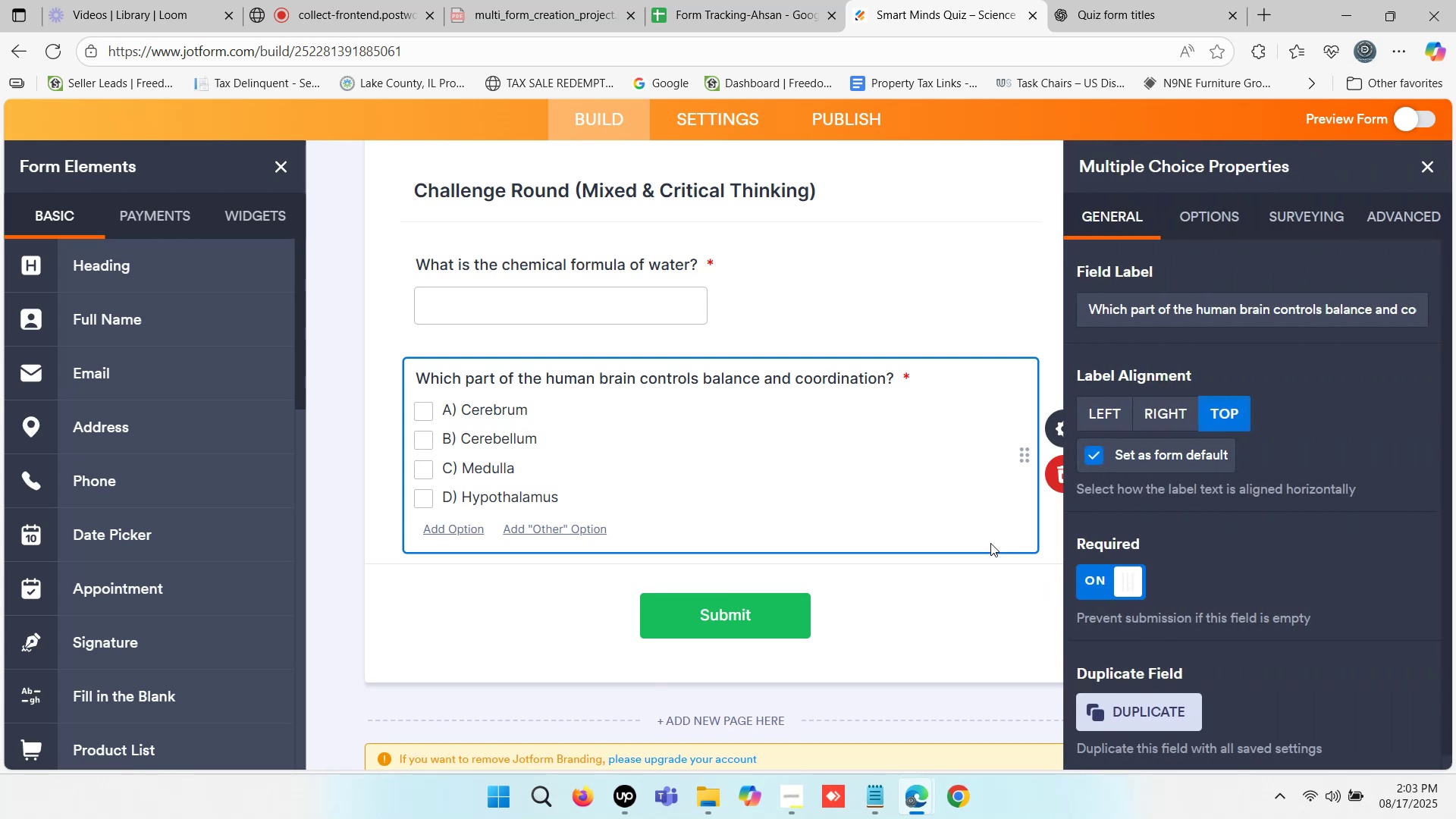 
scroll: coordinate [850, 475], scroll_direction: up, amount: 3.0
 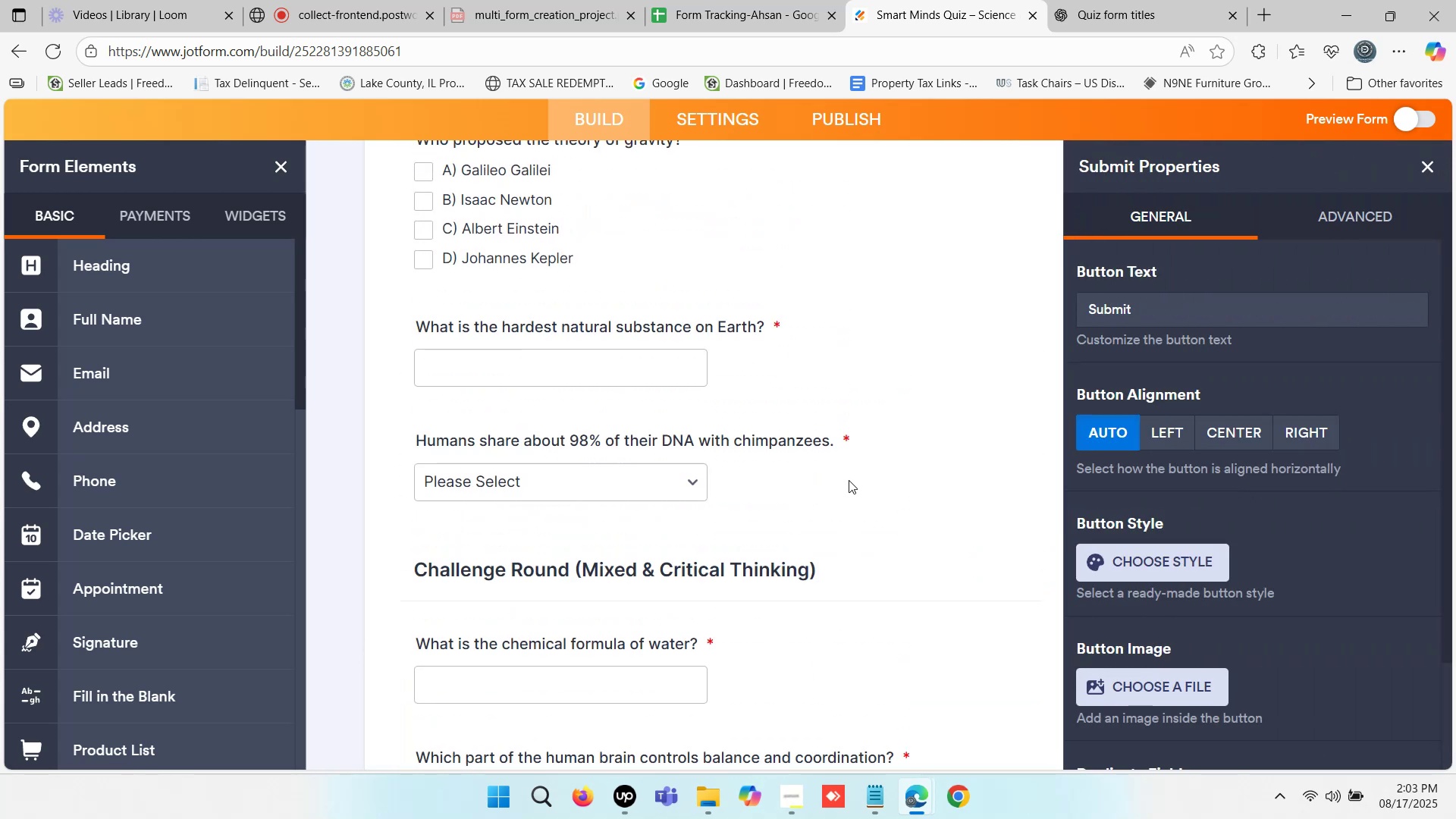 
scroll: coordinate [853, 504], scroll_direction: down, amount: 5.0
 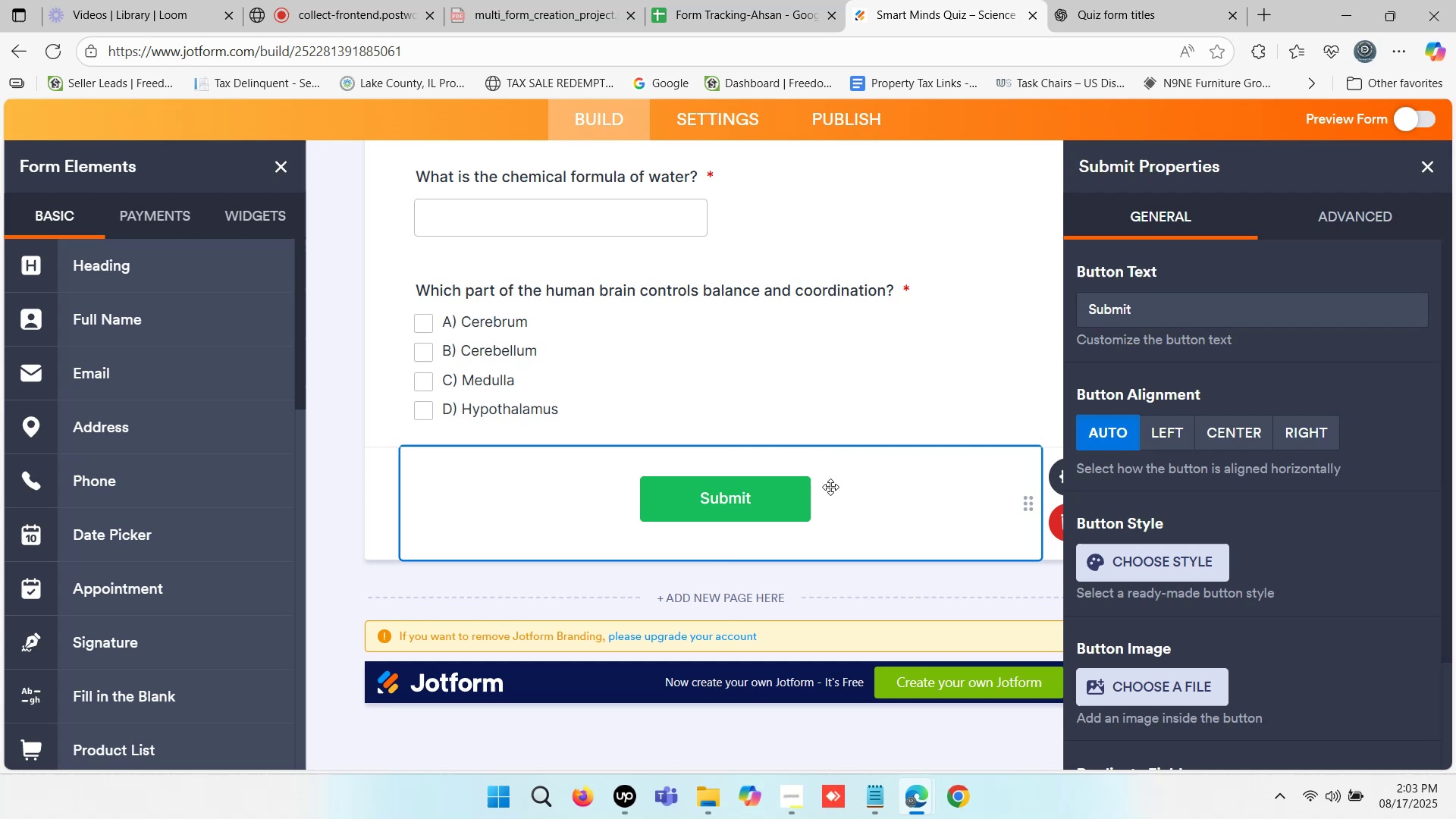 
wait(17.31)
 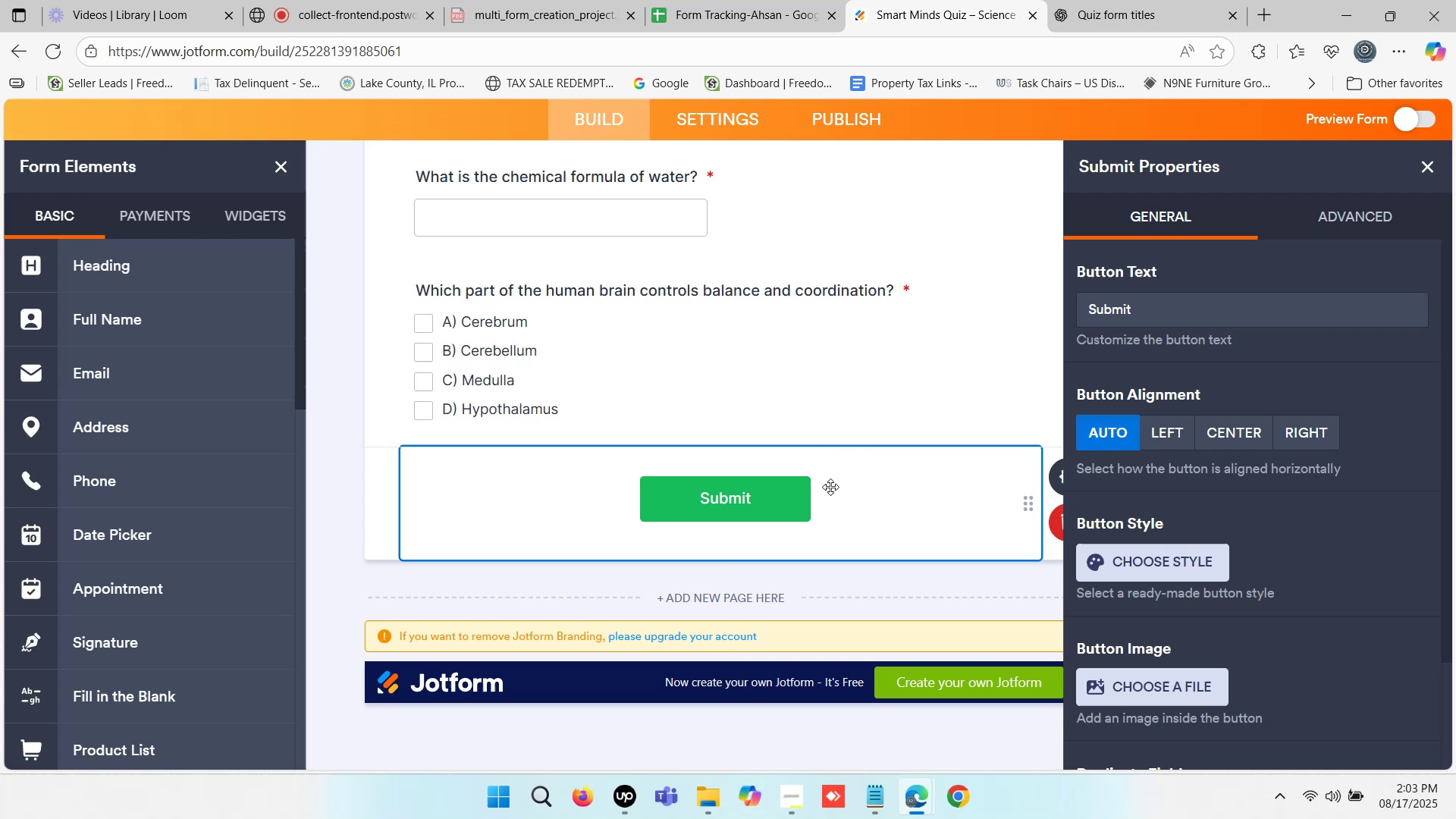 
left_click([748, 0])
 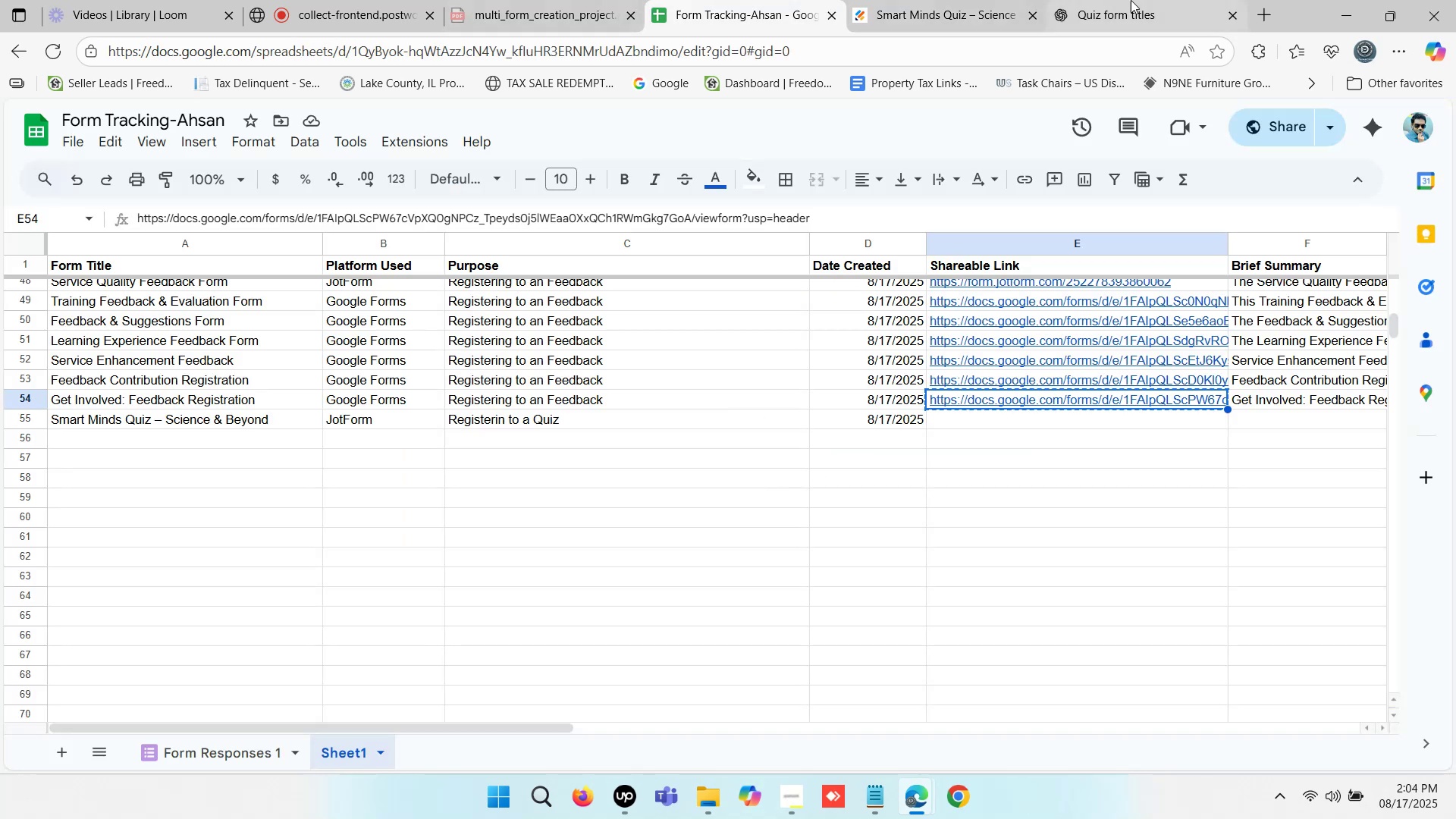 
left_click([1131, 0])
 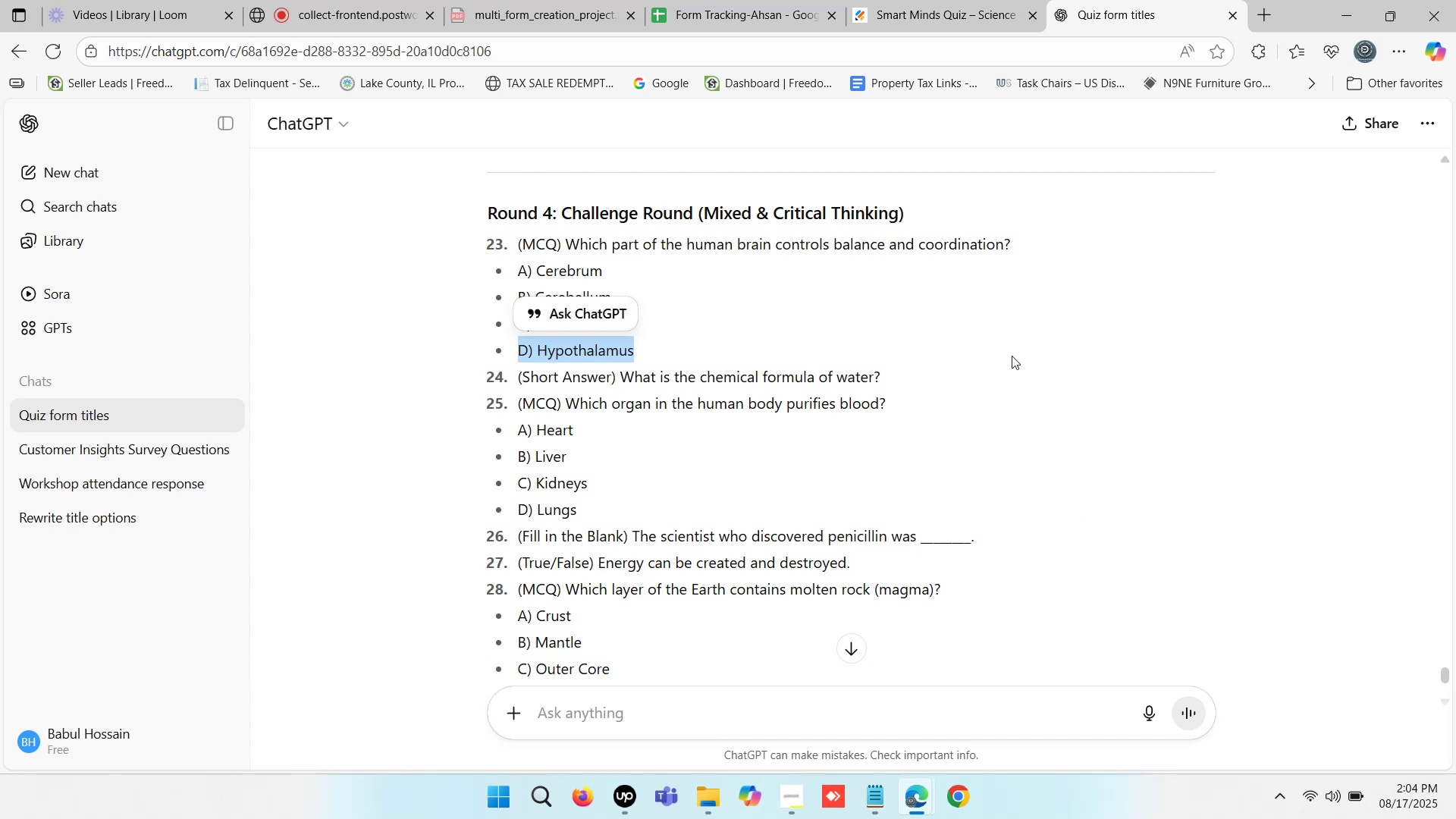 
wait(36.7)
 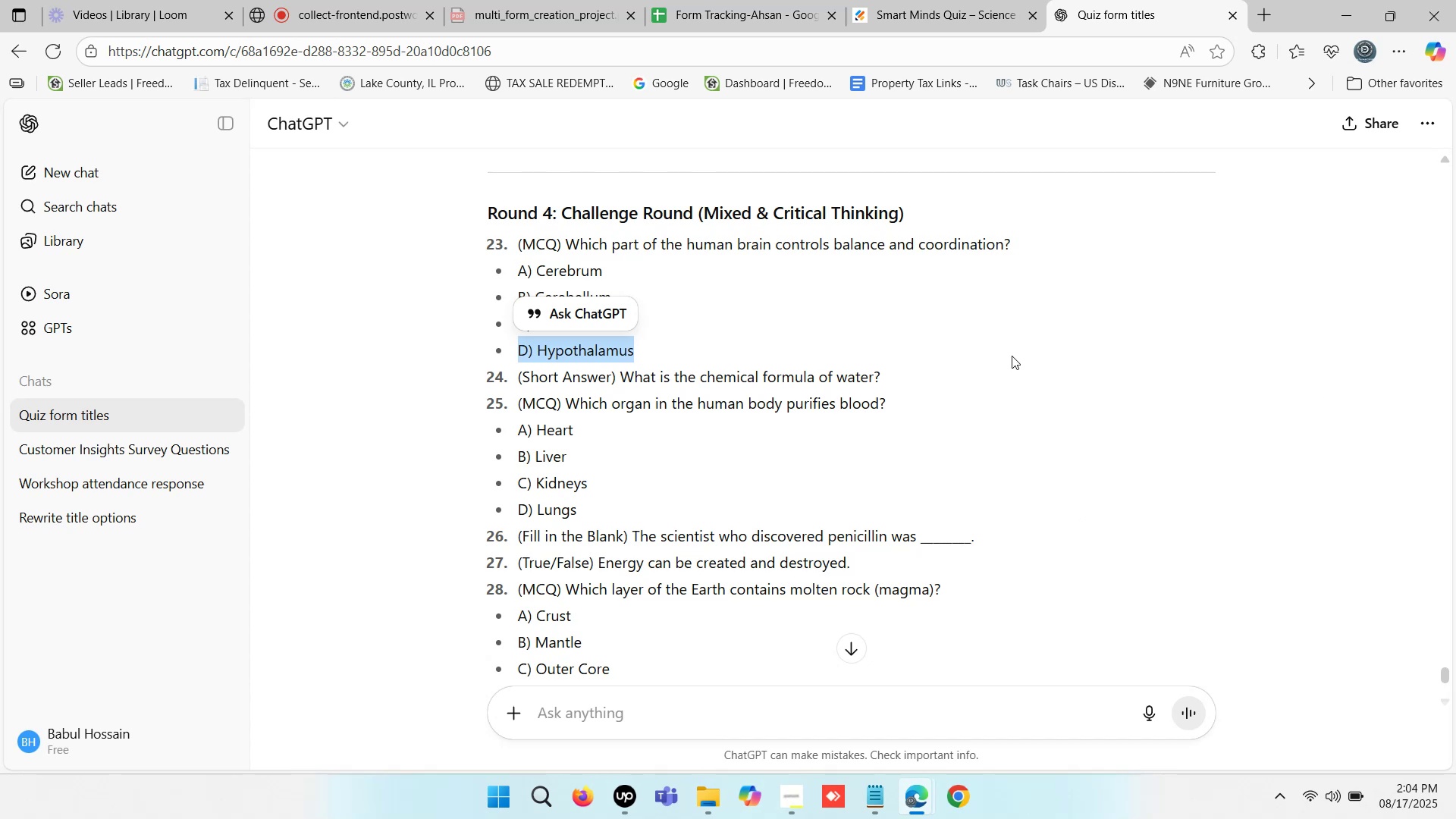 
left_click([1161, 0])
 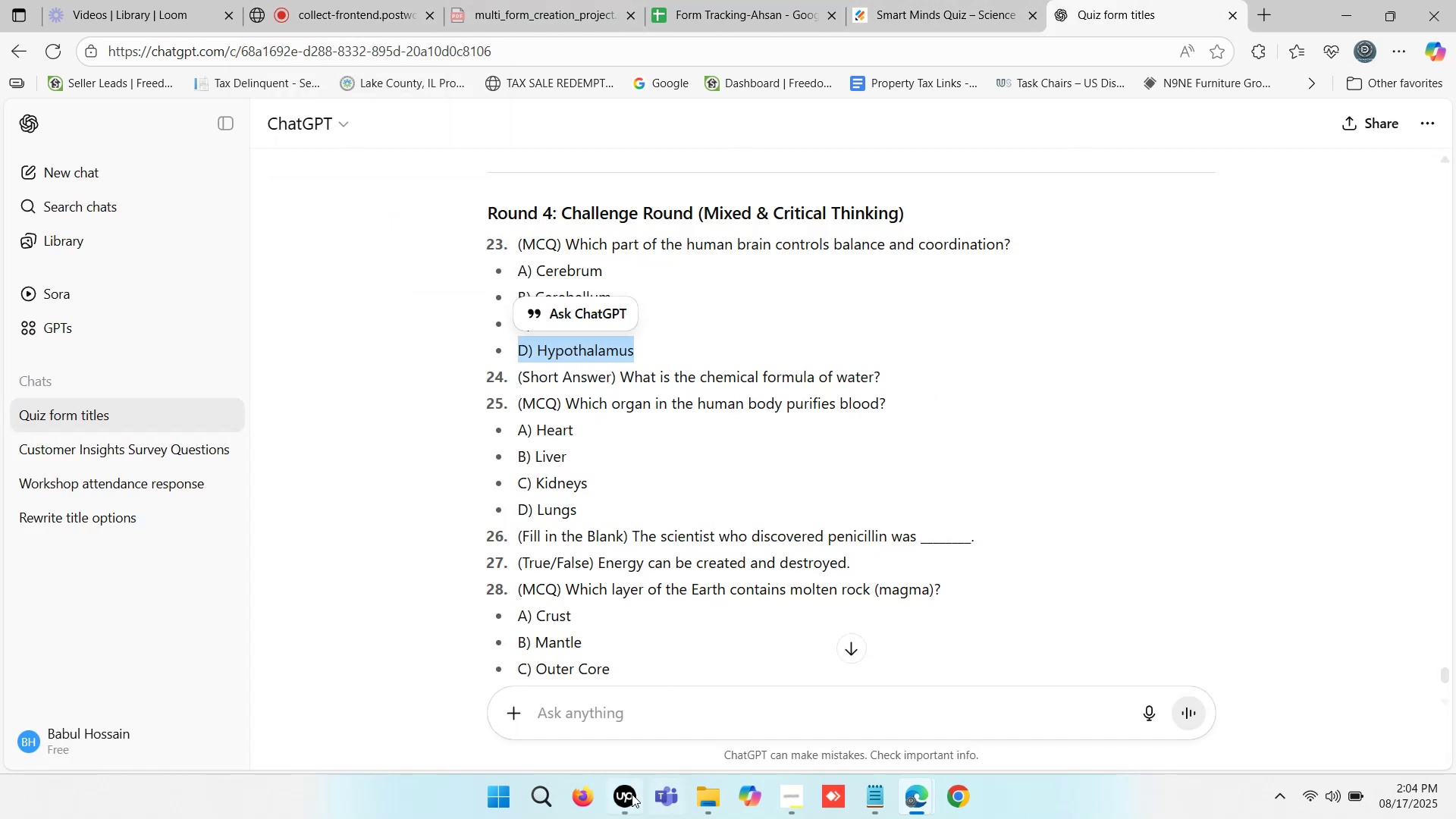 
left_click([620, 805])
 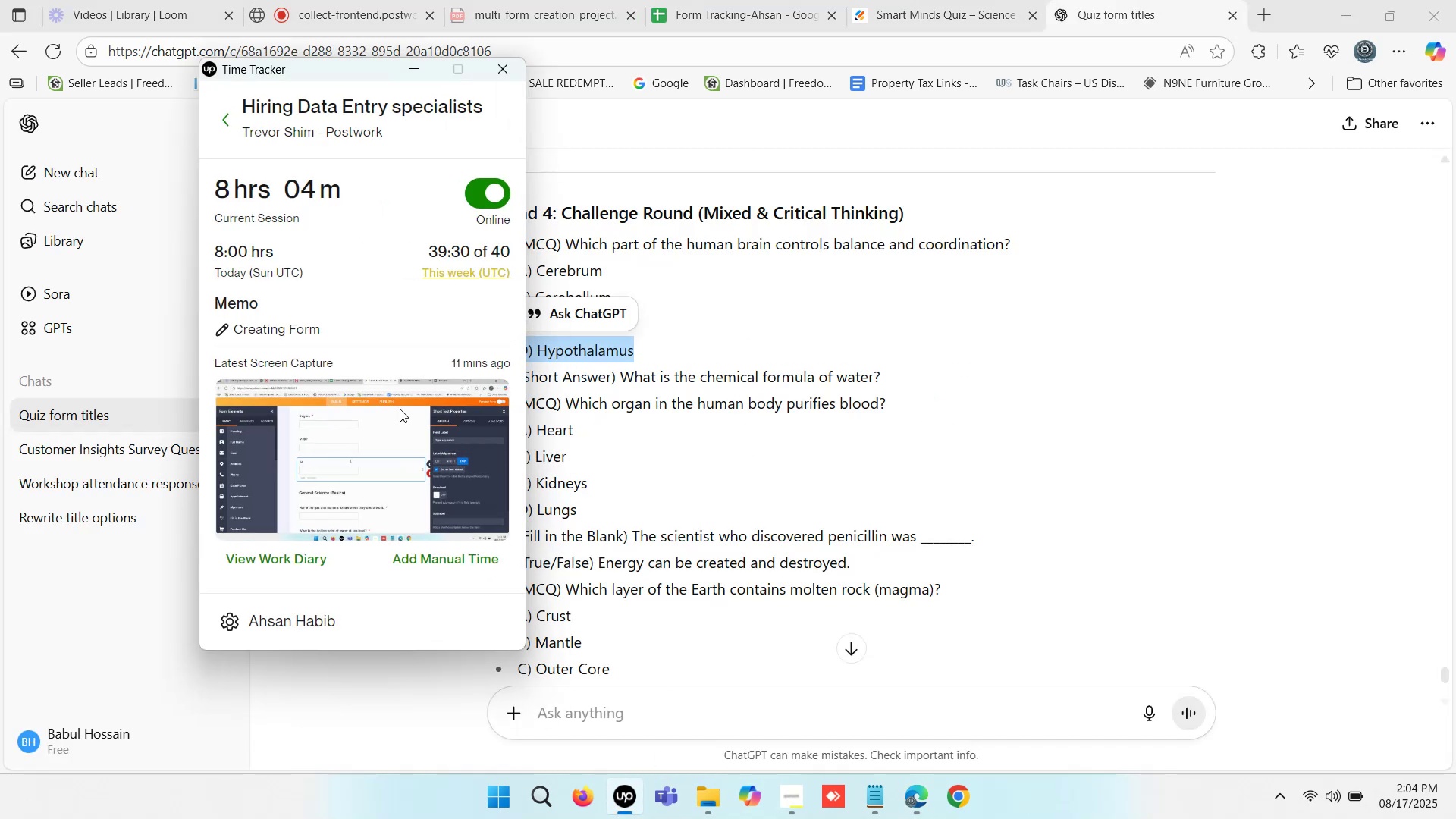 
mouse_move([353, 323])
 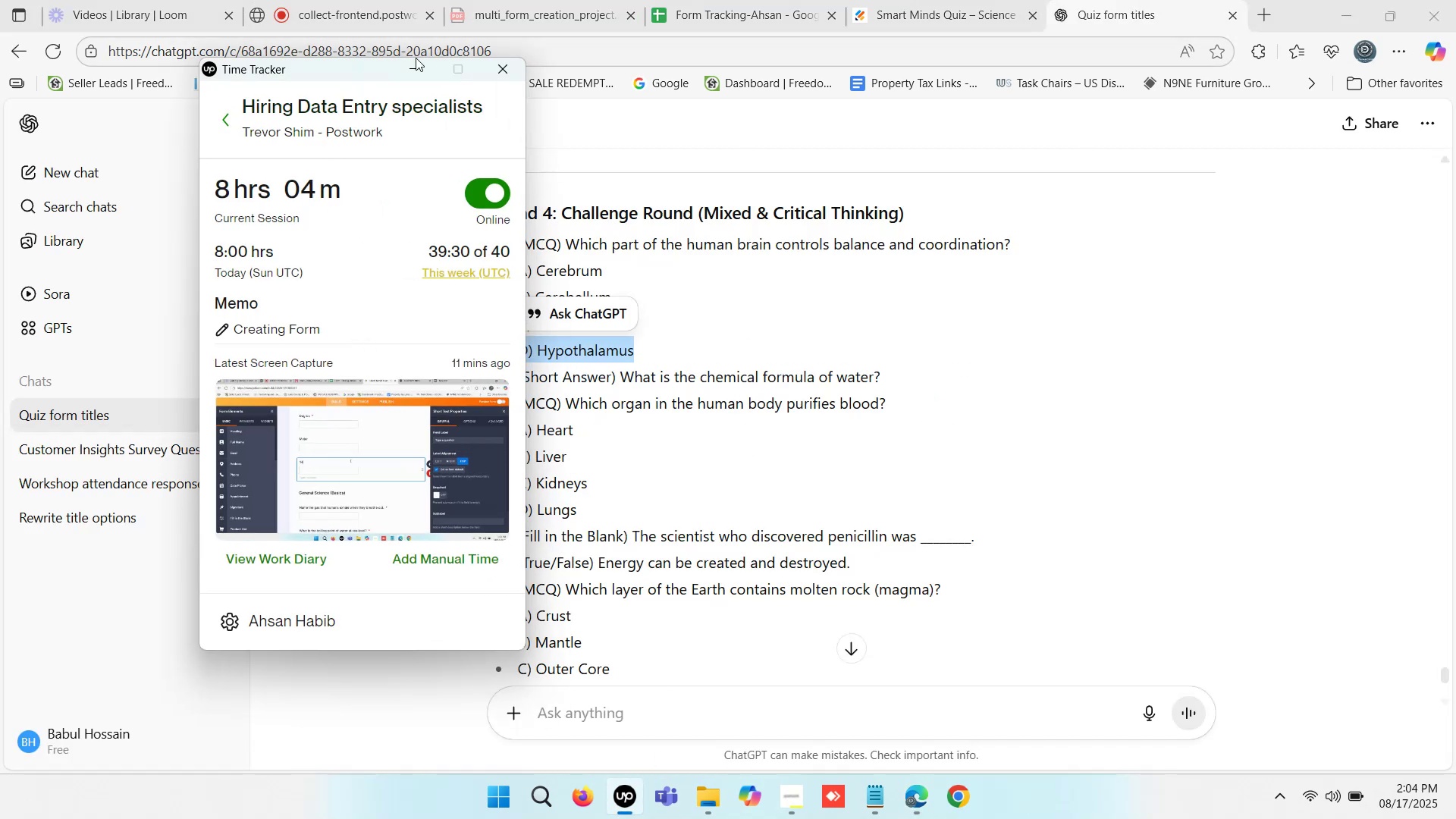 
left_click([415, 61])
 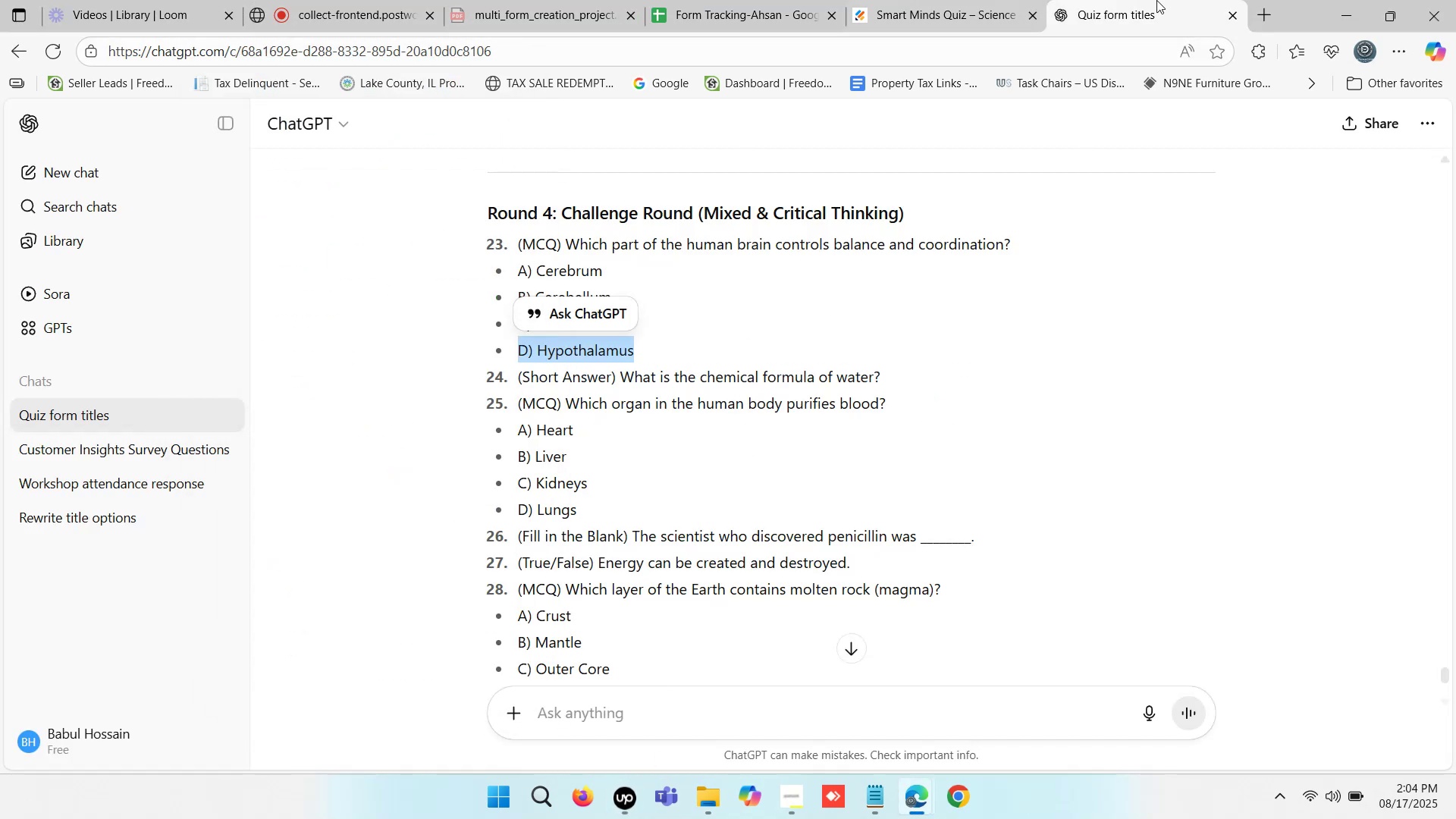 
left_click([1156, 0])
 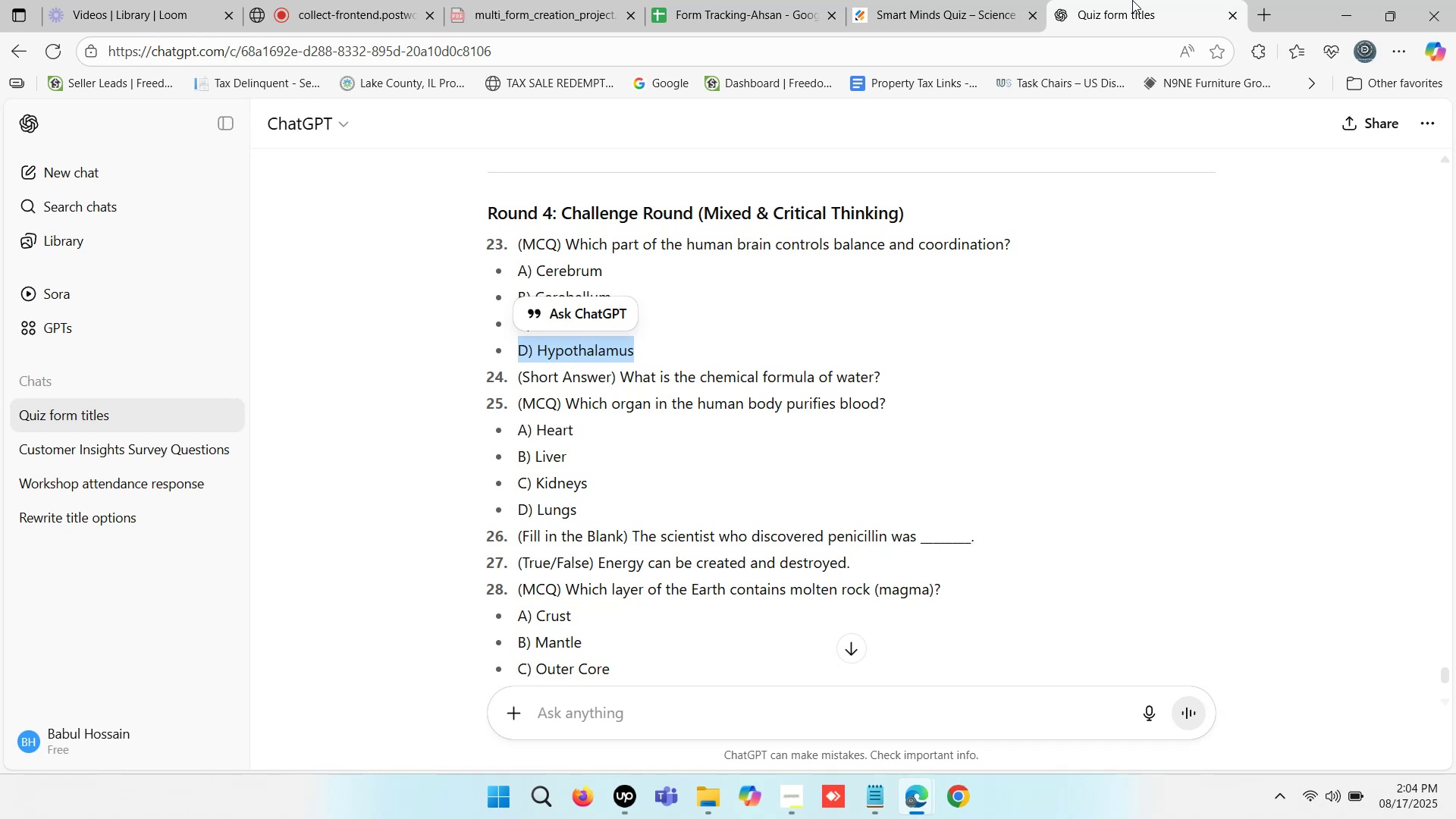 
left_click([946, 0])
 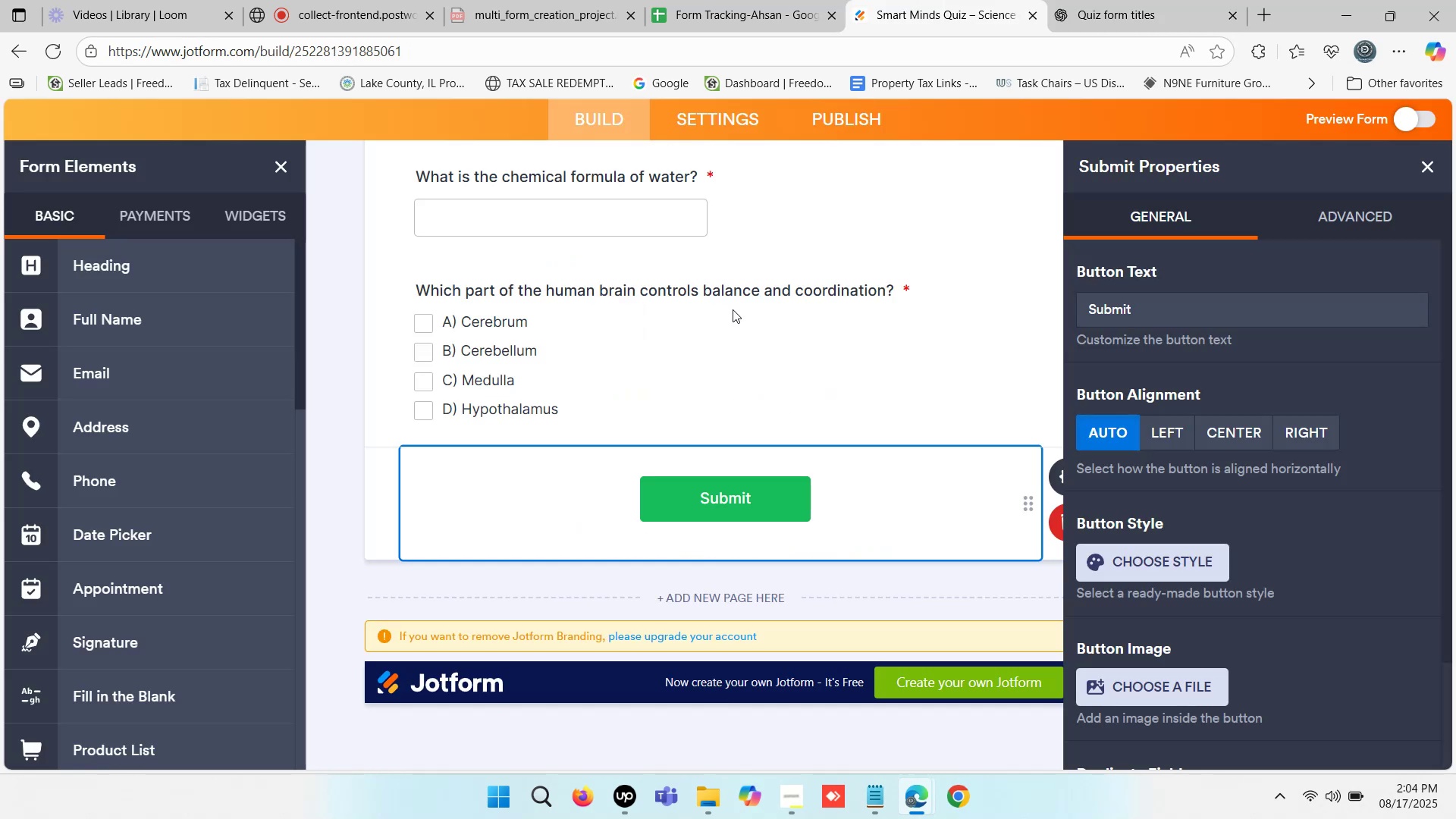 
scroll: coordinate [723, 311], scroll_direction: down, amount: 1.0
 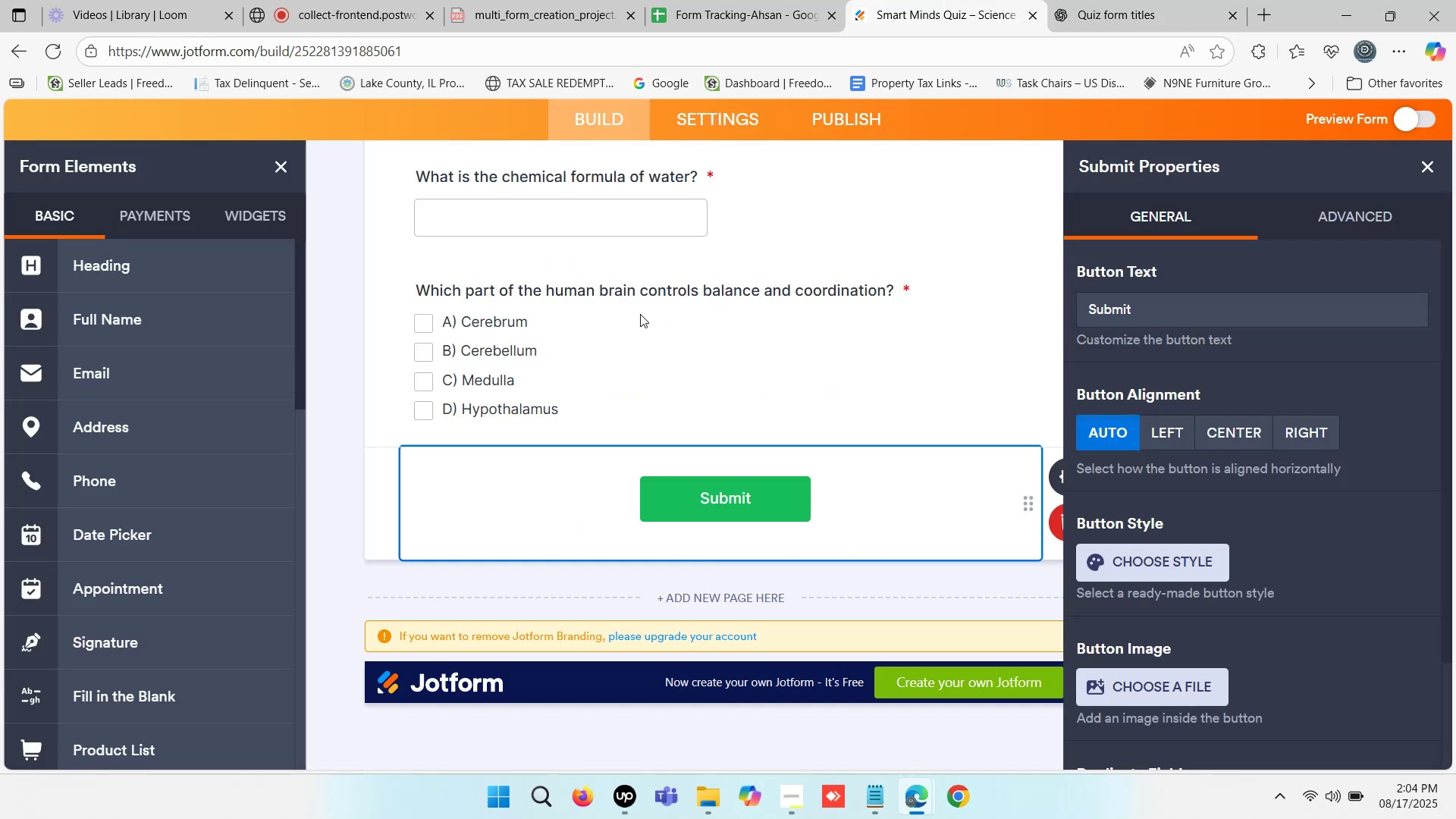 
scroll: coordinate [440, 378], scroll_direction: none, amount: 0.0
 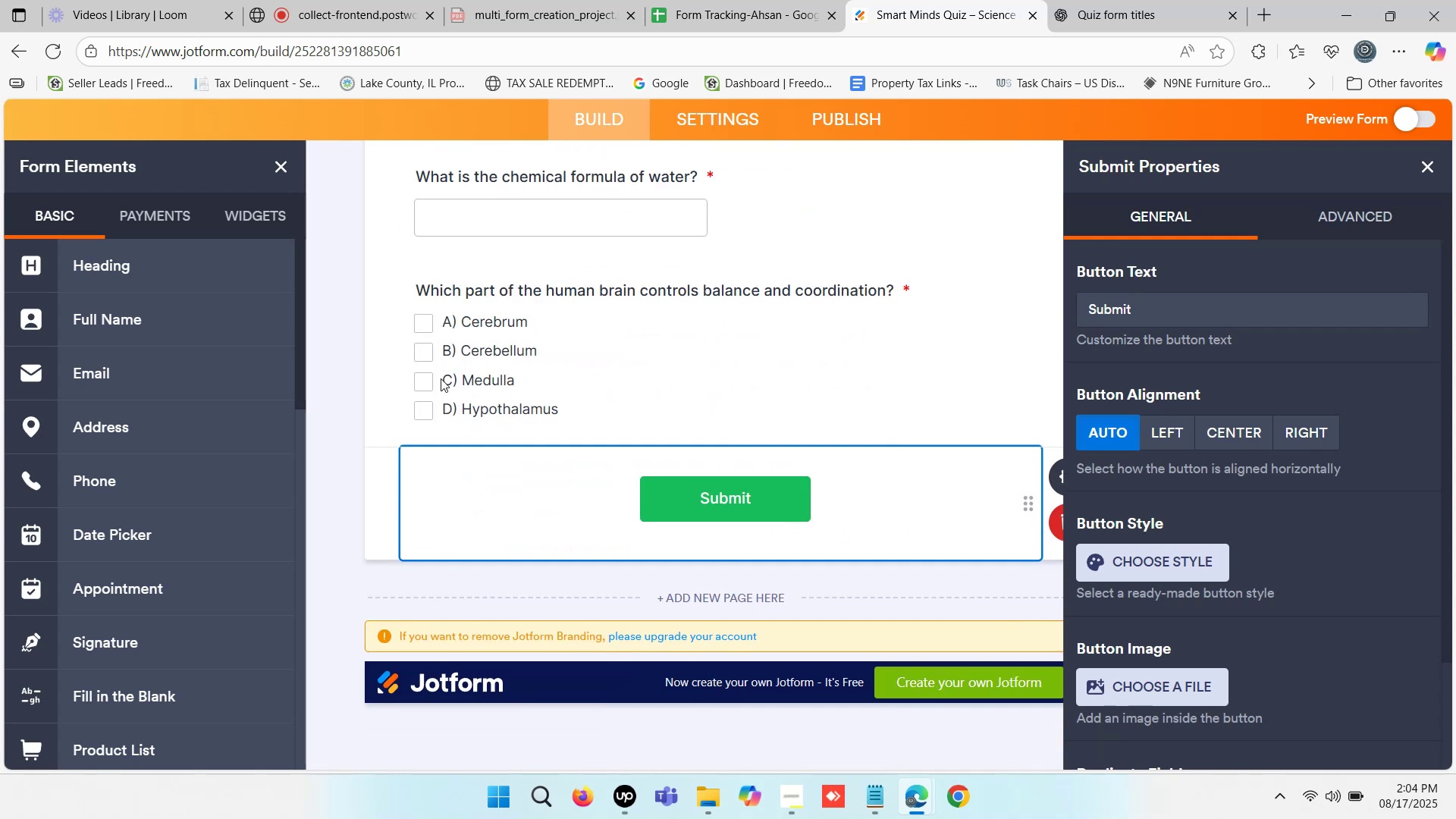 
scroll: coordinate [570, 364], scroll_direction: up, amount: 15.0
 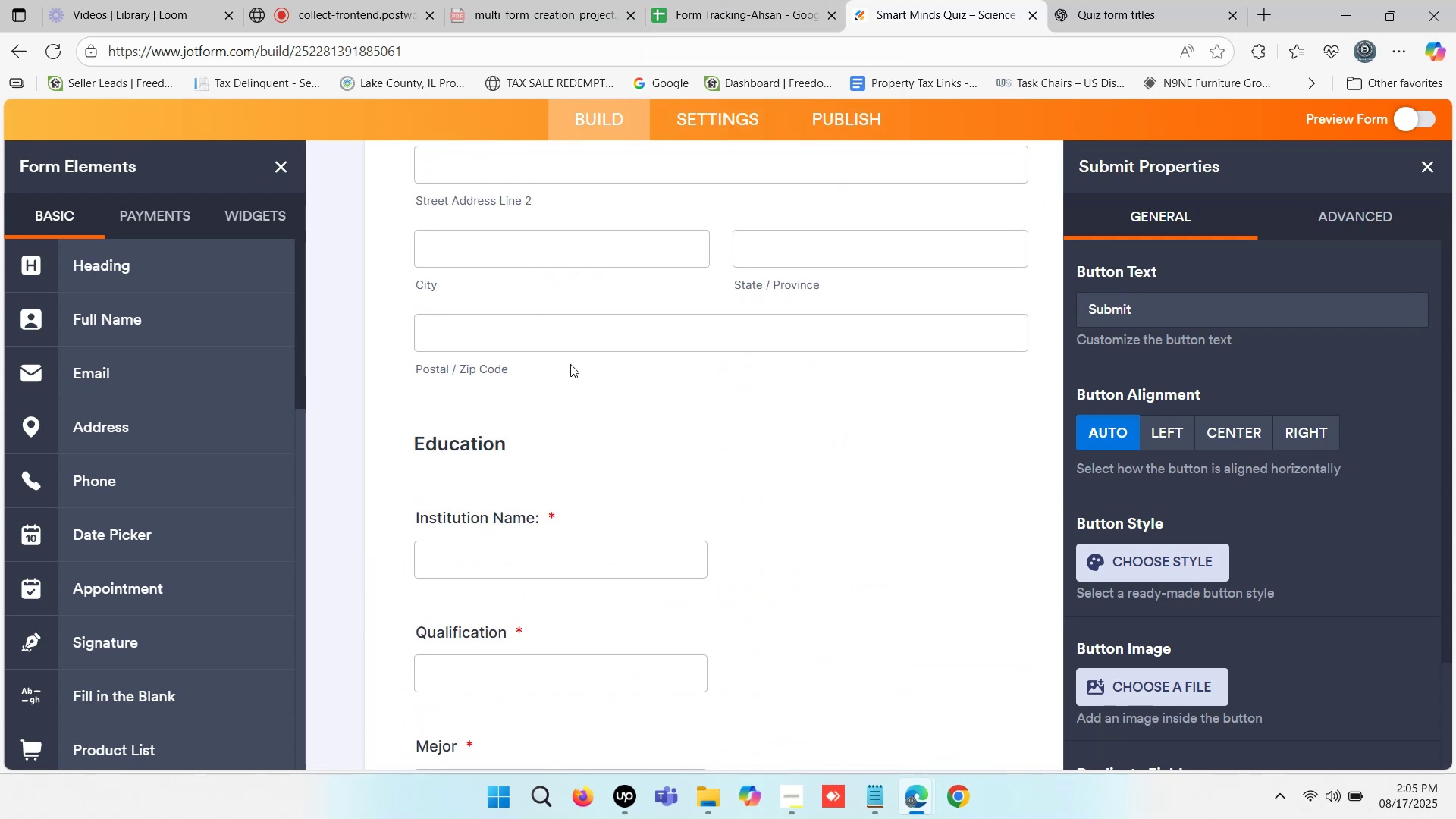 
scroll: coordinate [494, 457], scroll_direction: down, amount: 2.0
 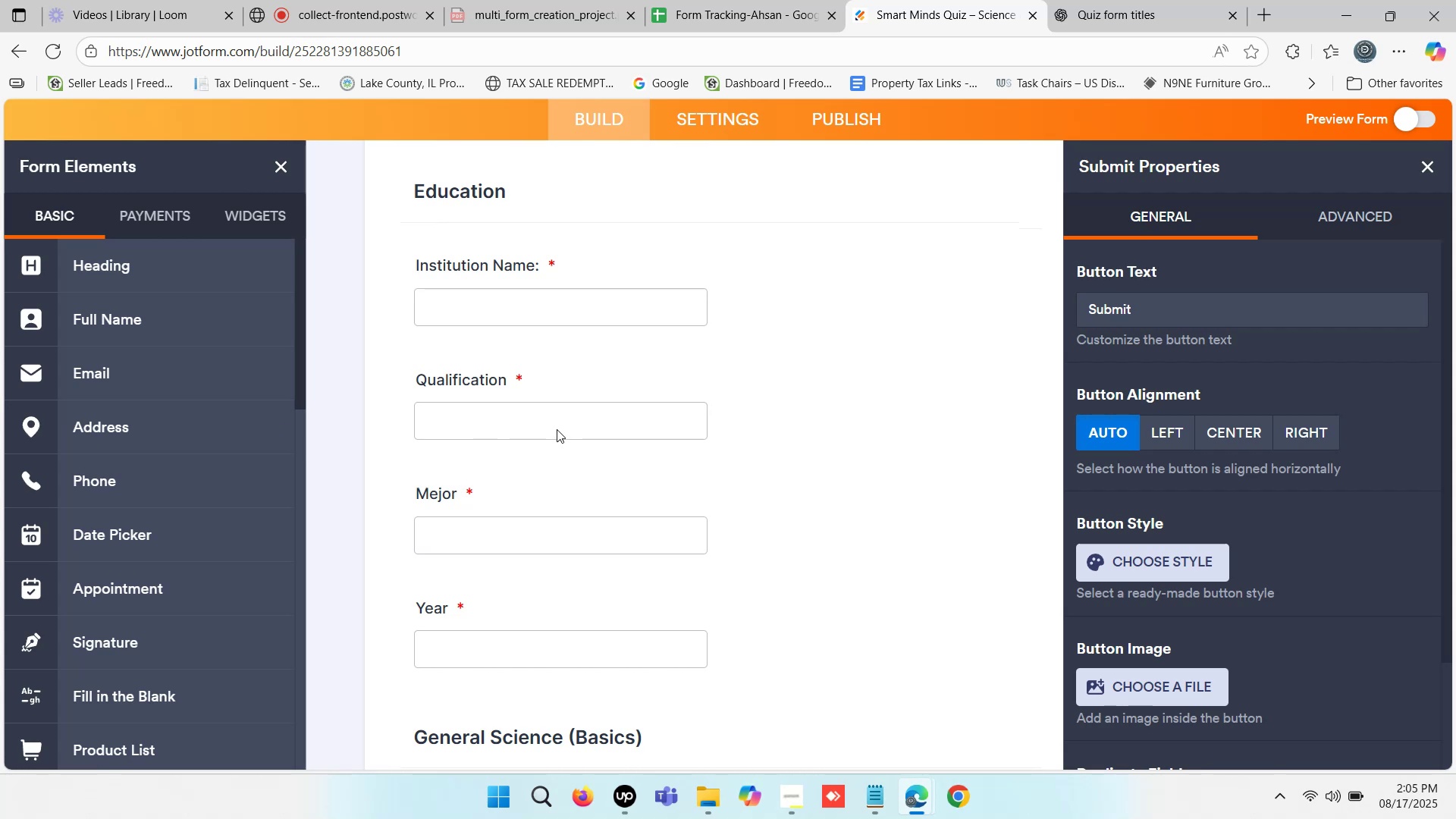 
wait(14.7)
 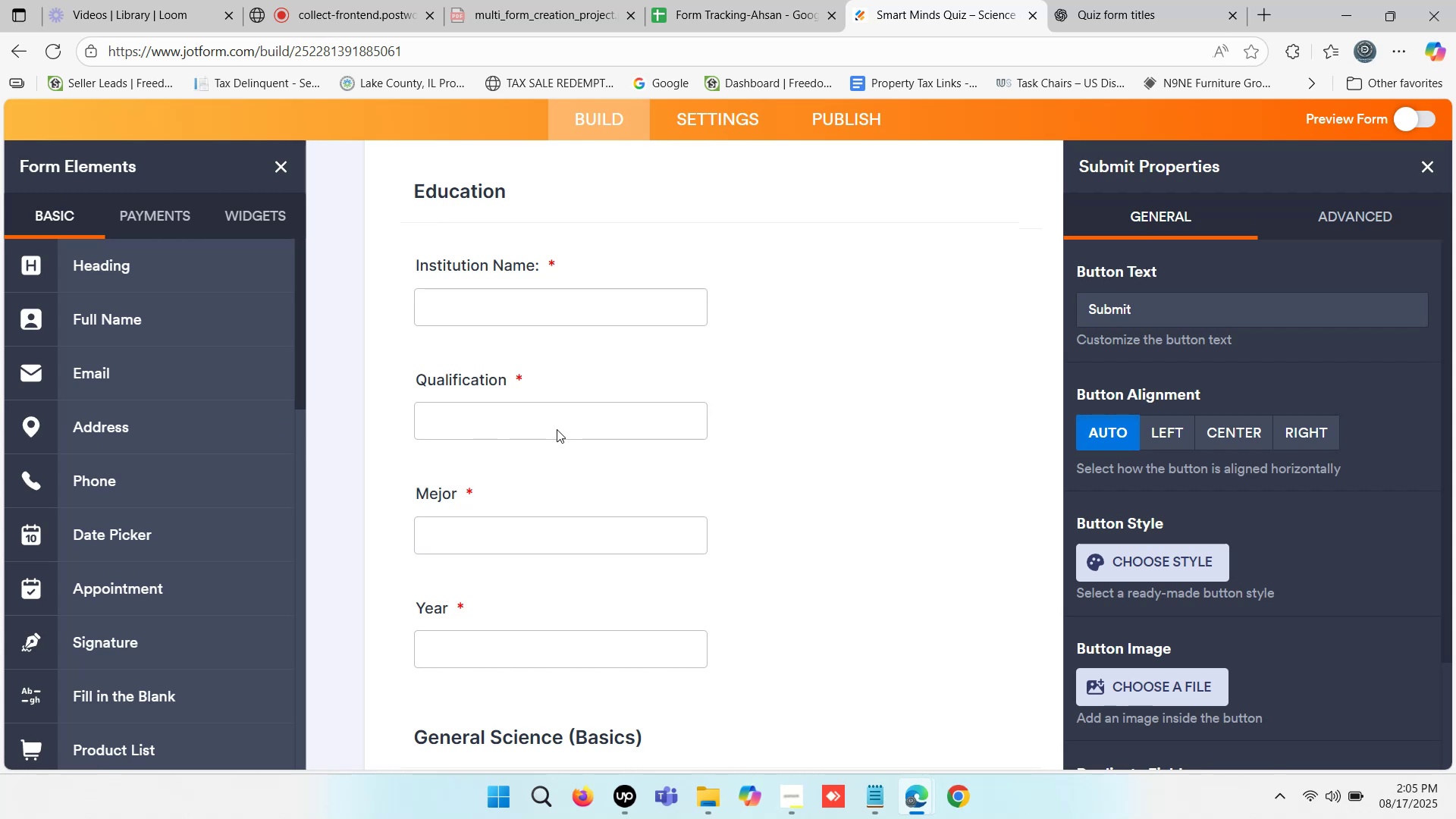 
left_click([1129, 0])
 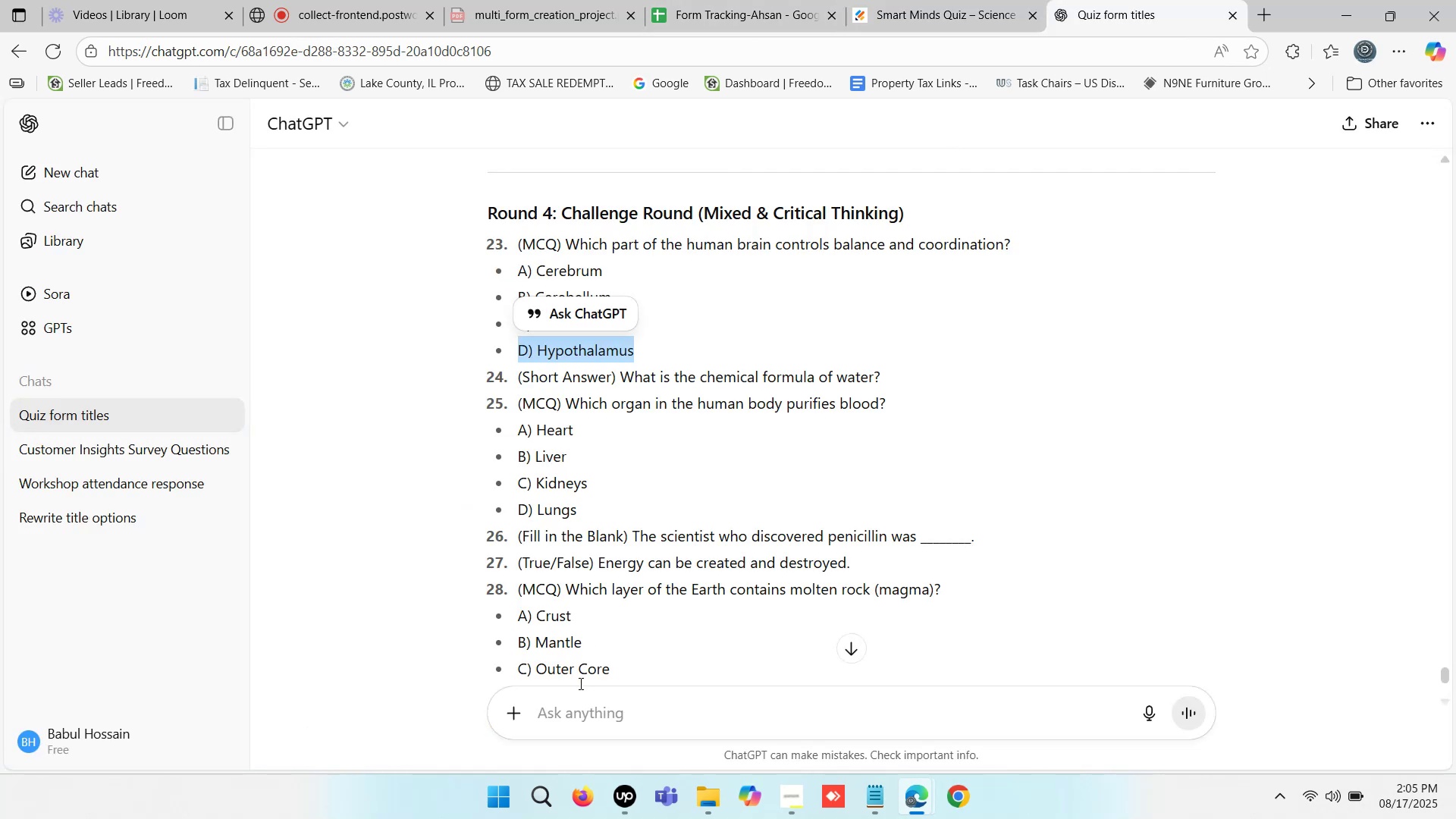 
left_click([571, 720])
 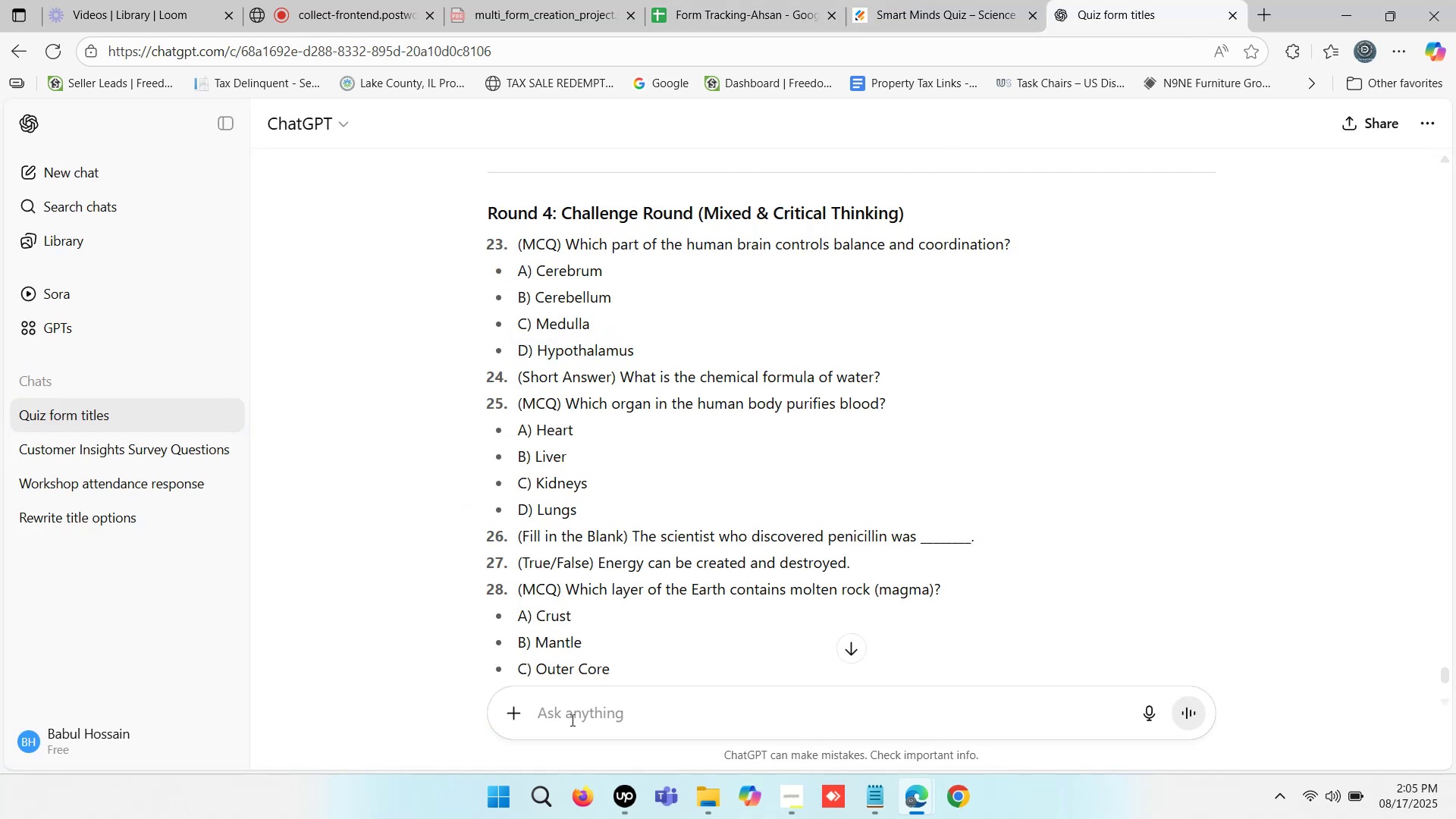 
type(need to question for jotform about )
 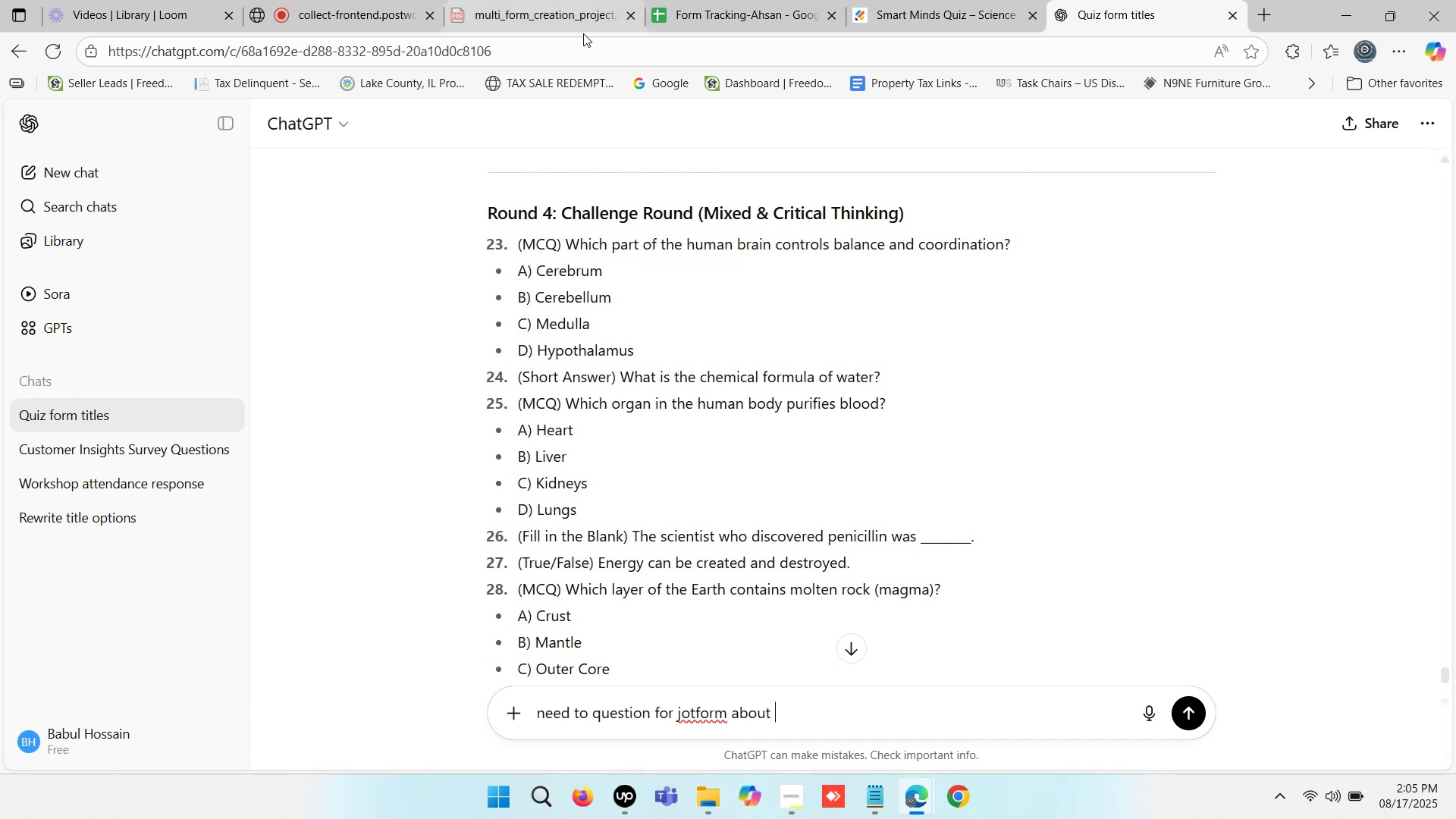 
left_click([704, 0])
 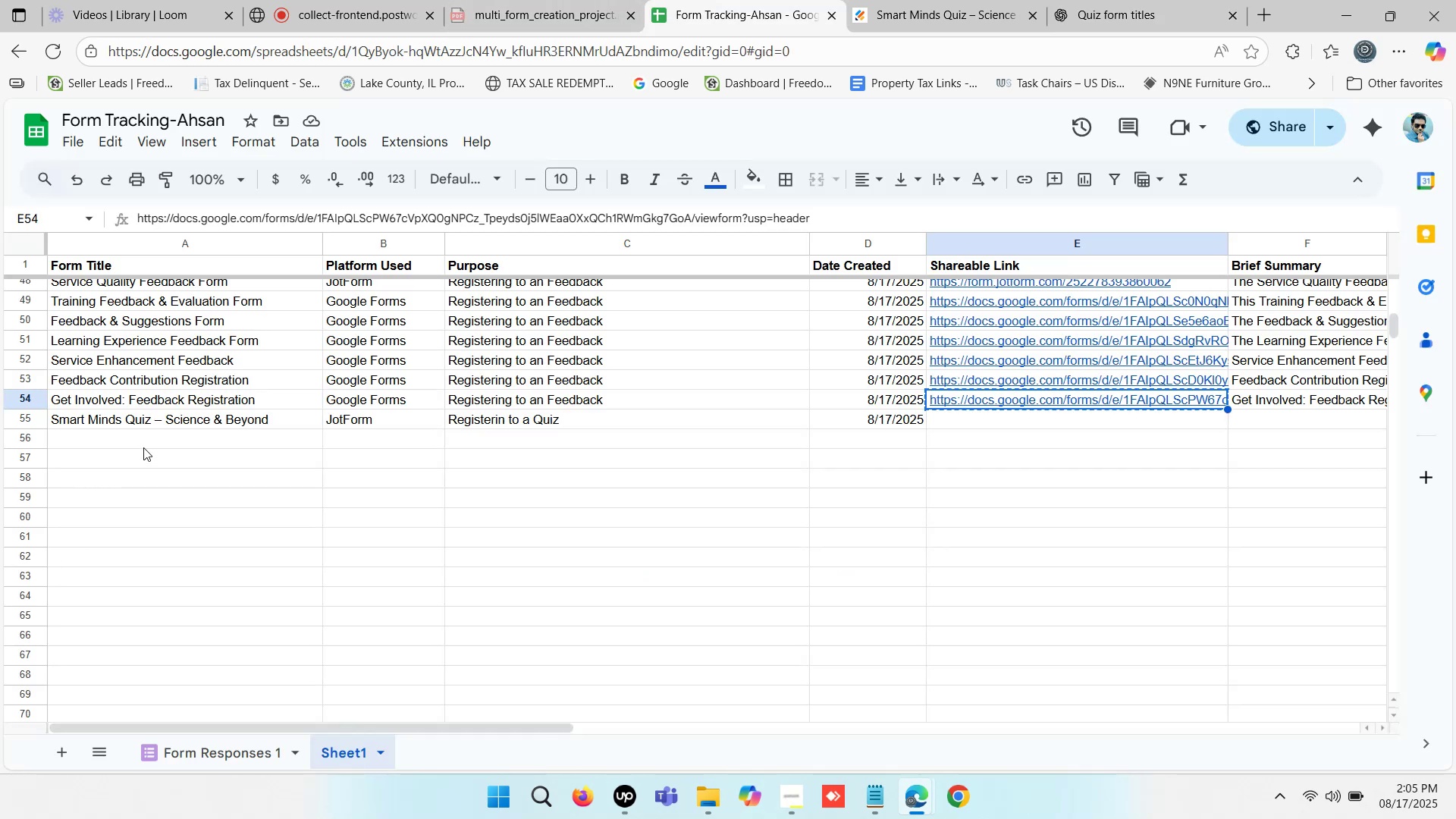 
left_click([144, 419])
 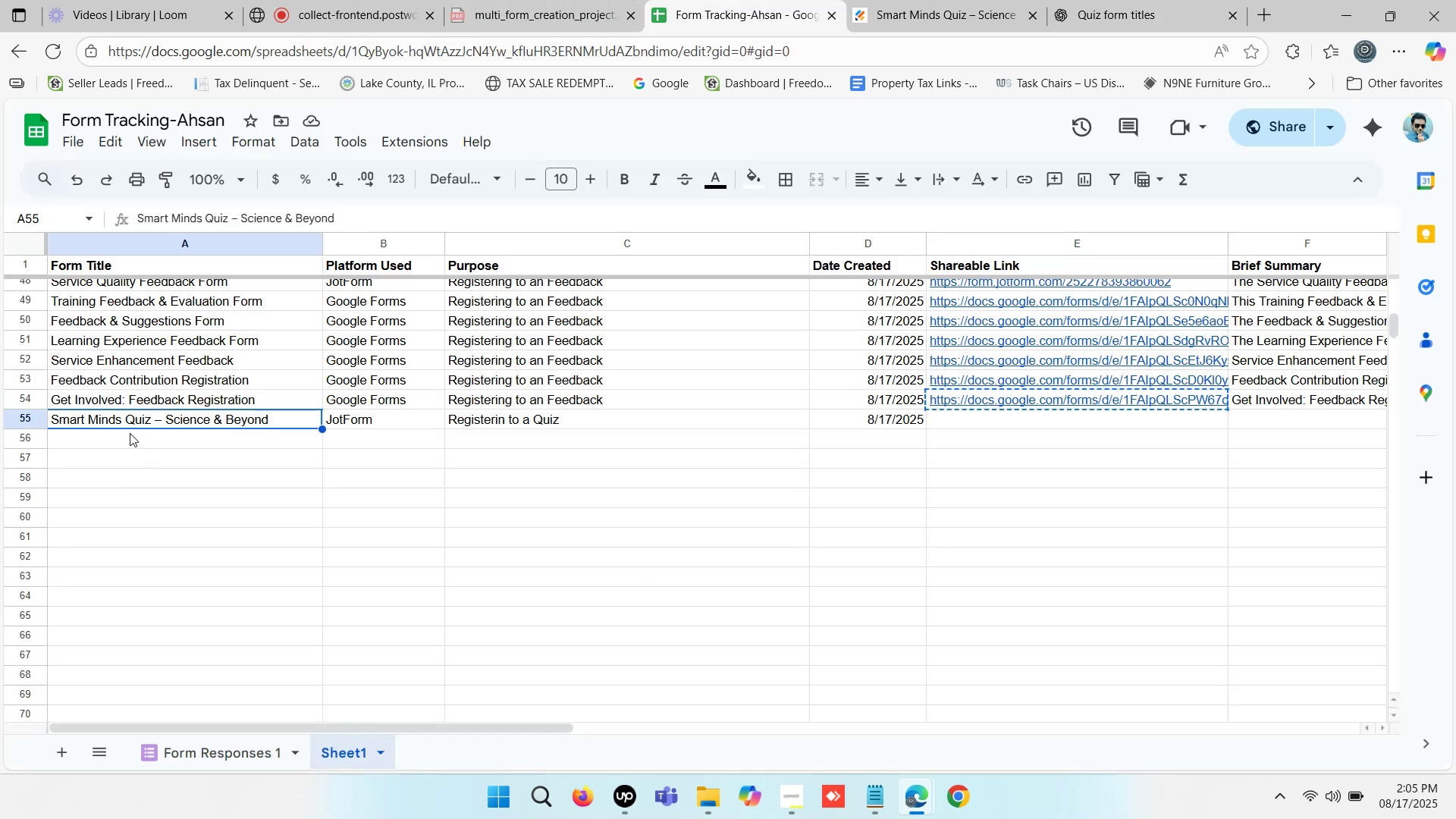 
key(Control+C)
 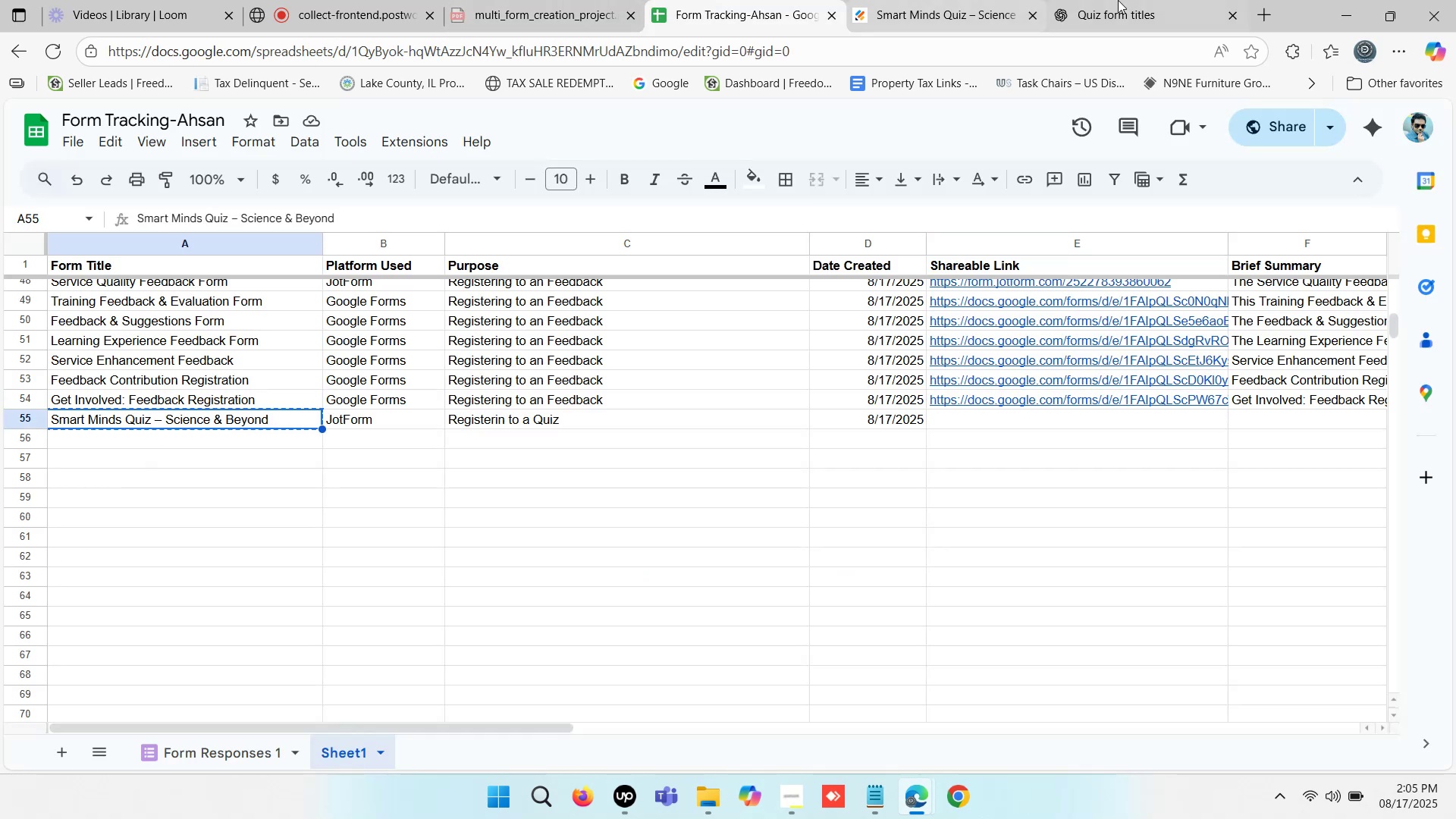 
left_click([1163, 0])
 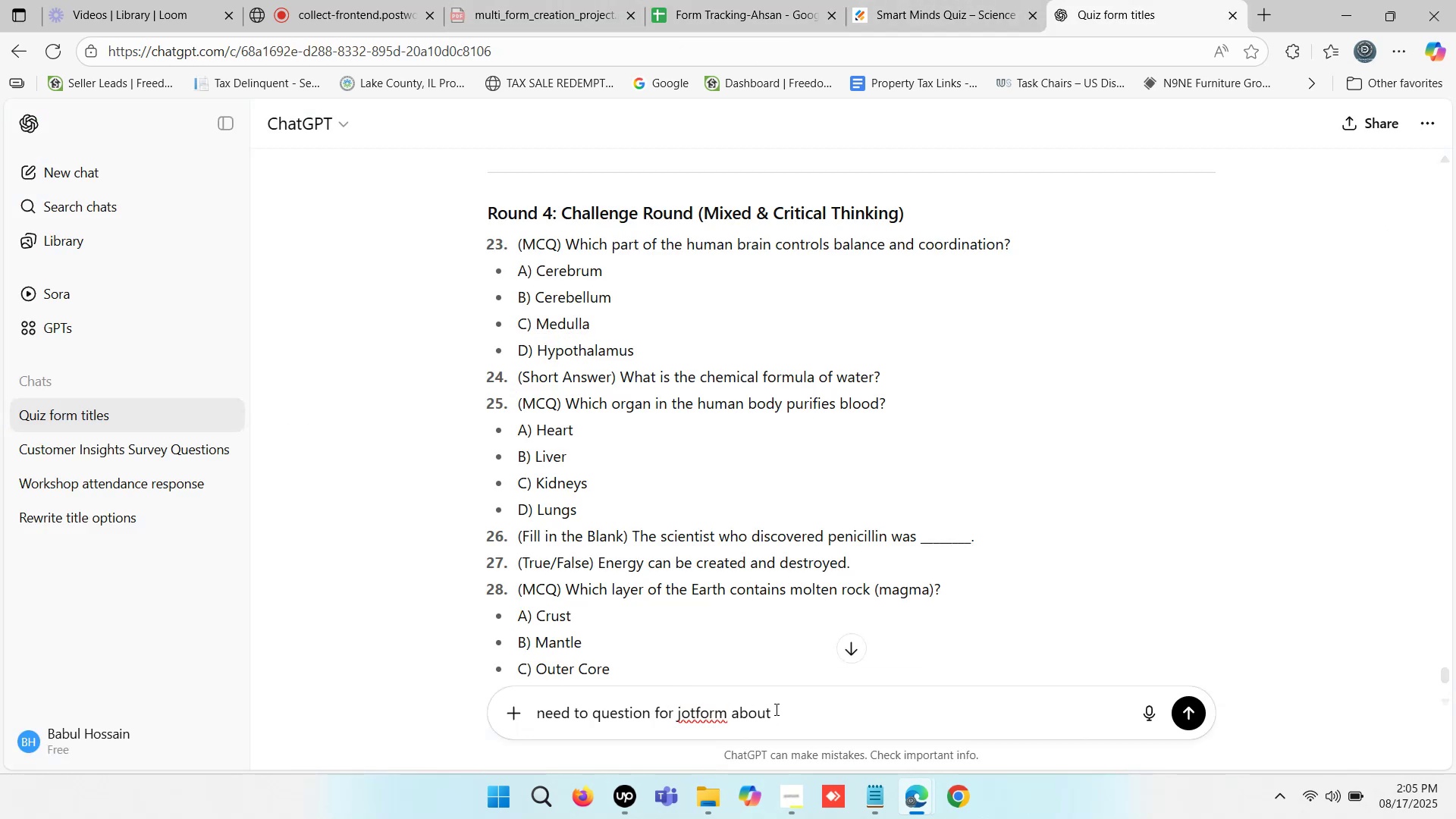 
key(Control+ControlLeft)
 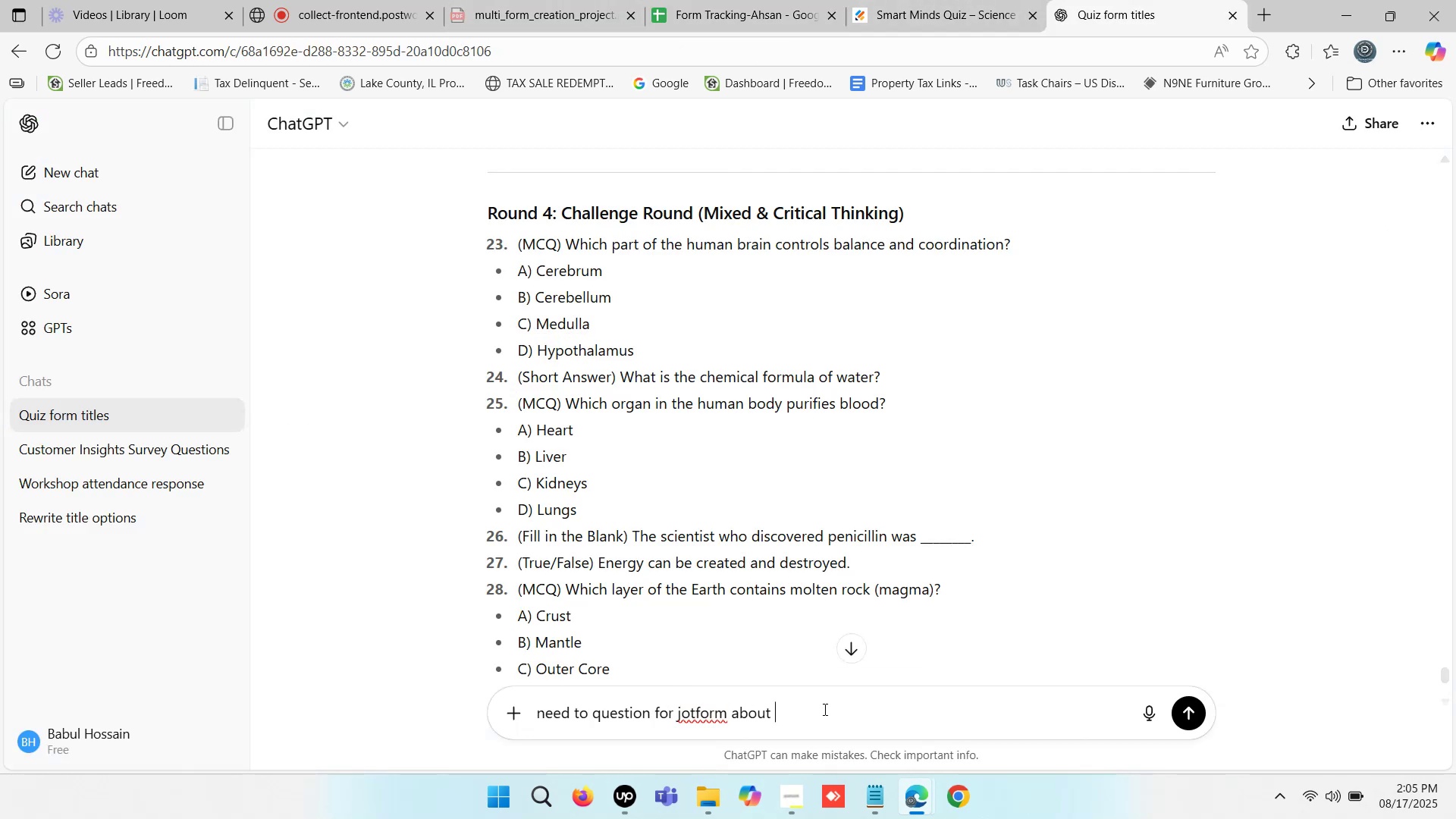 
key(Control+V)
 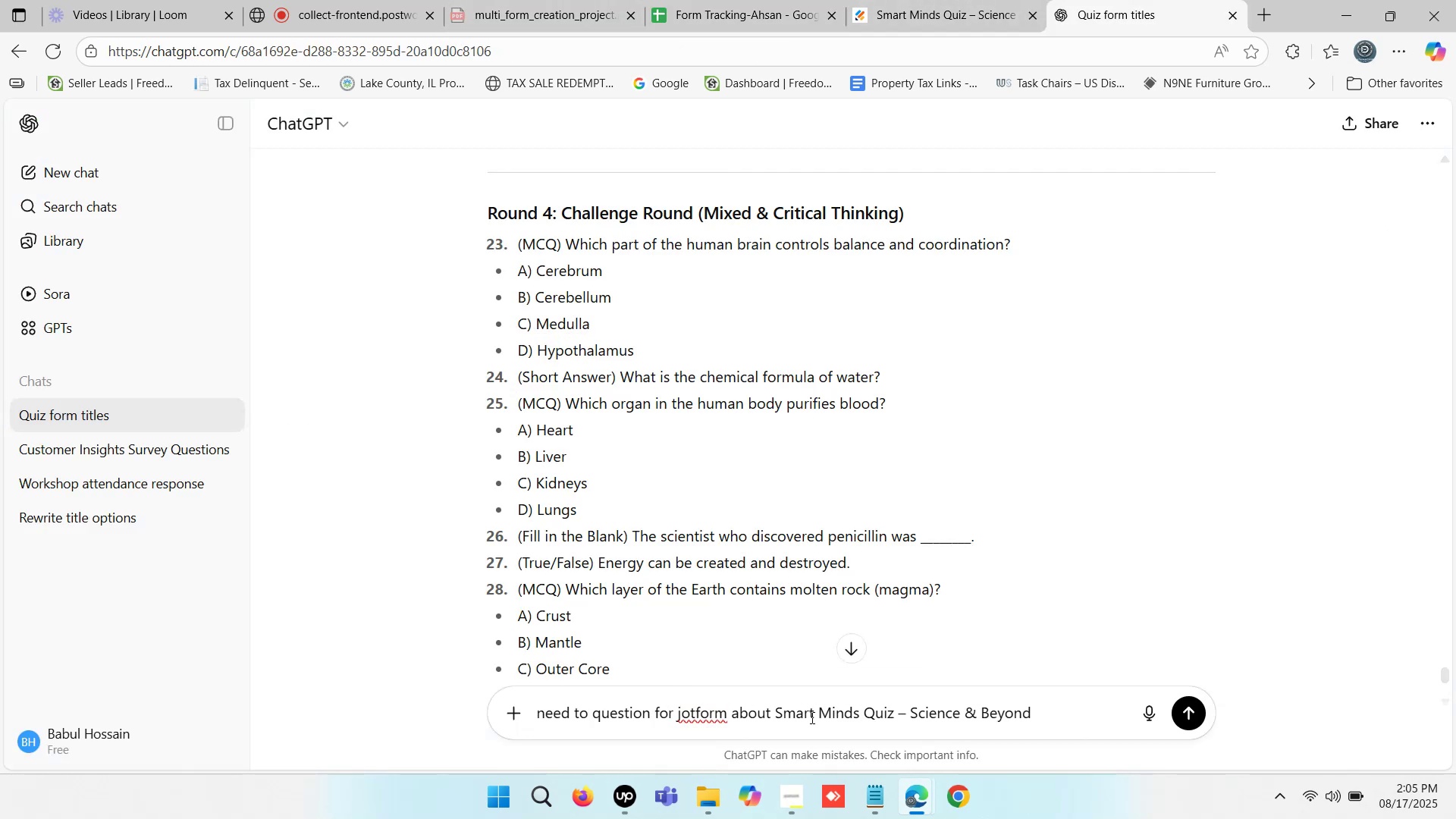 
left_click([778, 707])
 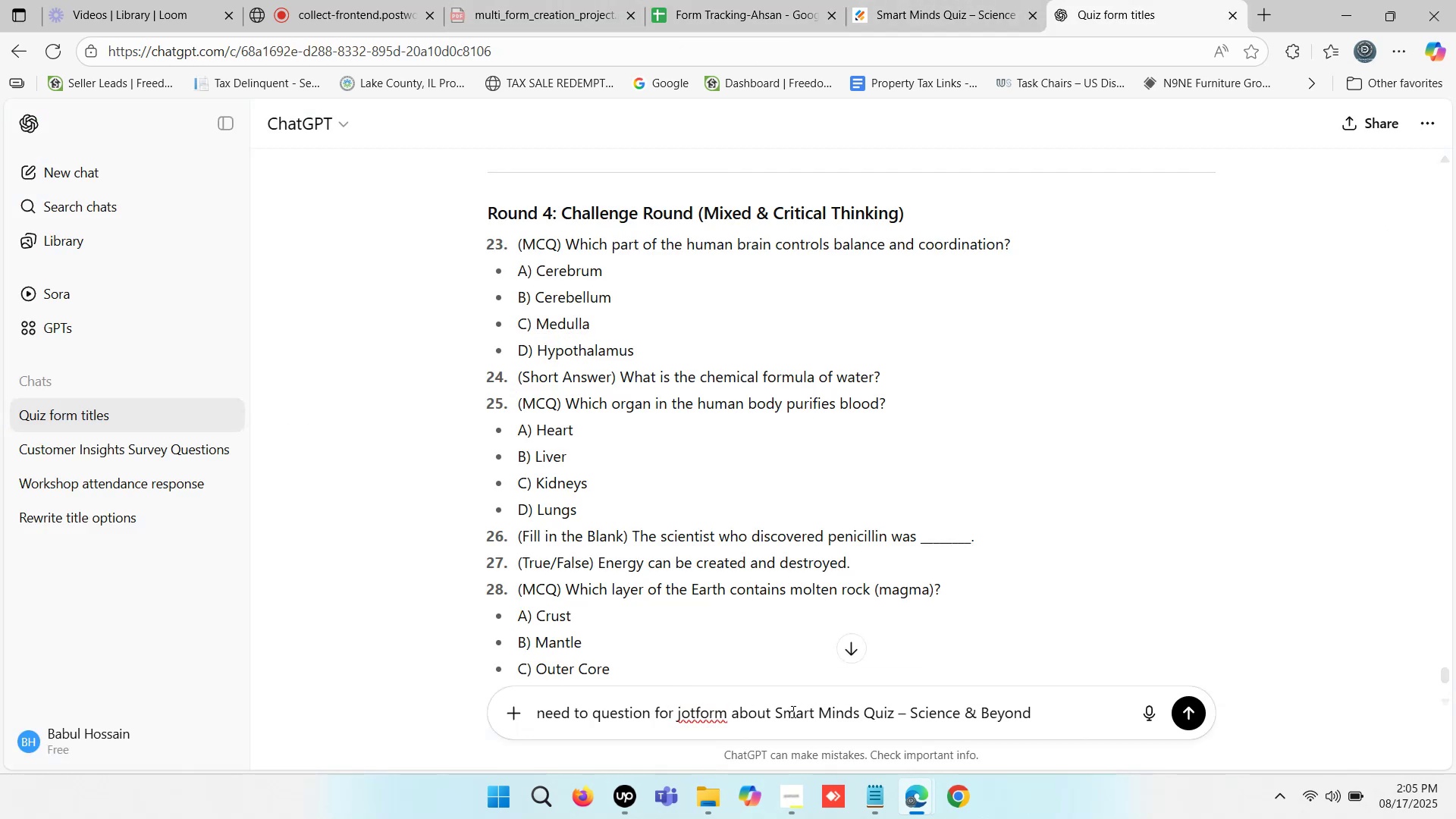 
key(Minus)
 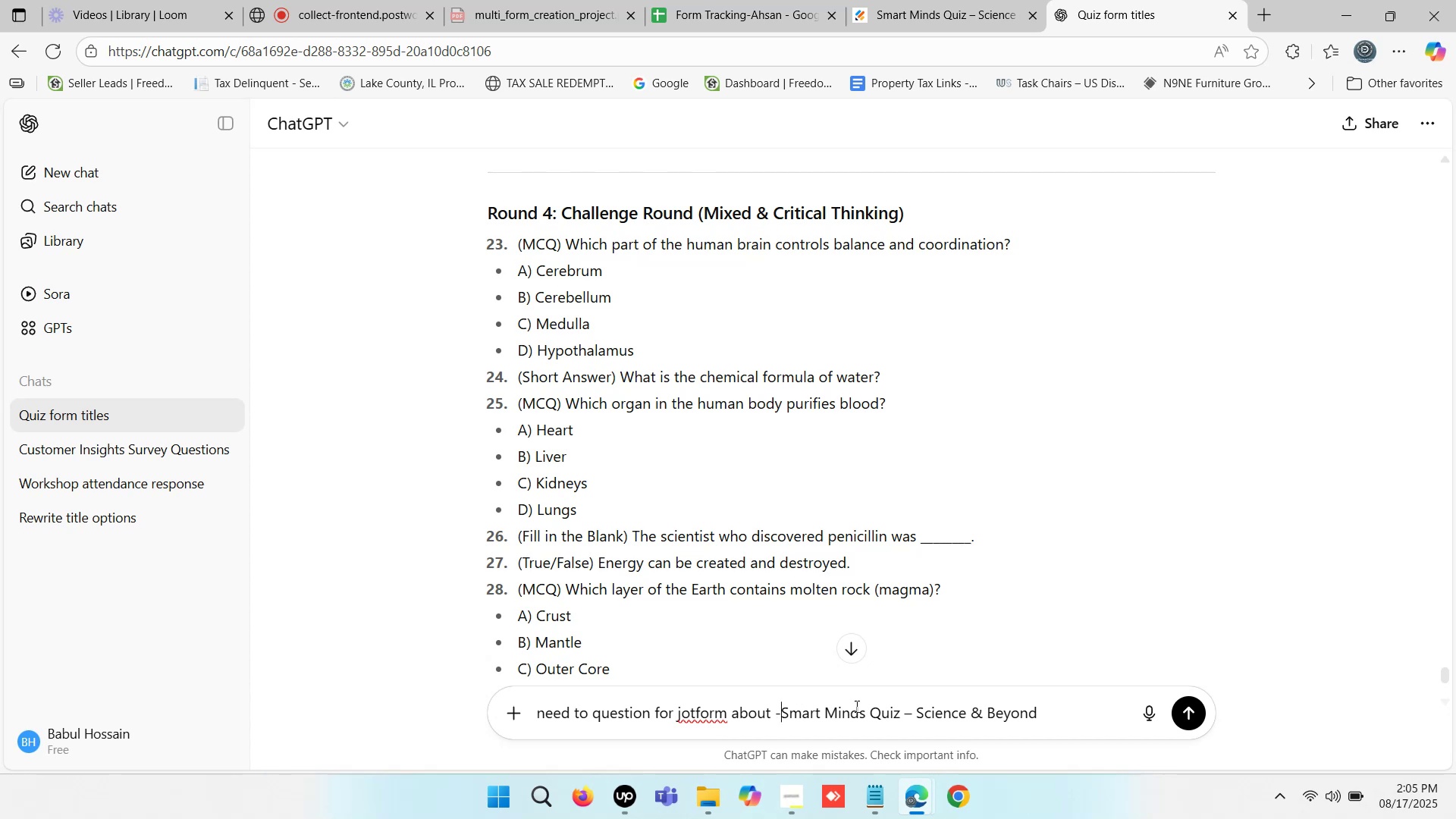 
key(Space)
 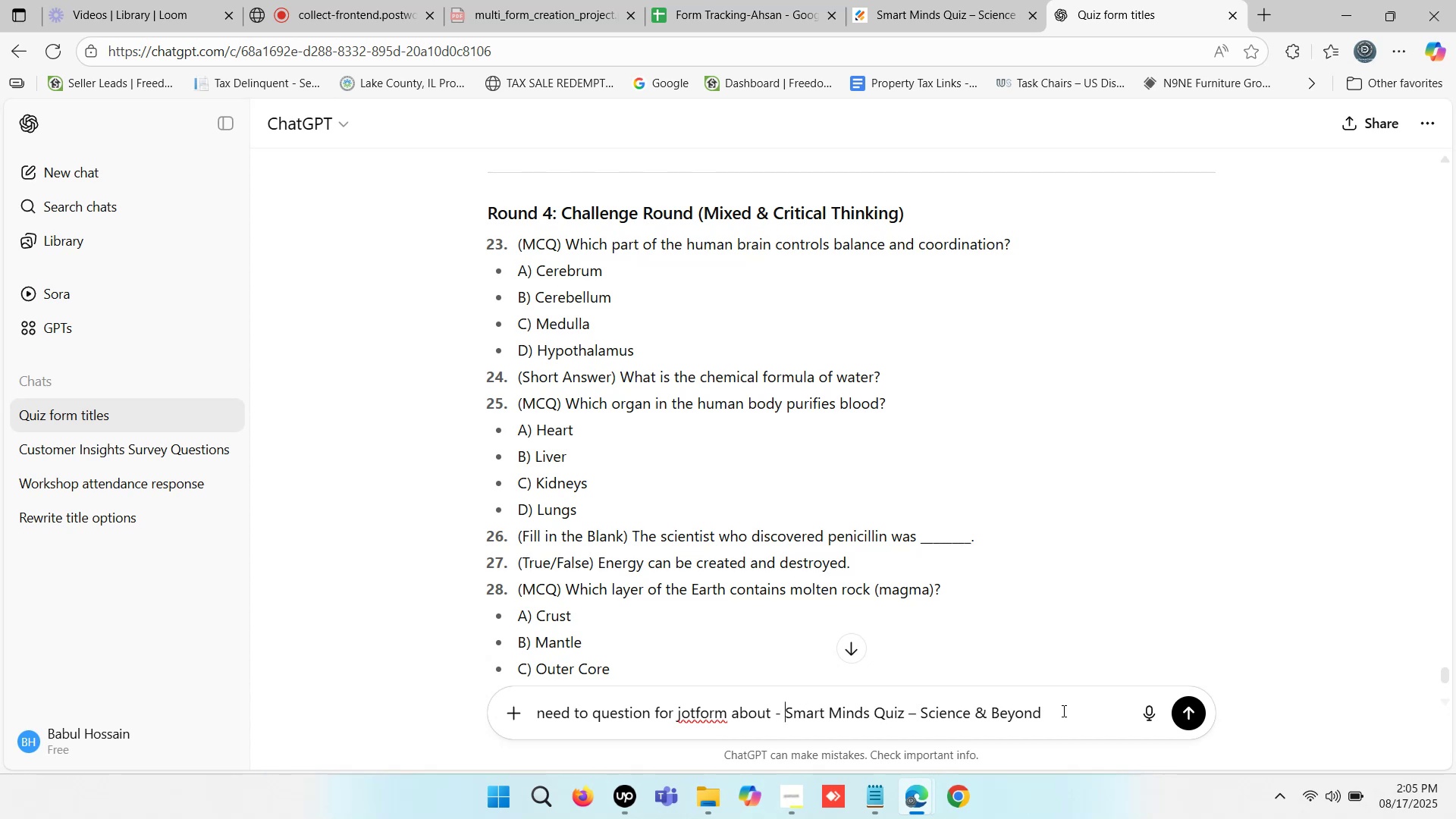 
left_click([1078, 711])
 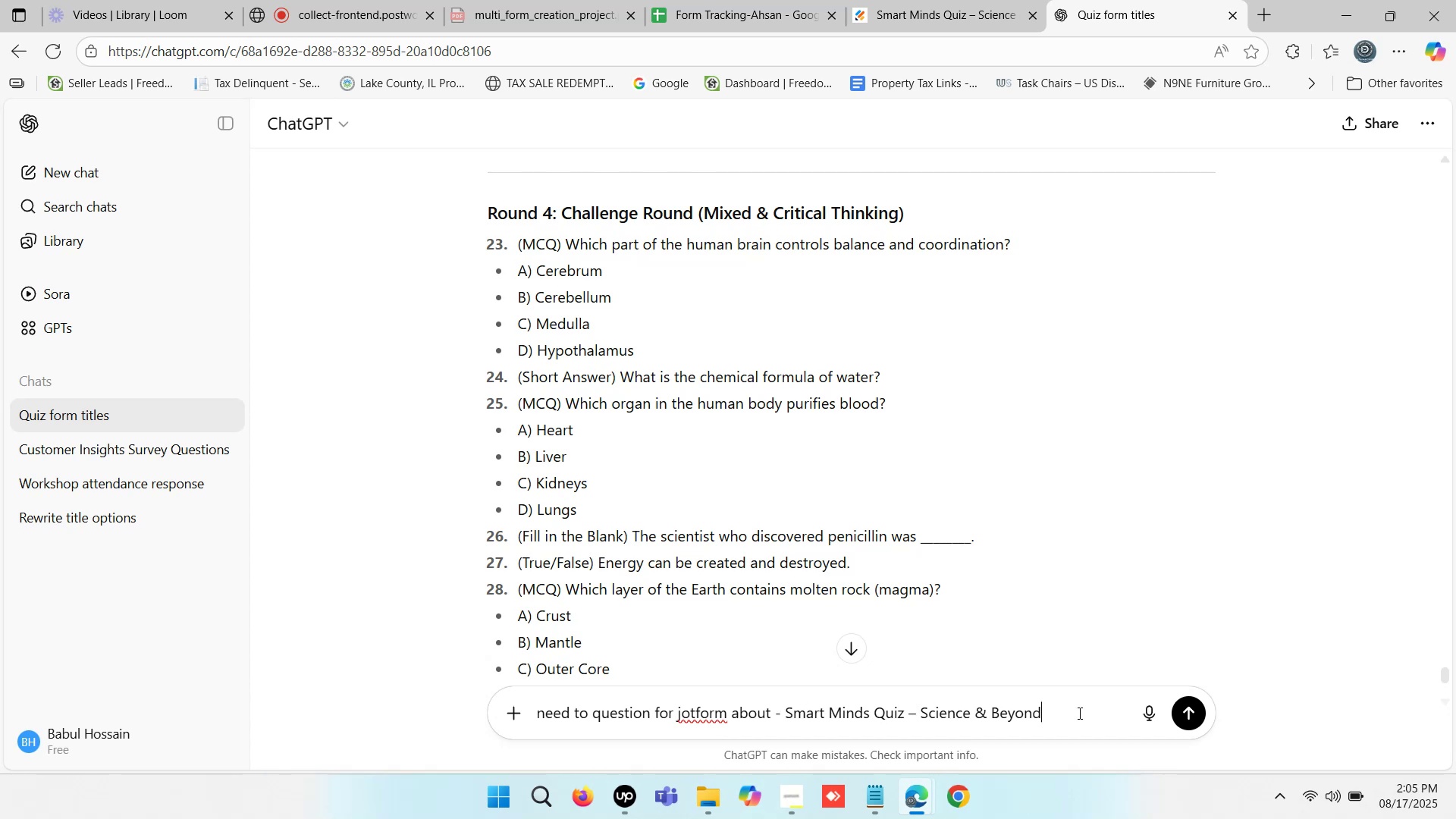 
key(Space)
 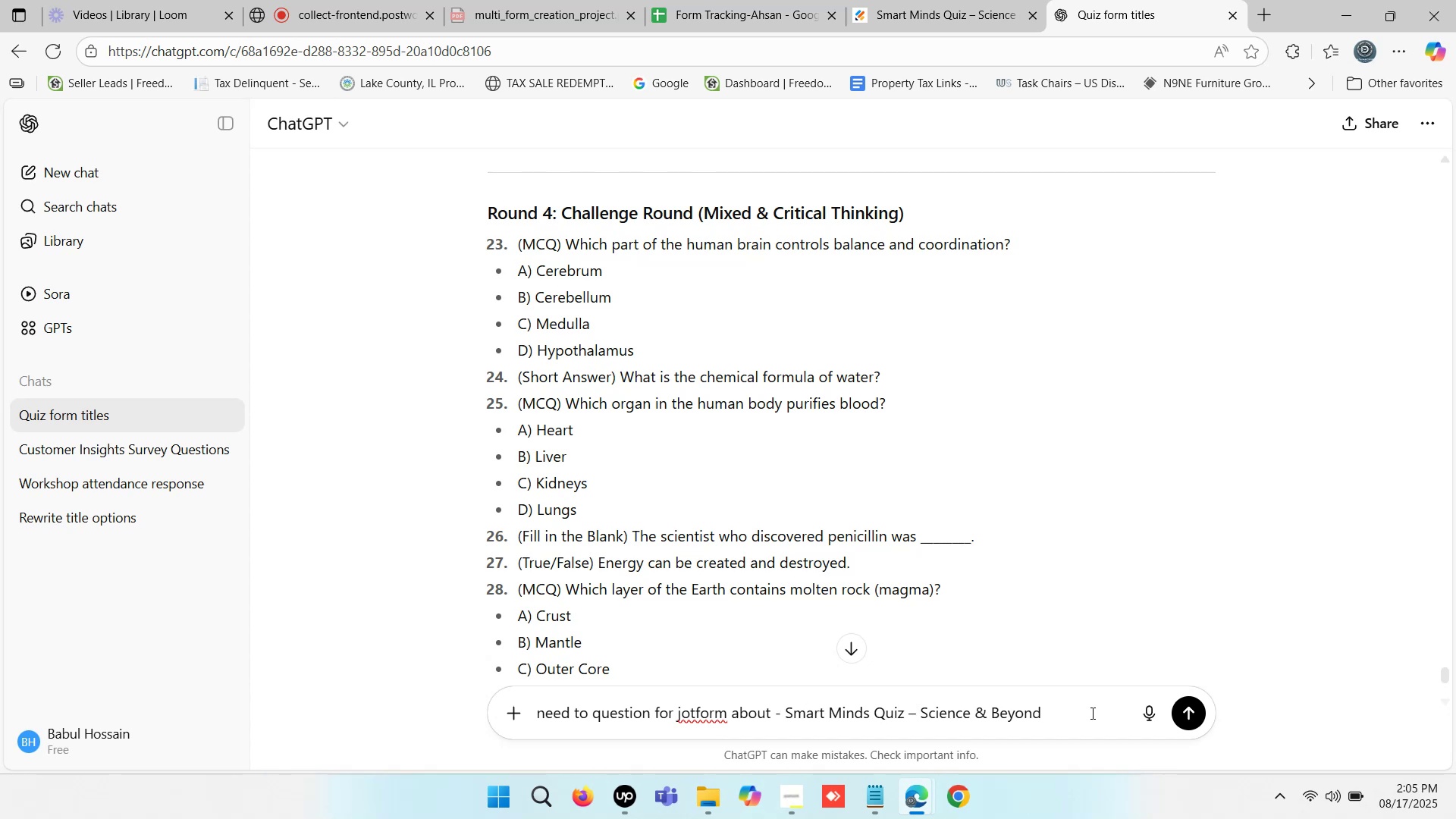 
key(Shift+9)
 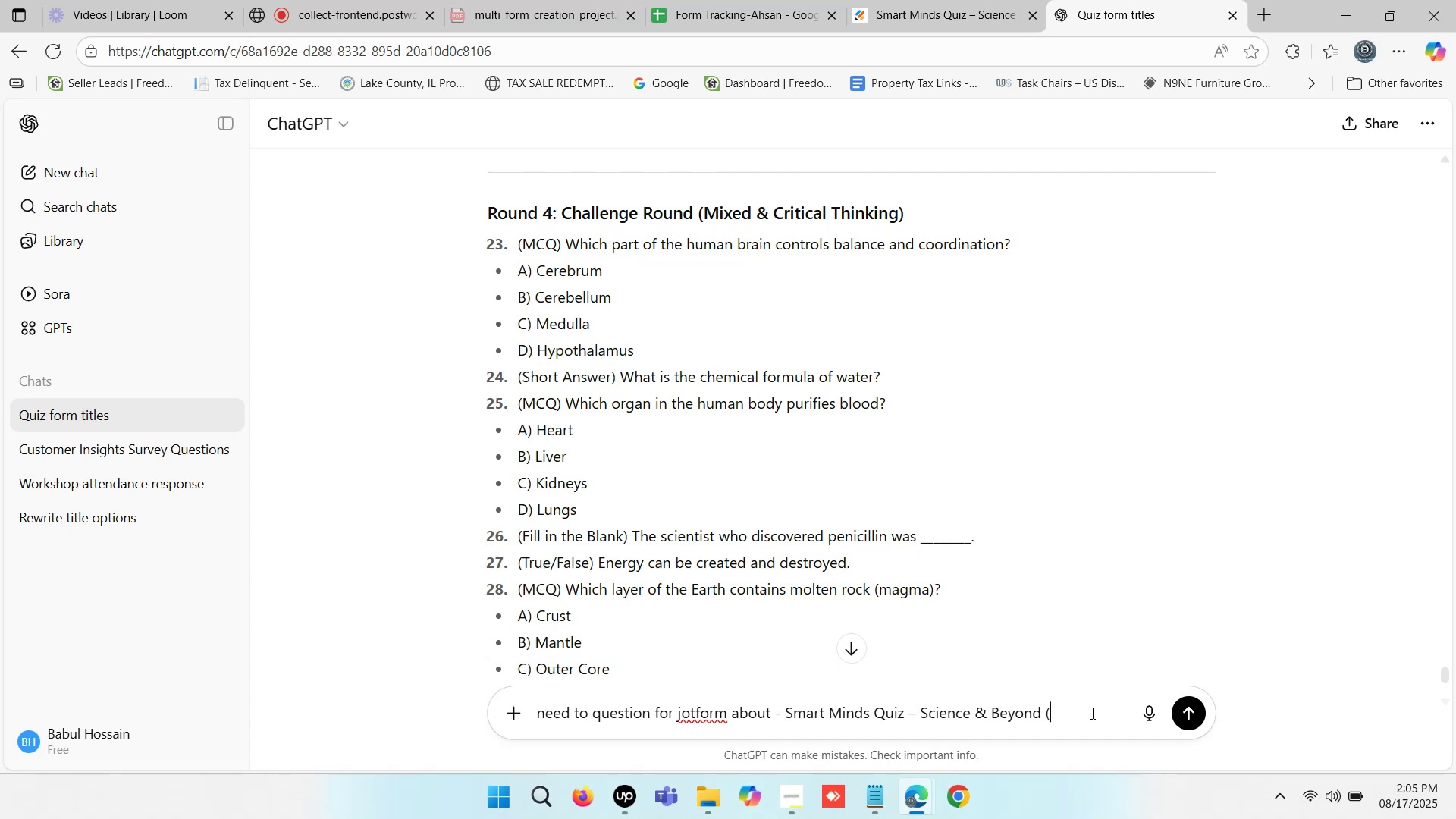 
type(Education Background))
 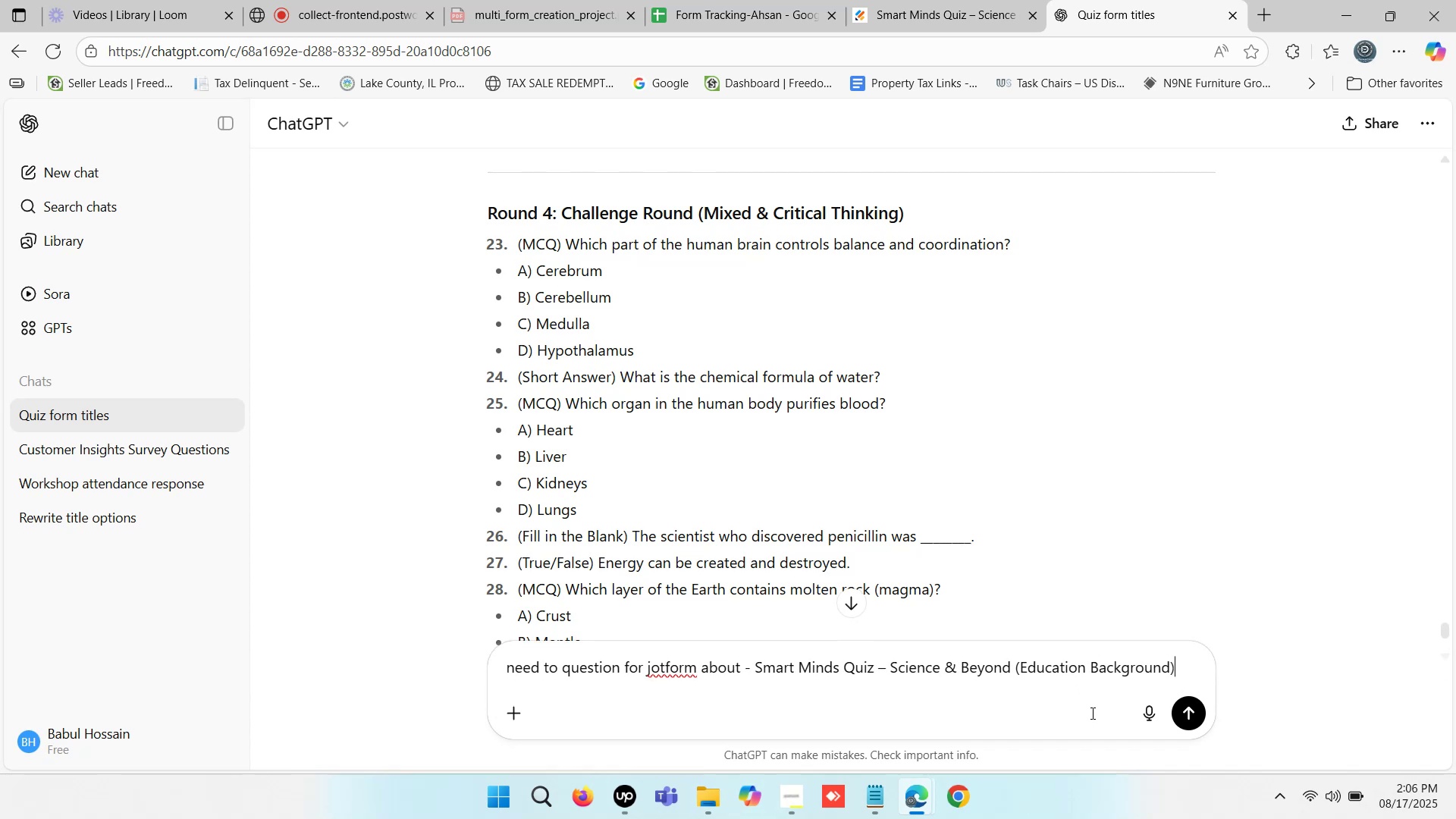 
left_click([1195, 711])
 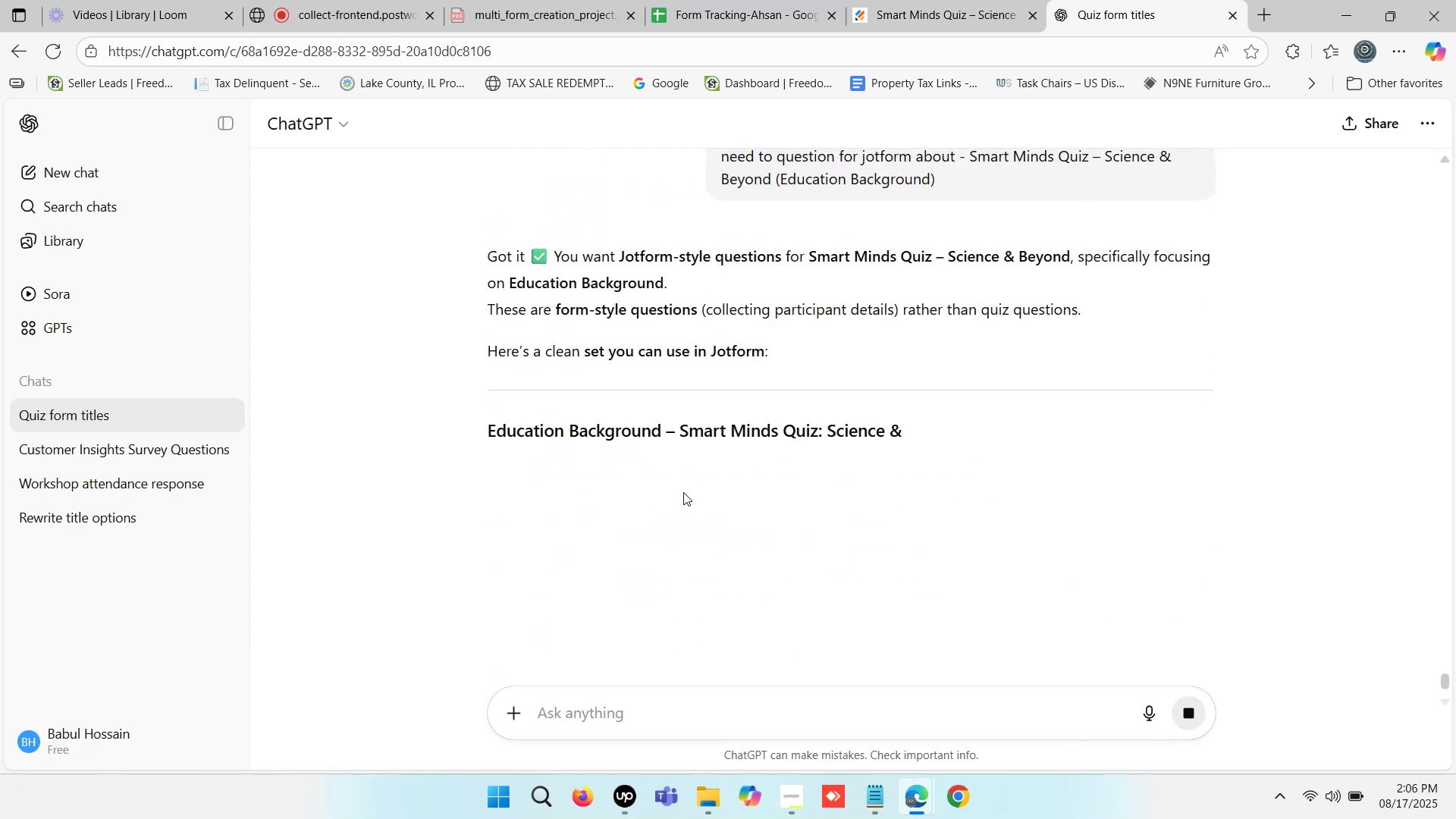 
wait(5.25)
 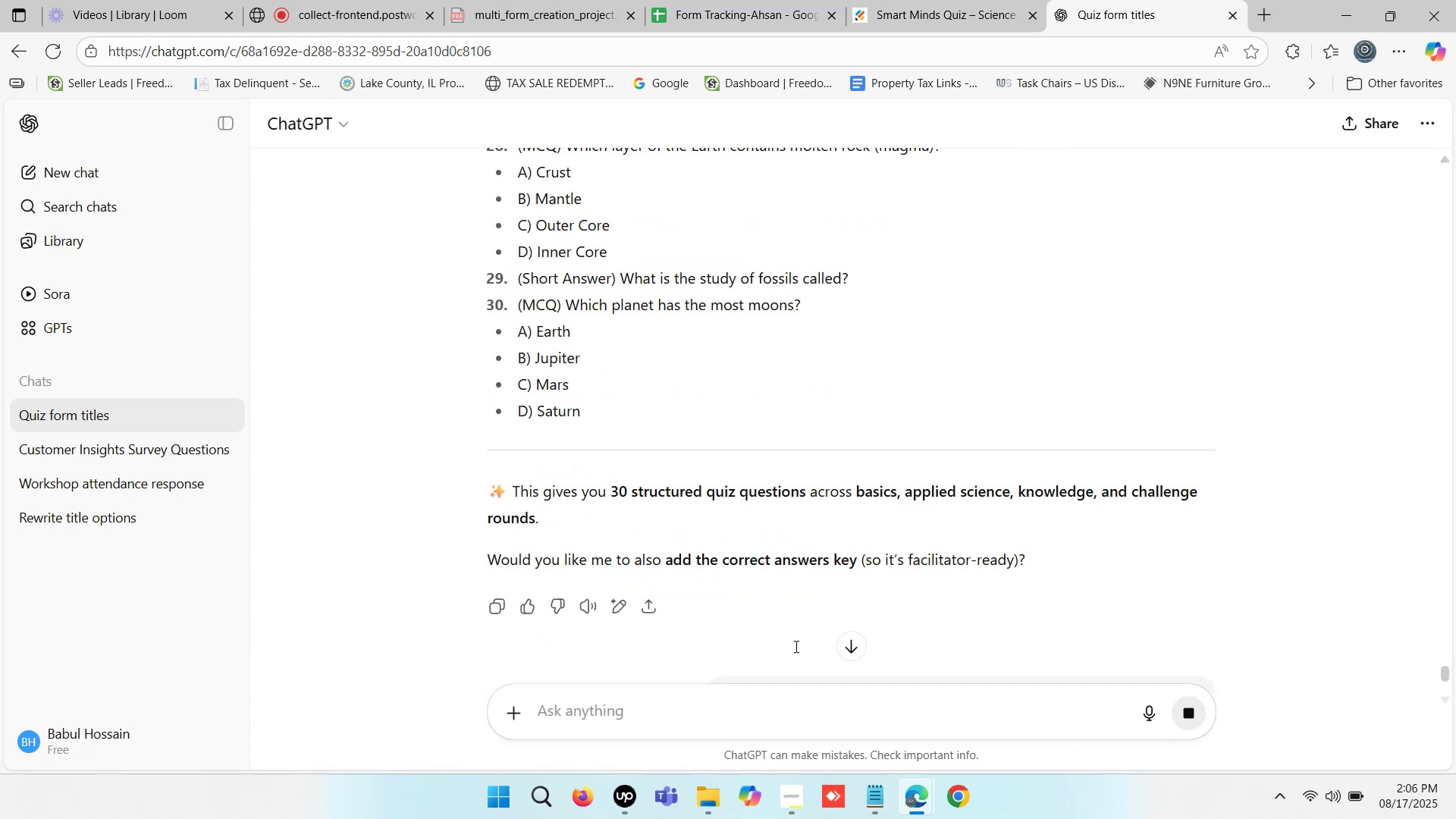 
scroll: coordinate [554, 425], scroll_direction: down, amount: 4.0
 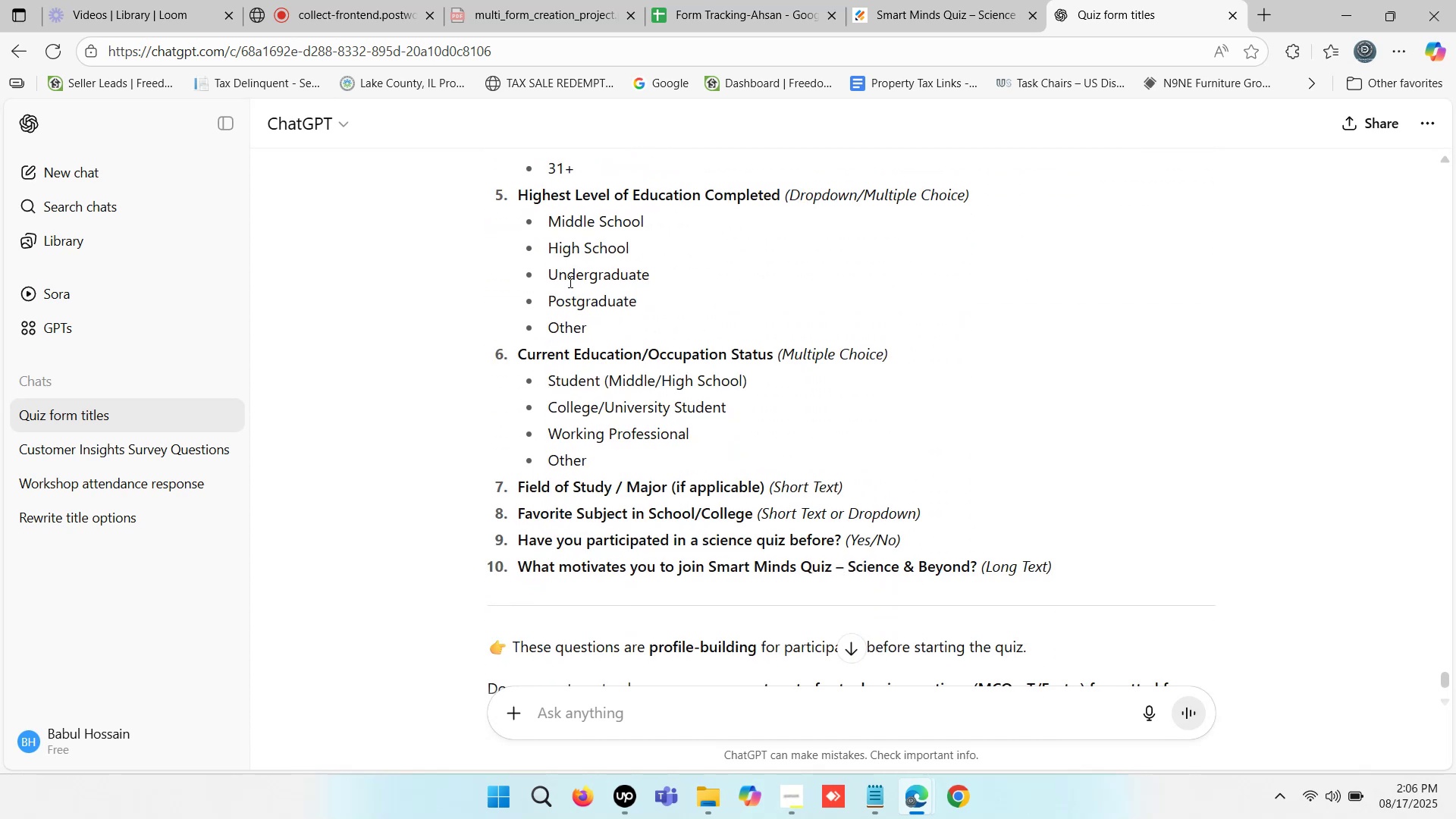 
scroll: coordinate [557, 273], scroll_direction: up, amount: 1.0
 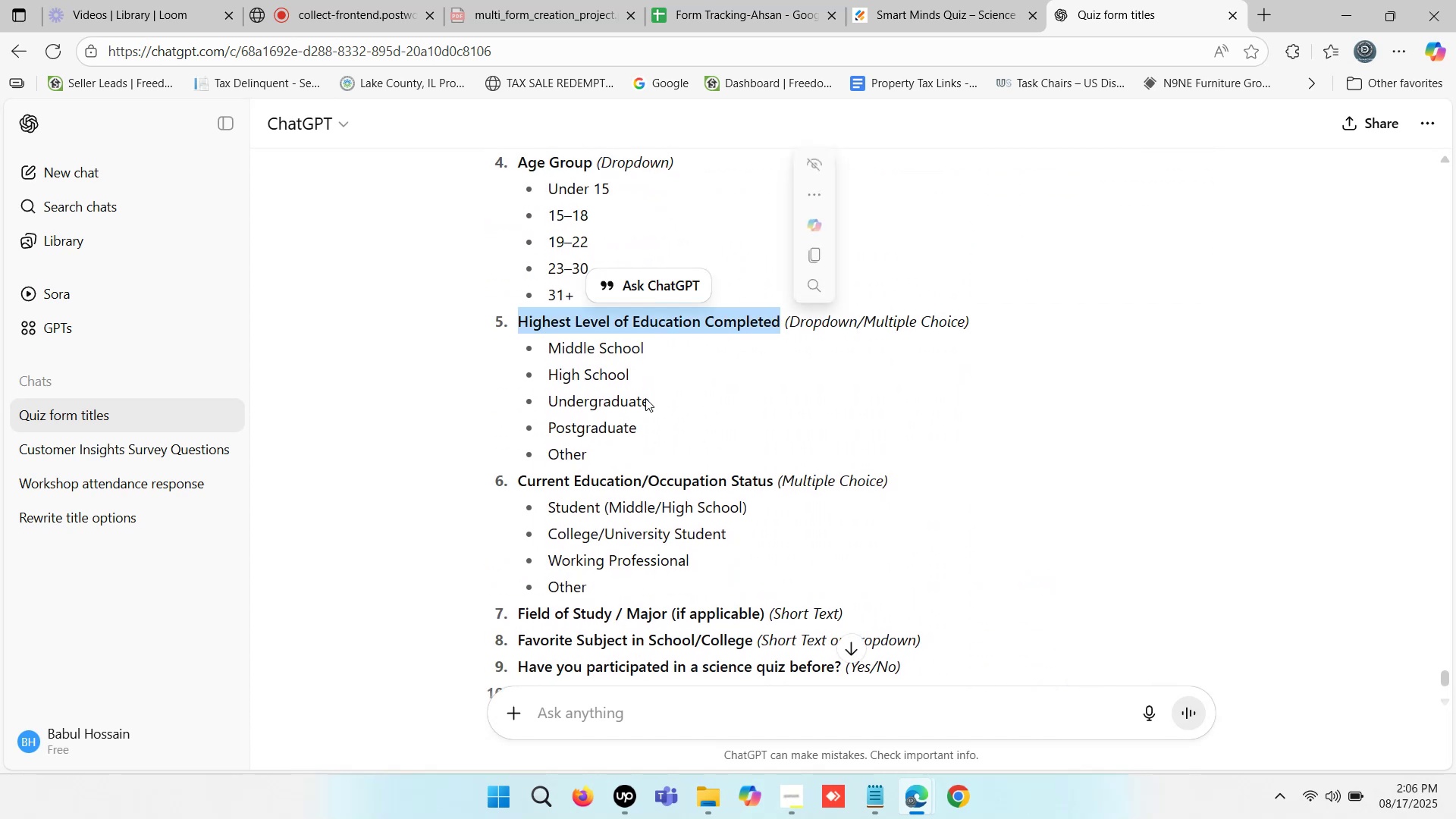 
wait(7.12)
 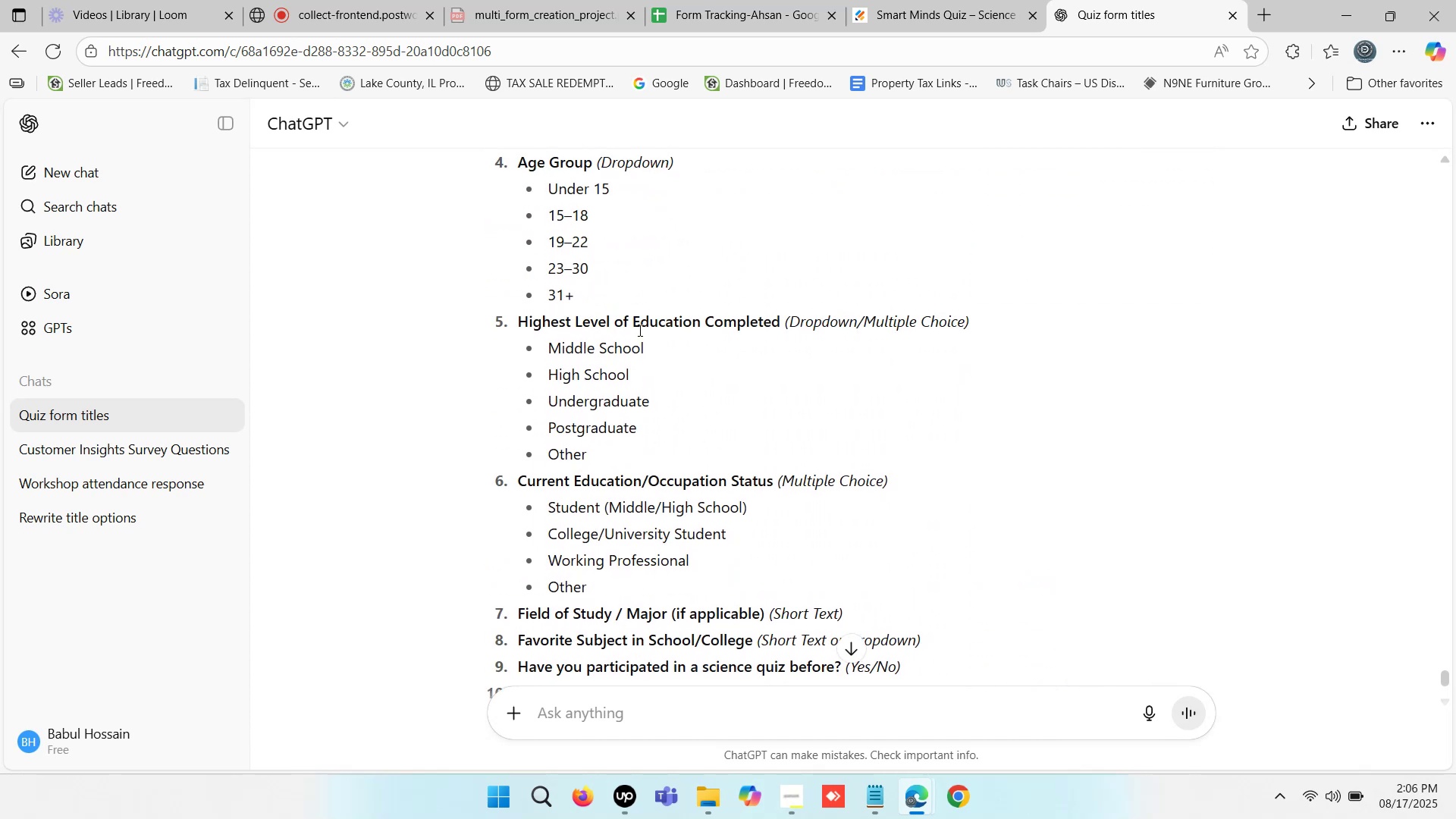 
key(Control+C)
 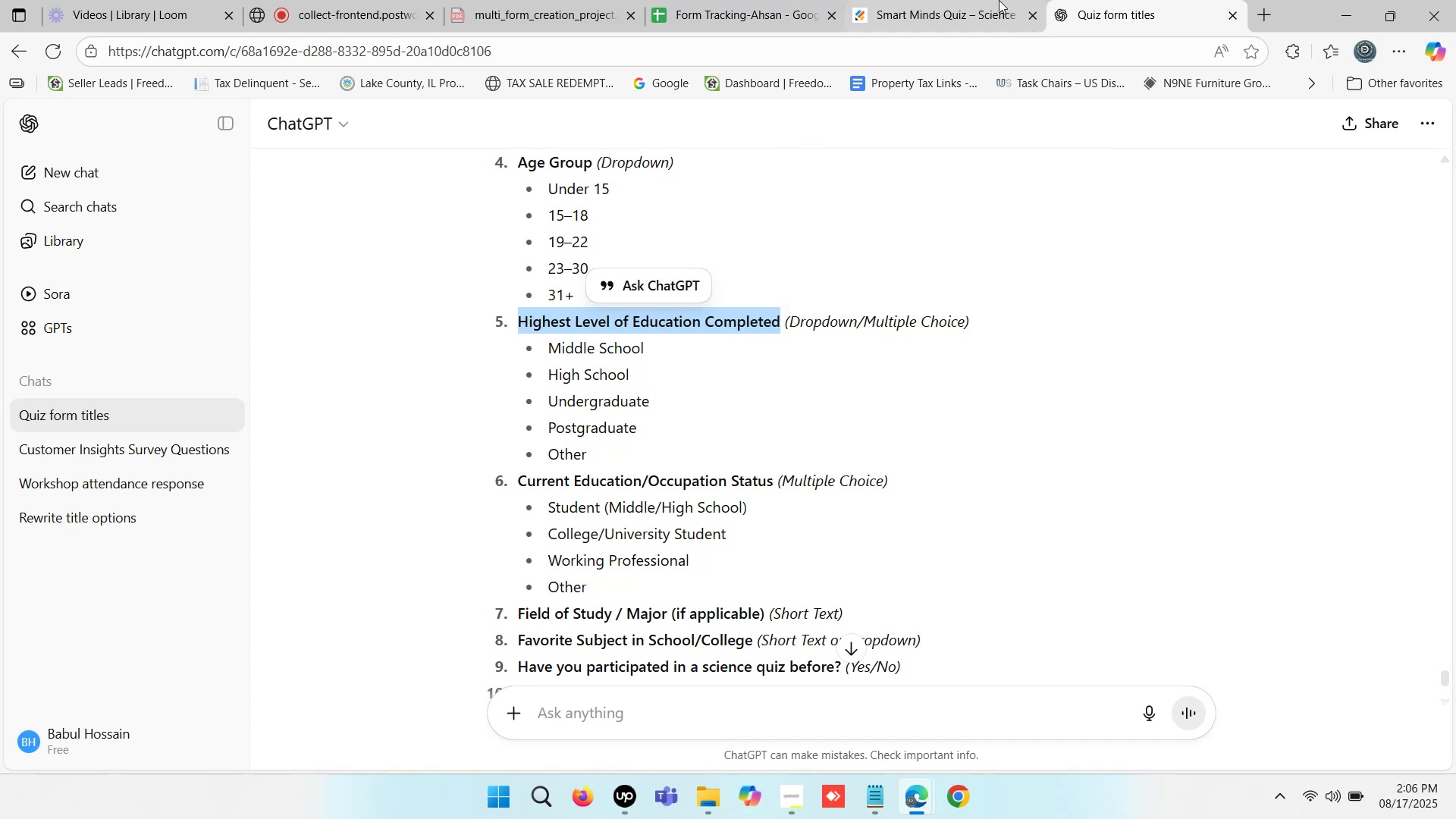 
left_click([981, 0])
 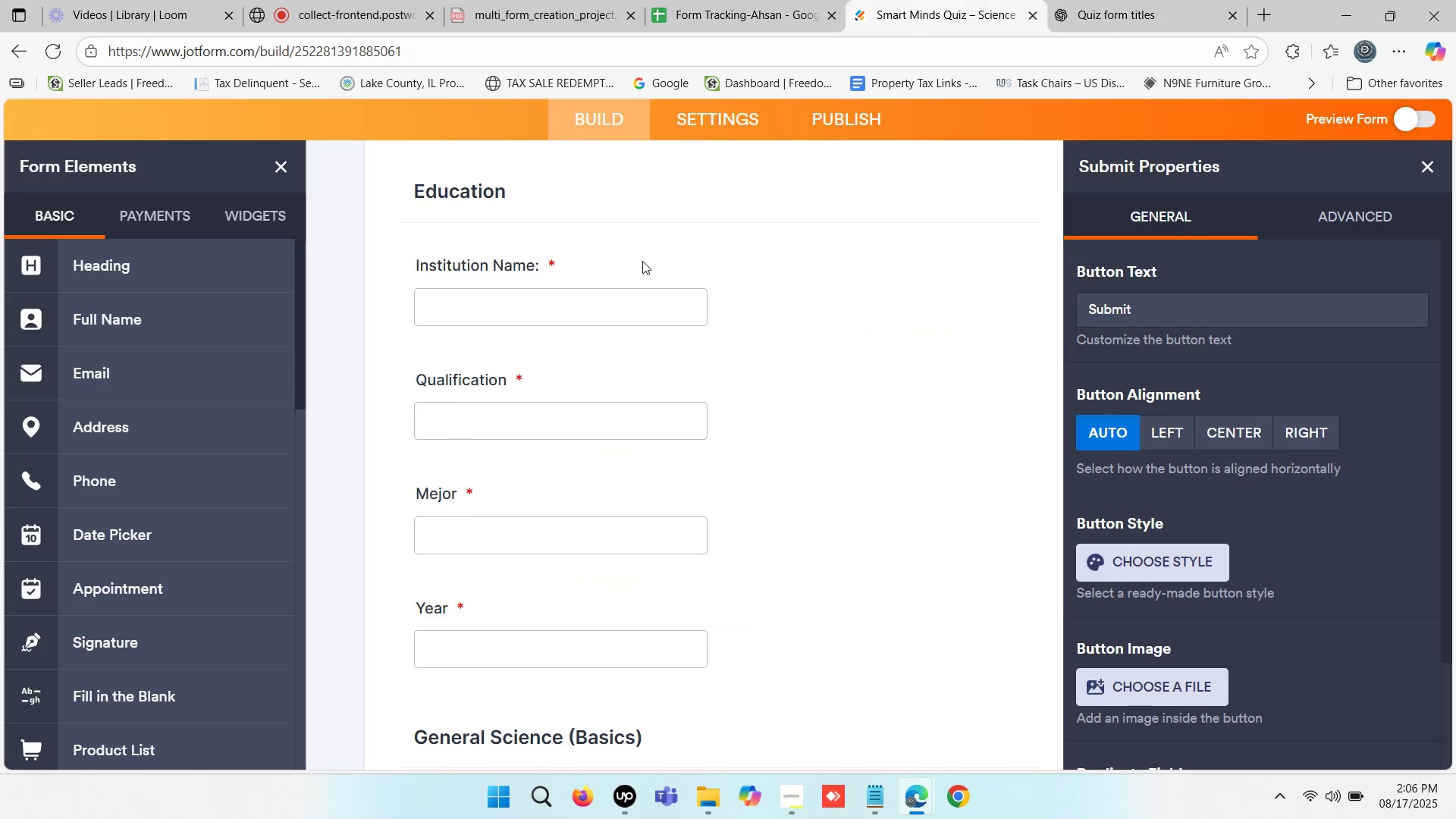 
wait(5.64)
 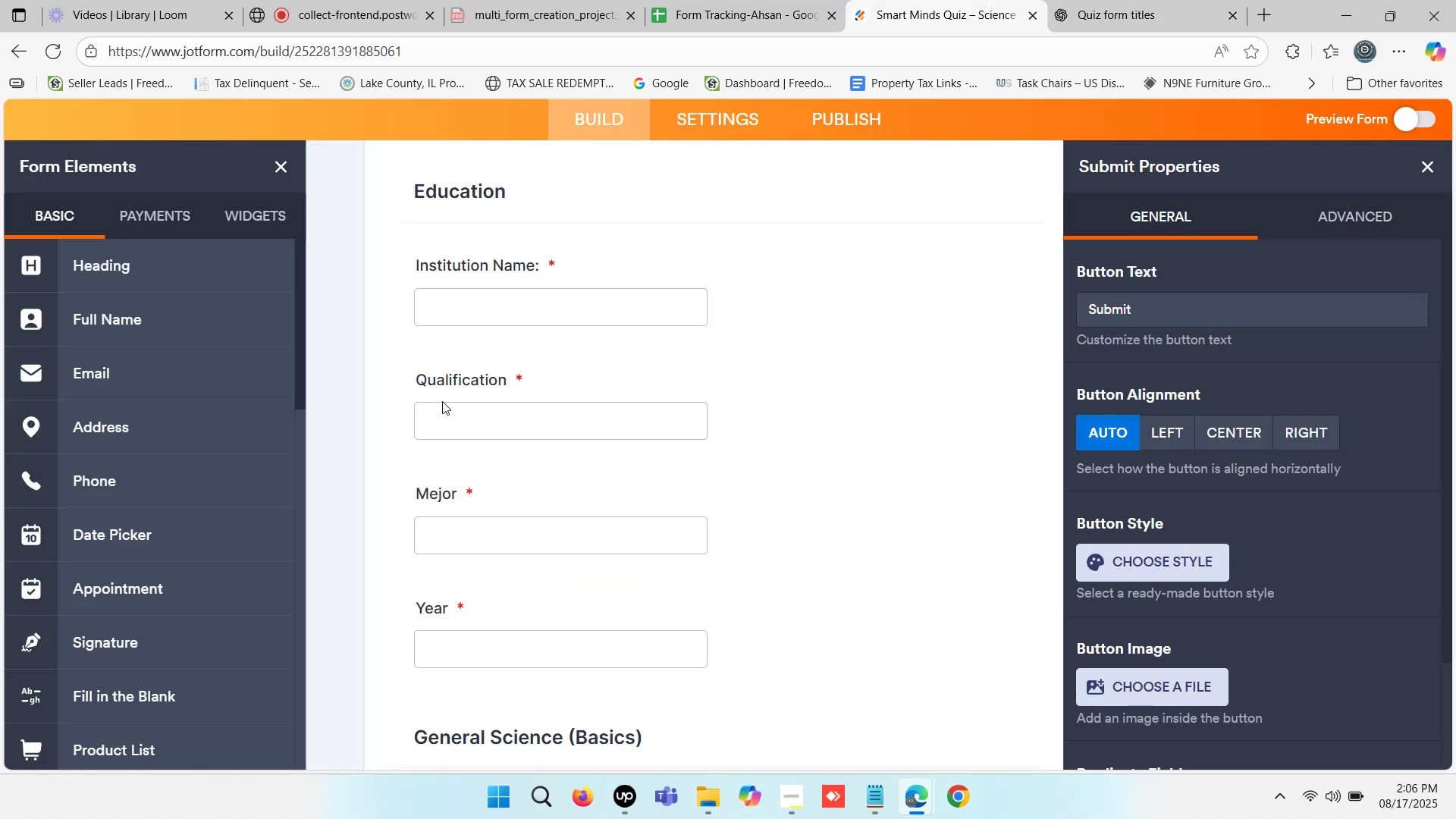 
left_click([448, 381])
 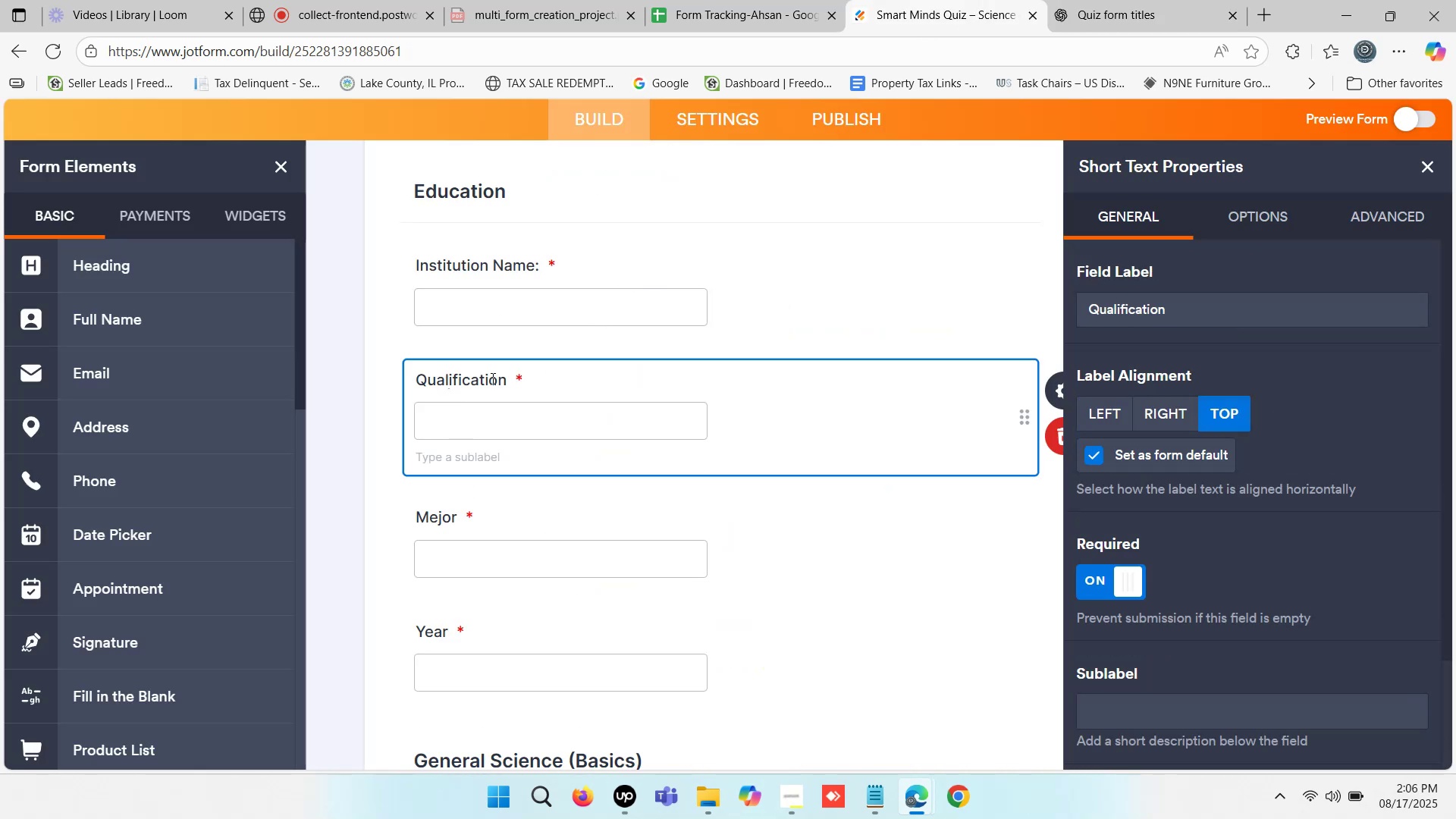 
left_click([491, 378])
 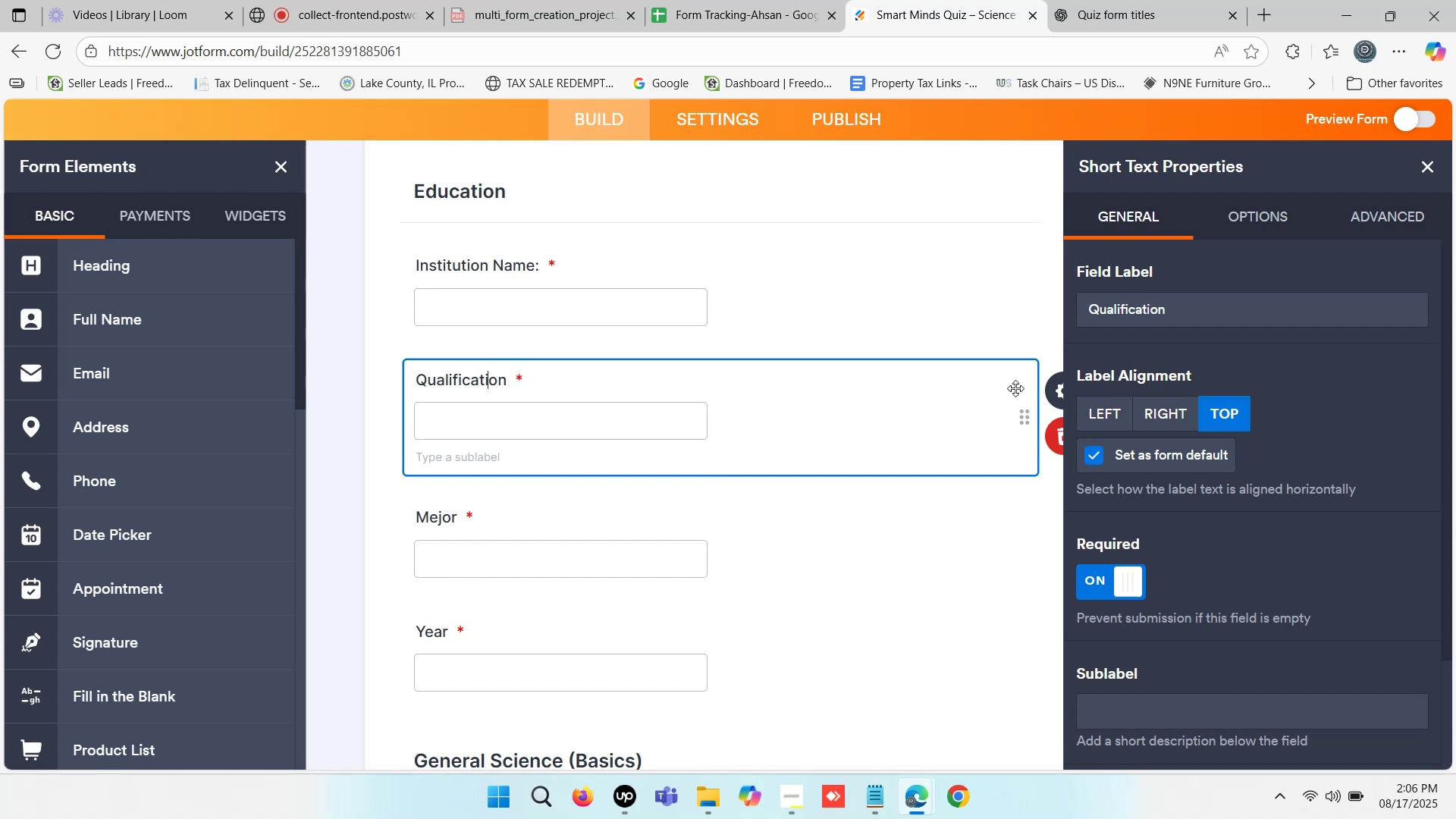 
left_click([1428, 155])
 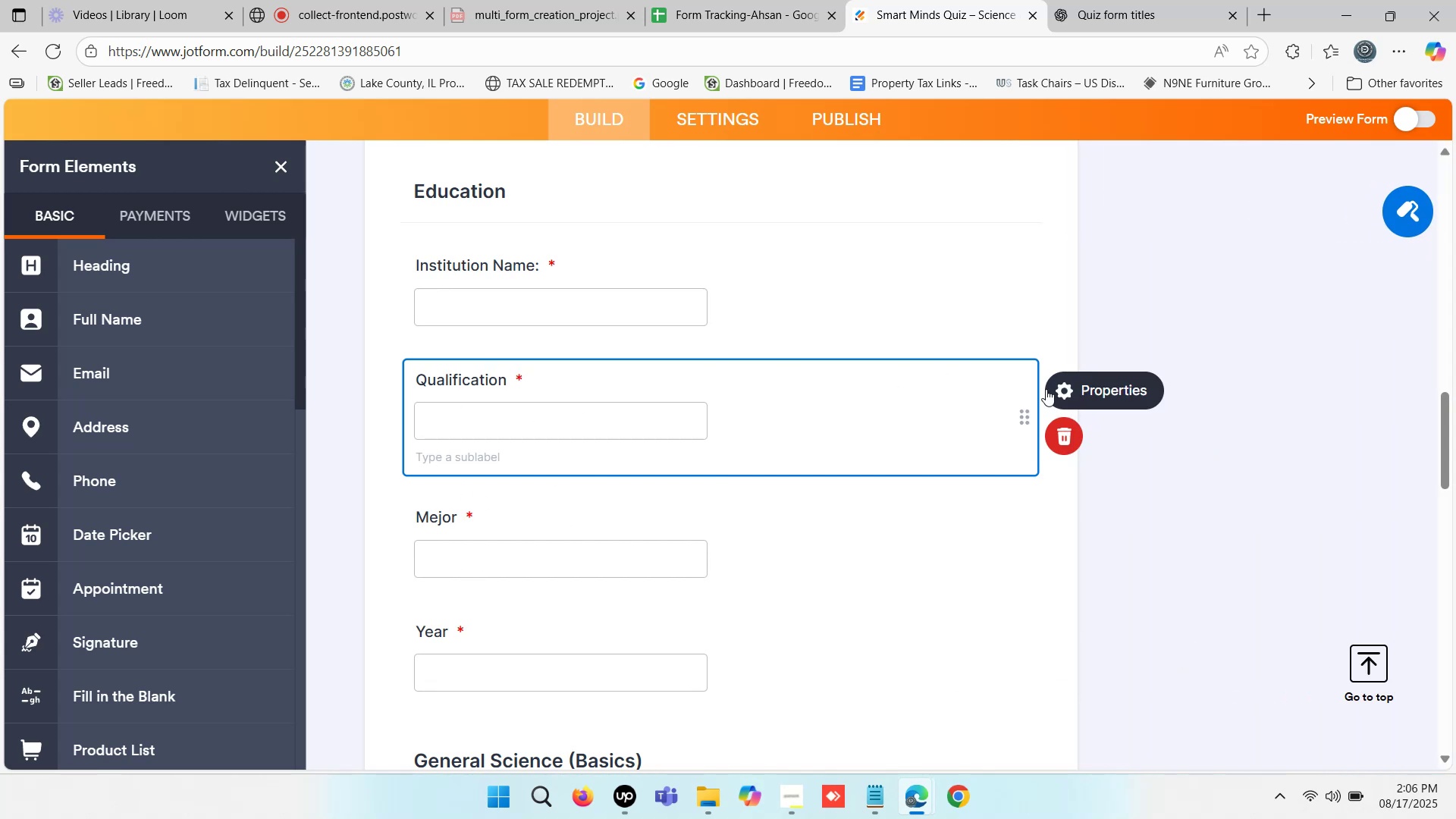 
wait(7.1)
 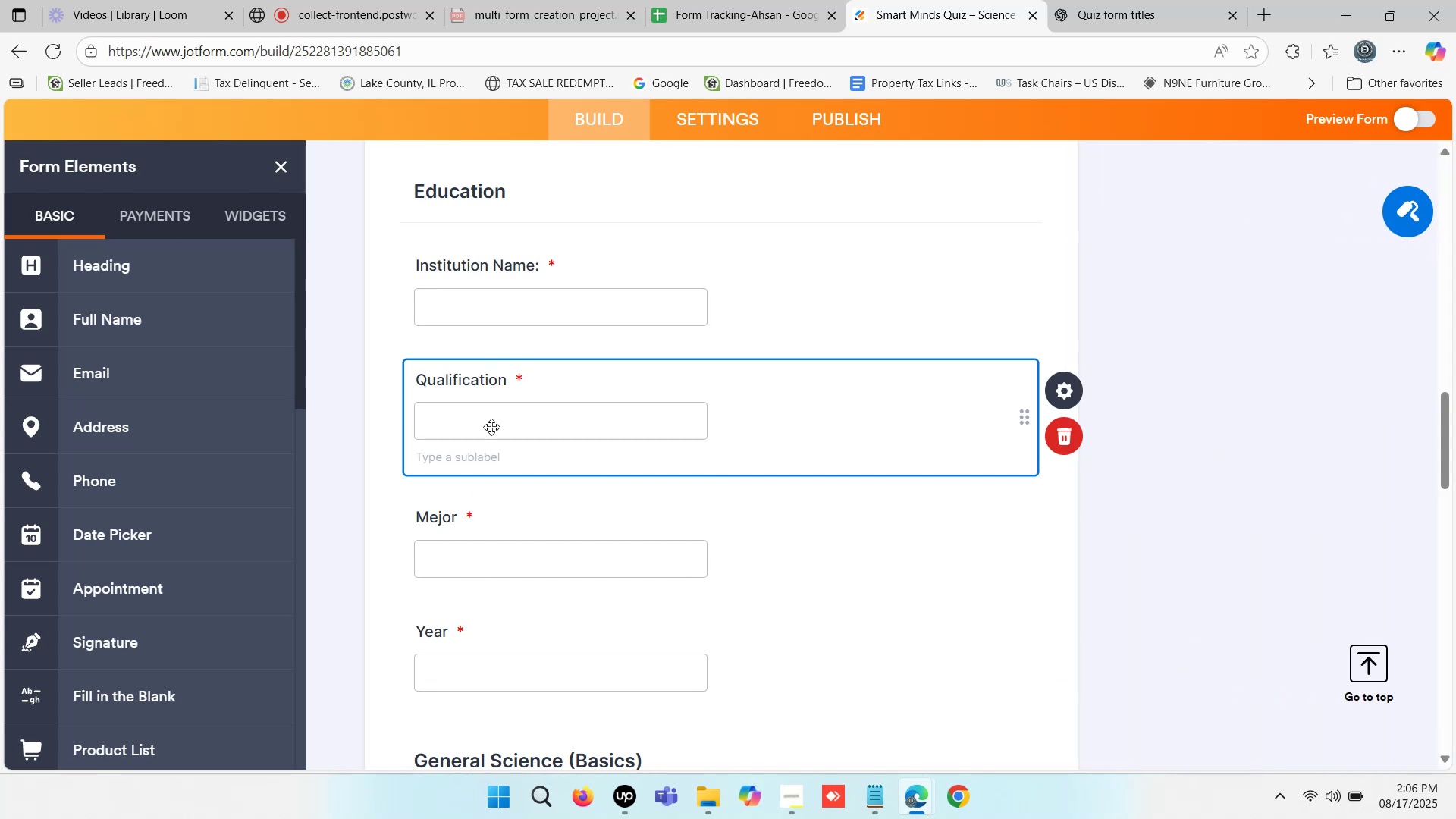 
left_click([1075, 440])
 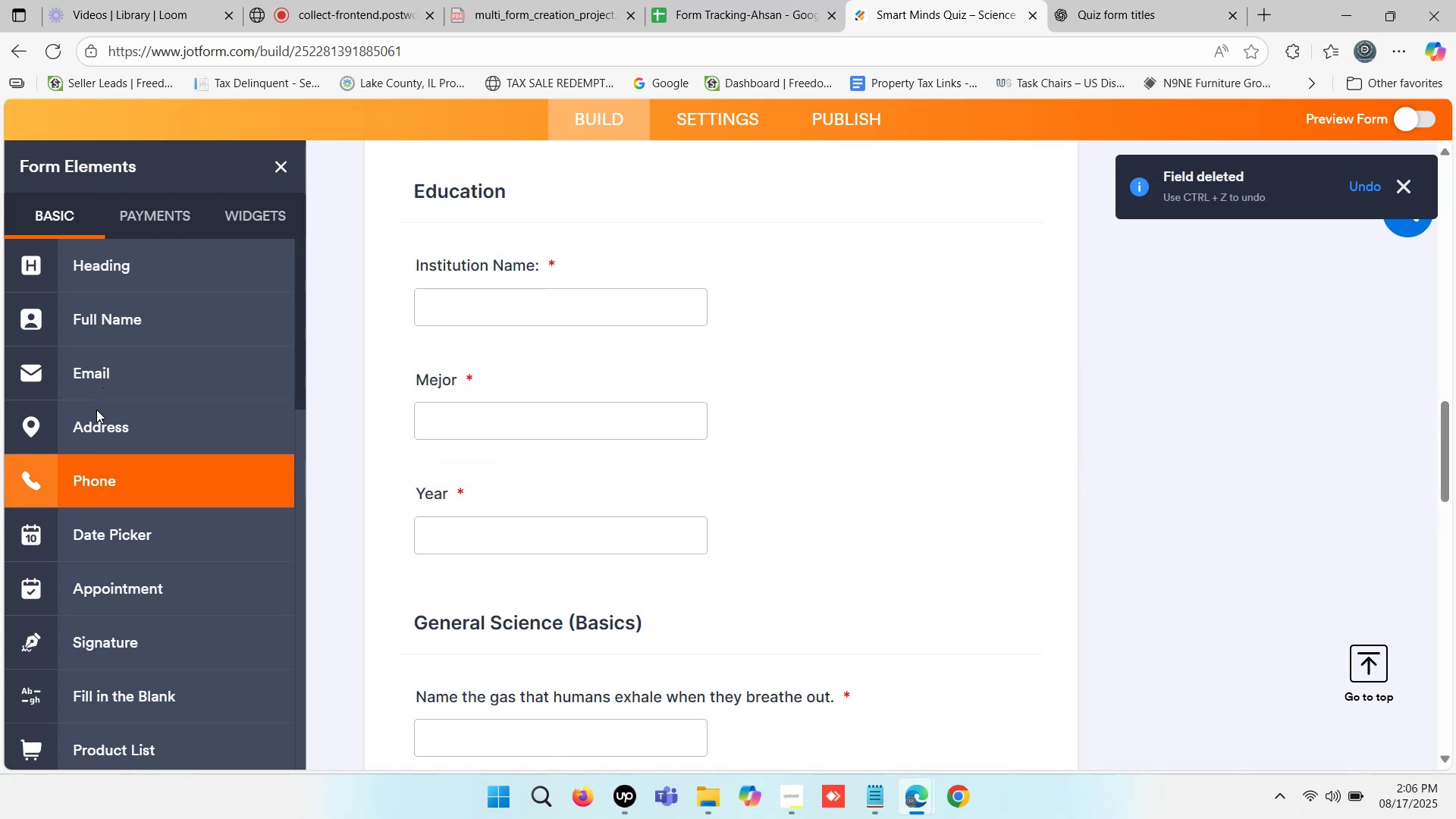 
scroll: coordinate [110, 473], scroll_direction: down, amount: 3.0
 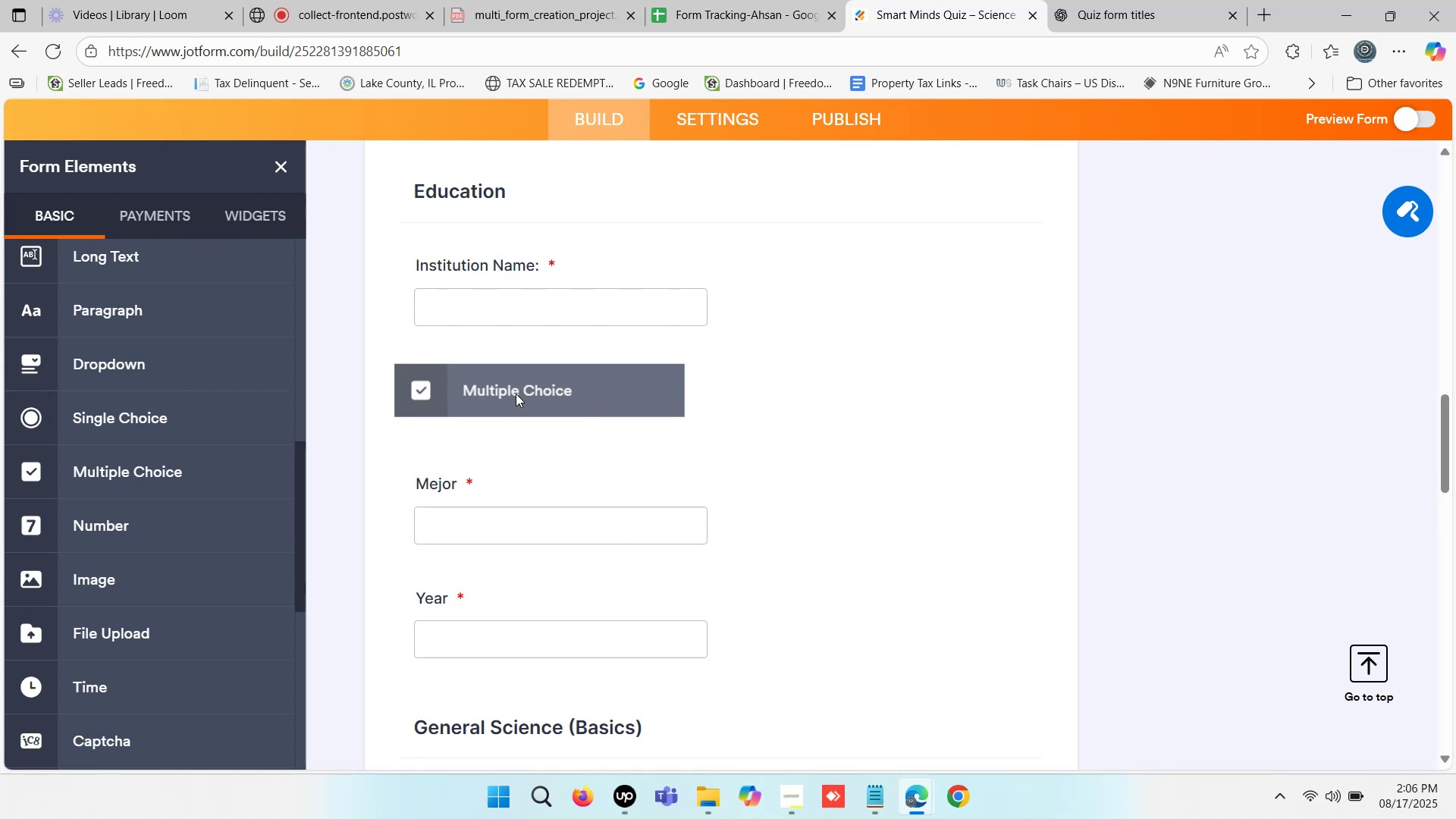 
wait(6.15)
 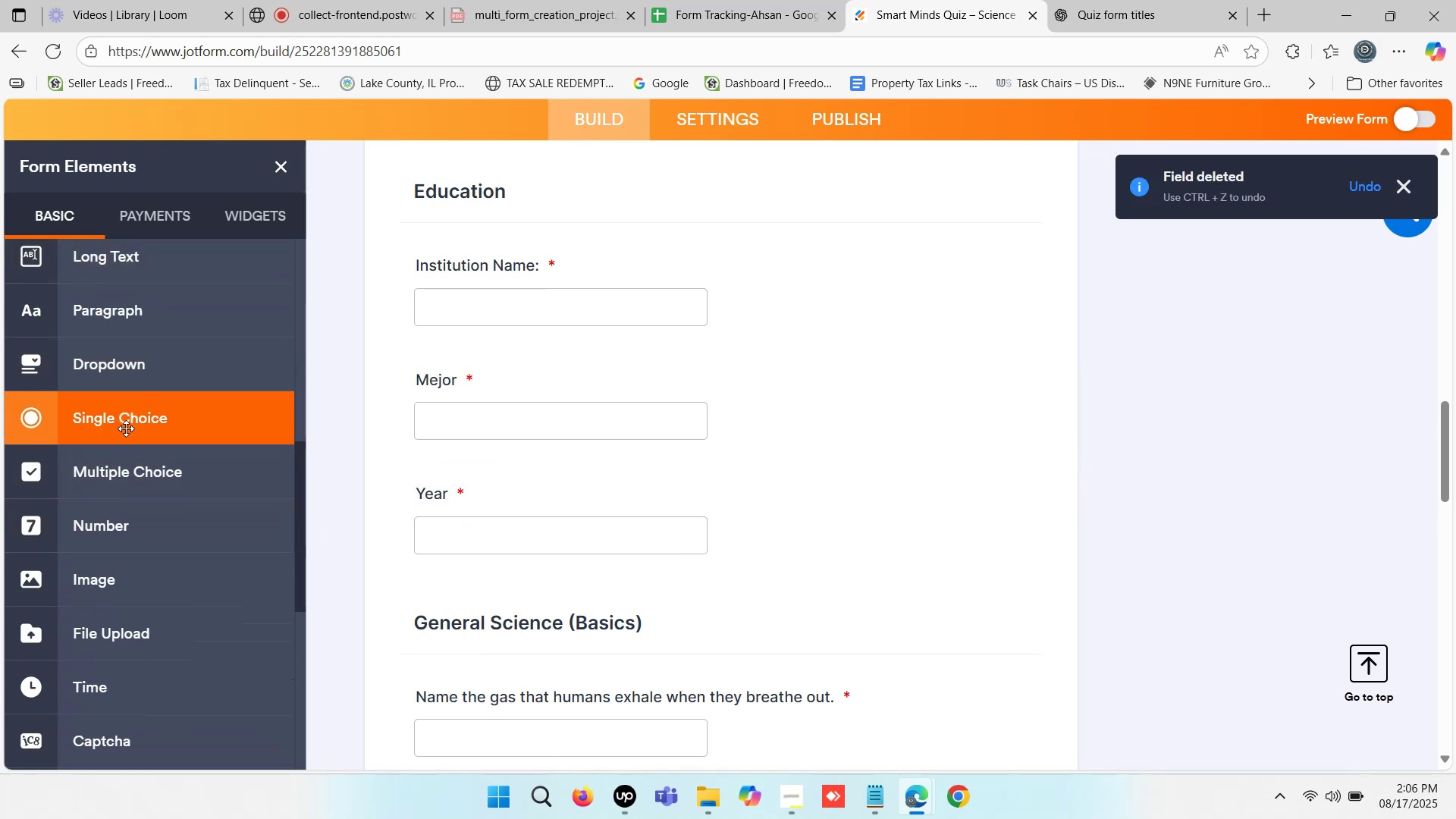 
key(Control+V)
 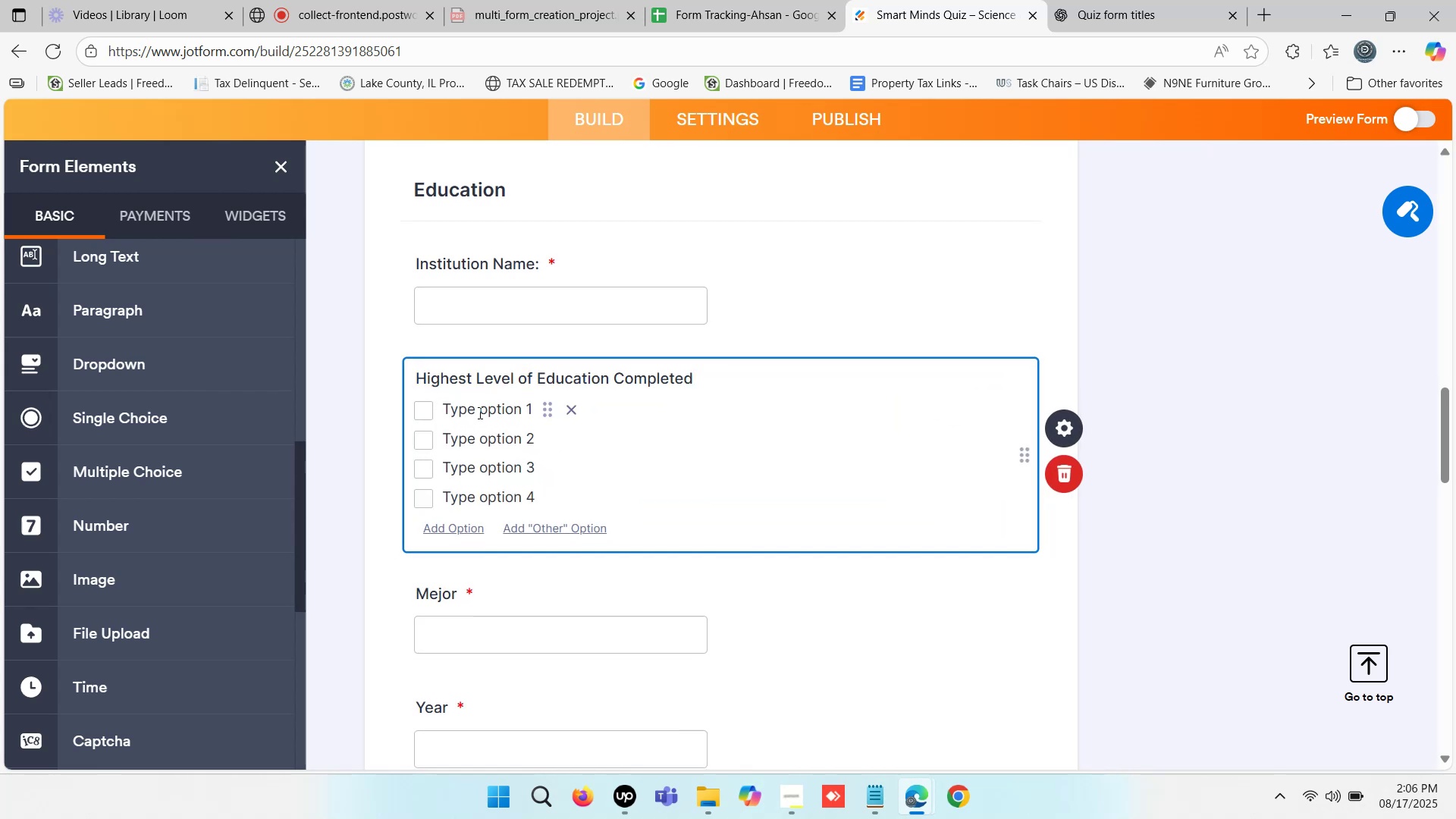 
left_click([479, 413])
 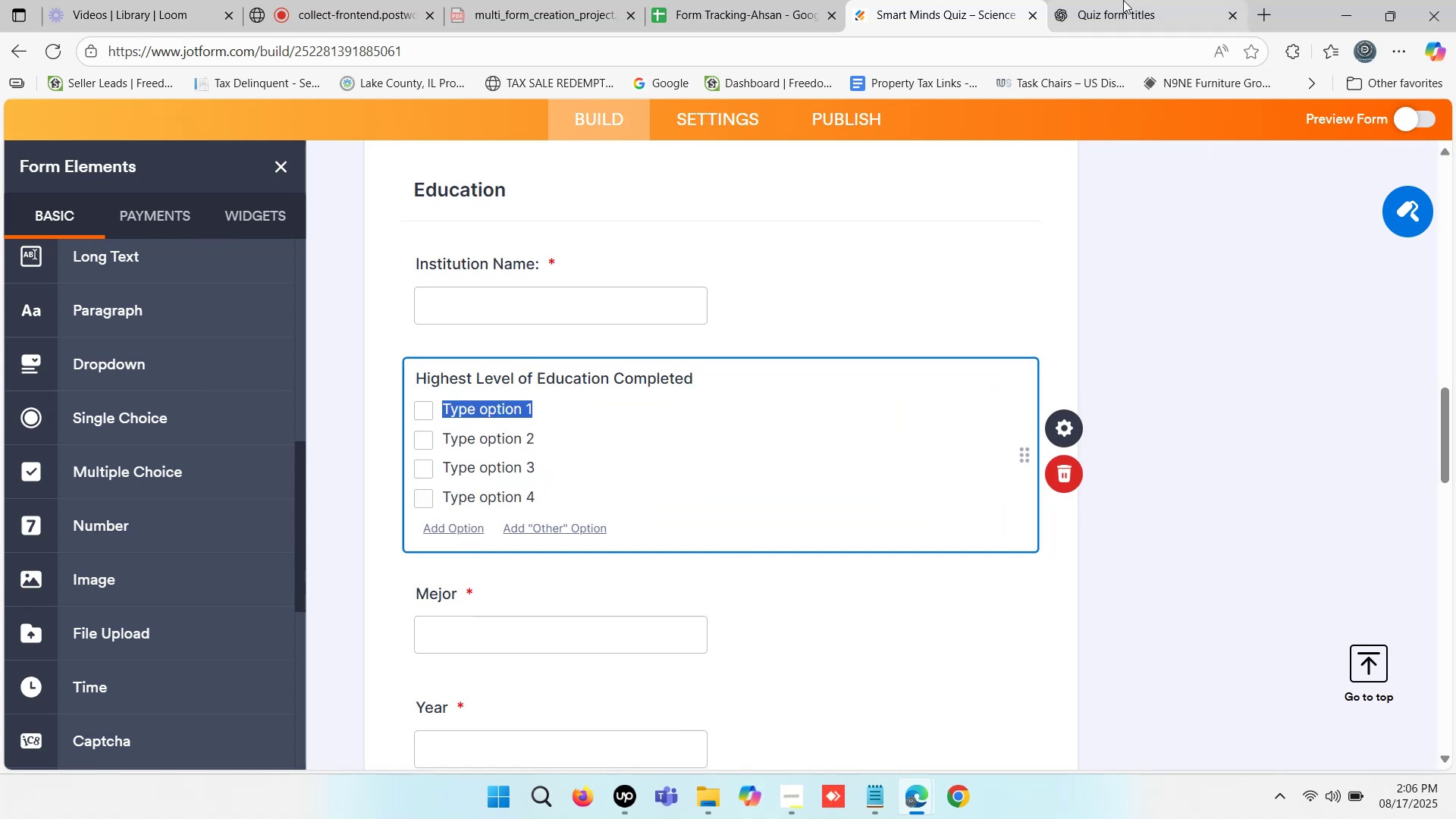 
left_click([1098, 0])
 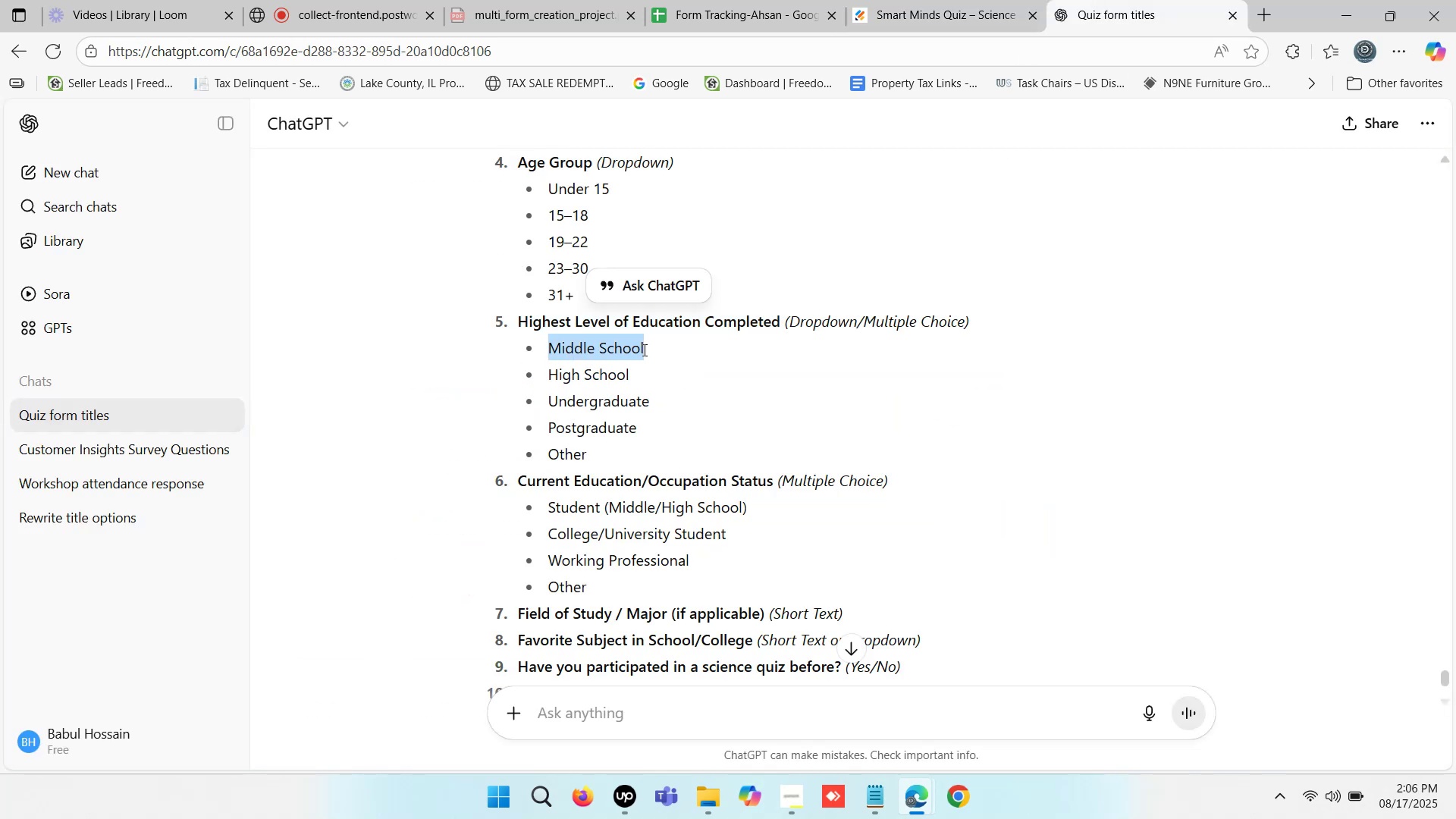 
key(Control+C)
 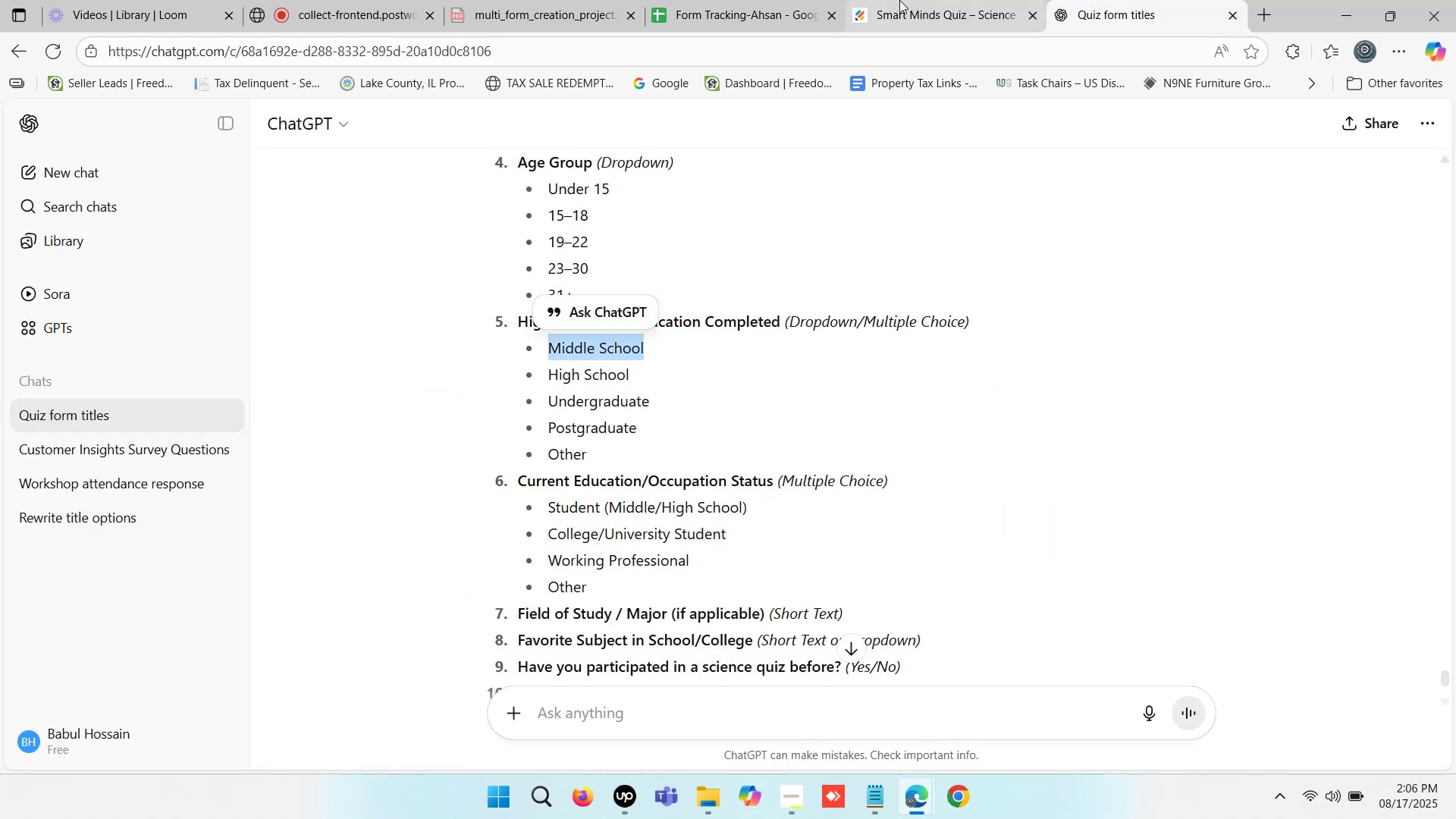 
left_click([934, 0])
 